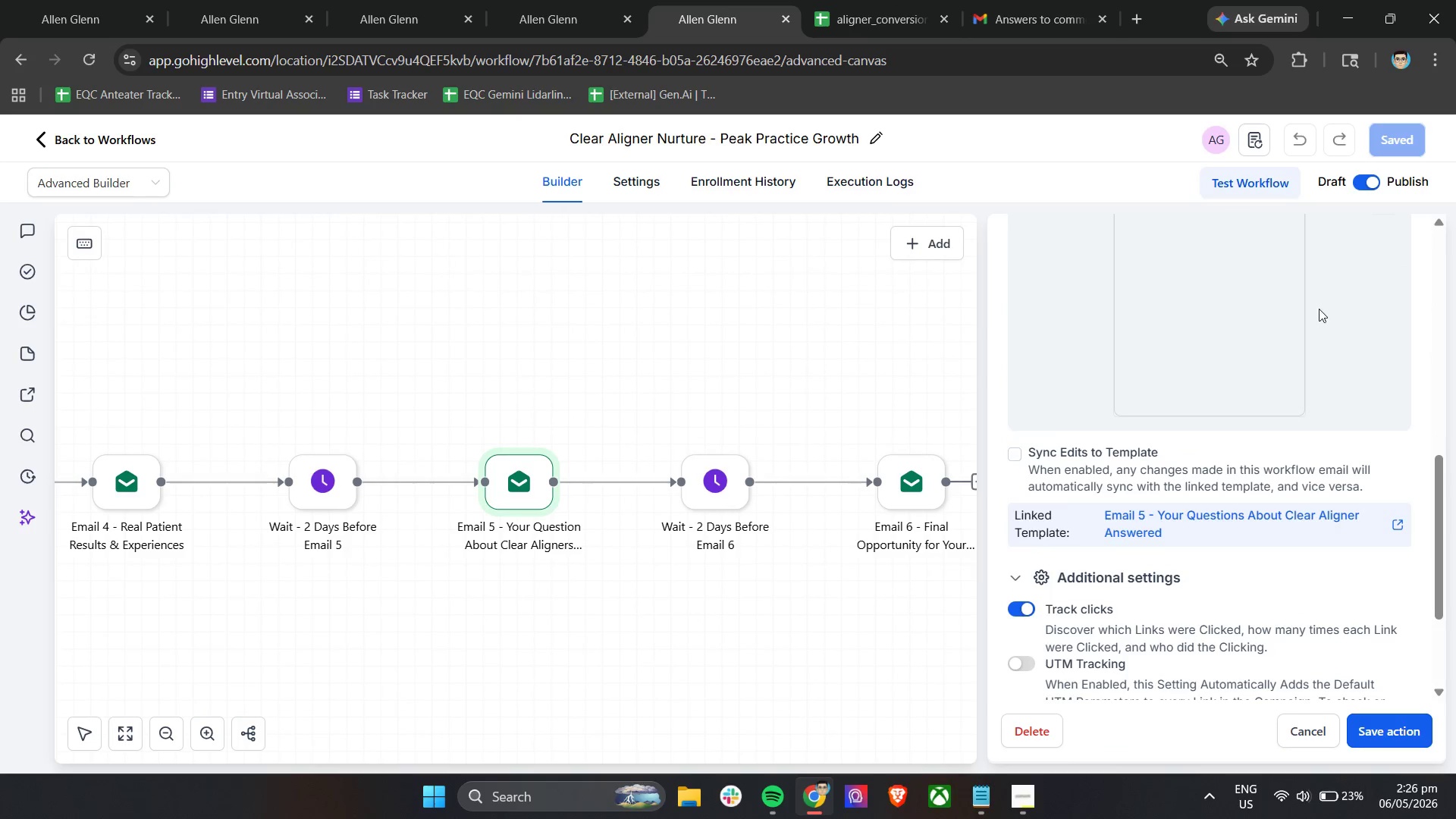 
scroll: coordinate [1300, 381], scroll_direction: up, amount: 3.0
 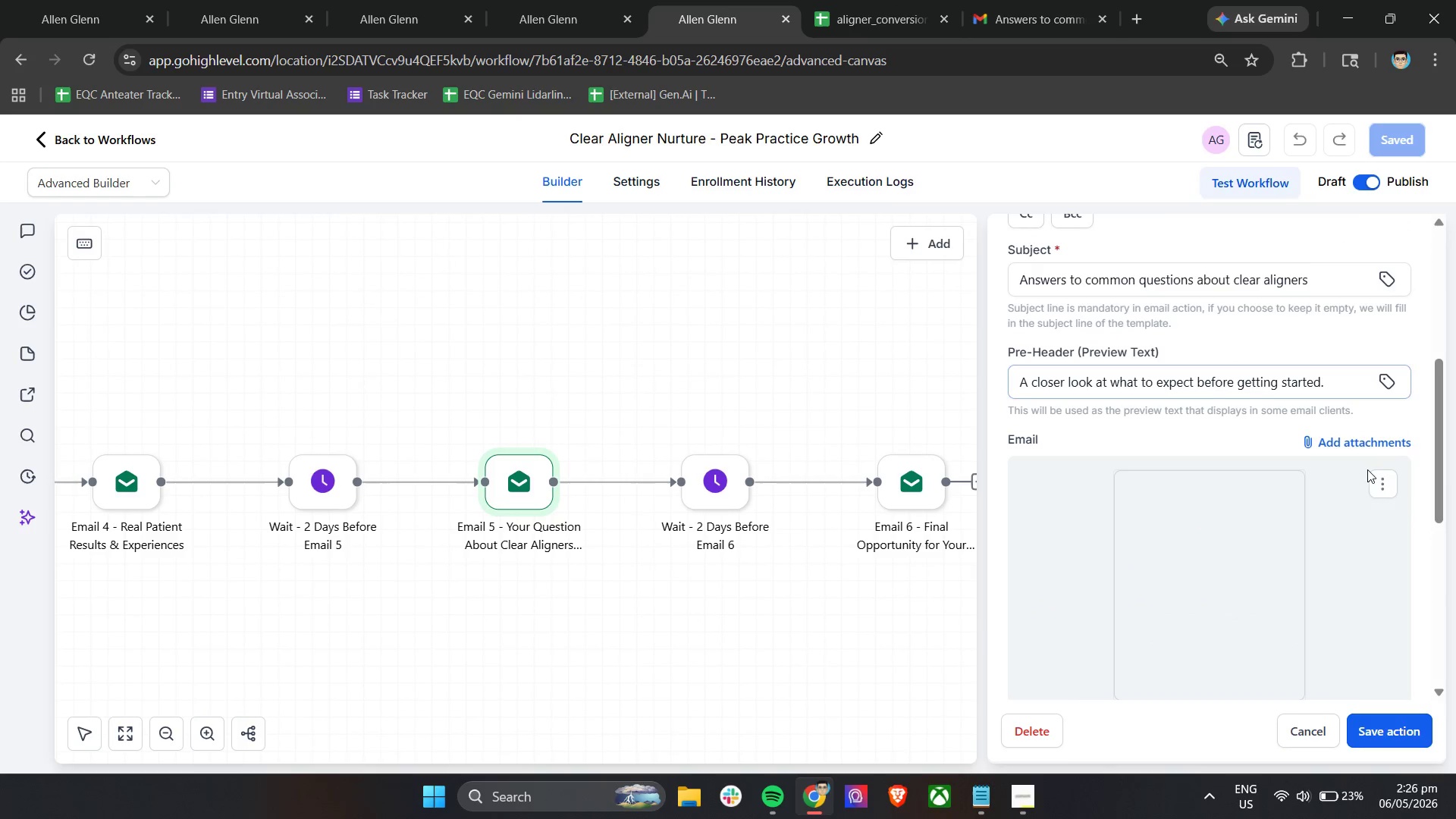 
left_click([1379, 488])
 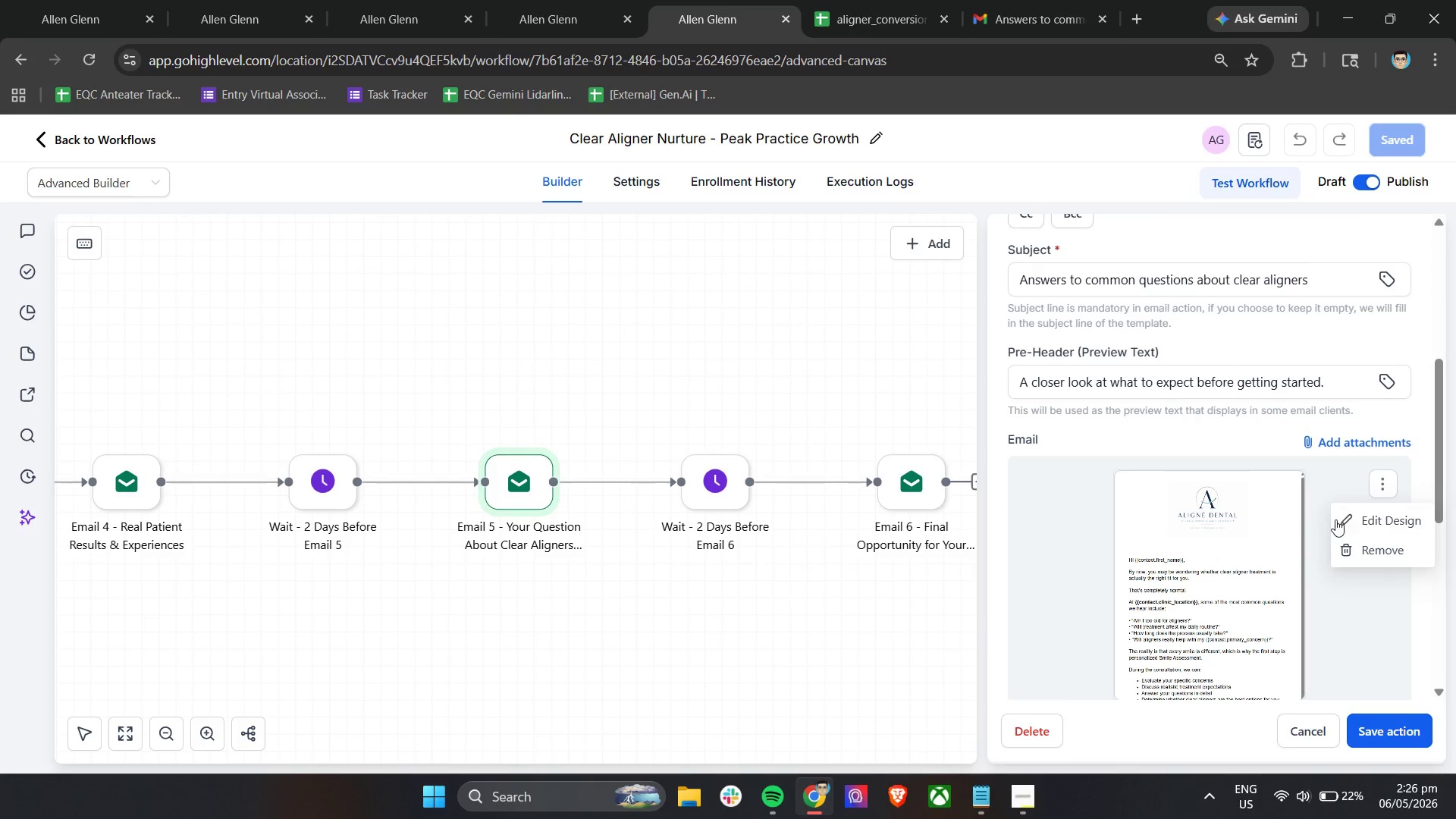 
left_click([1362, 522])
 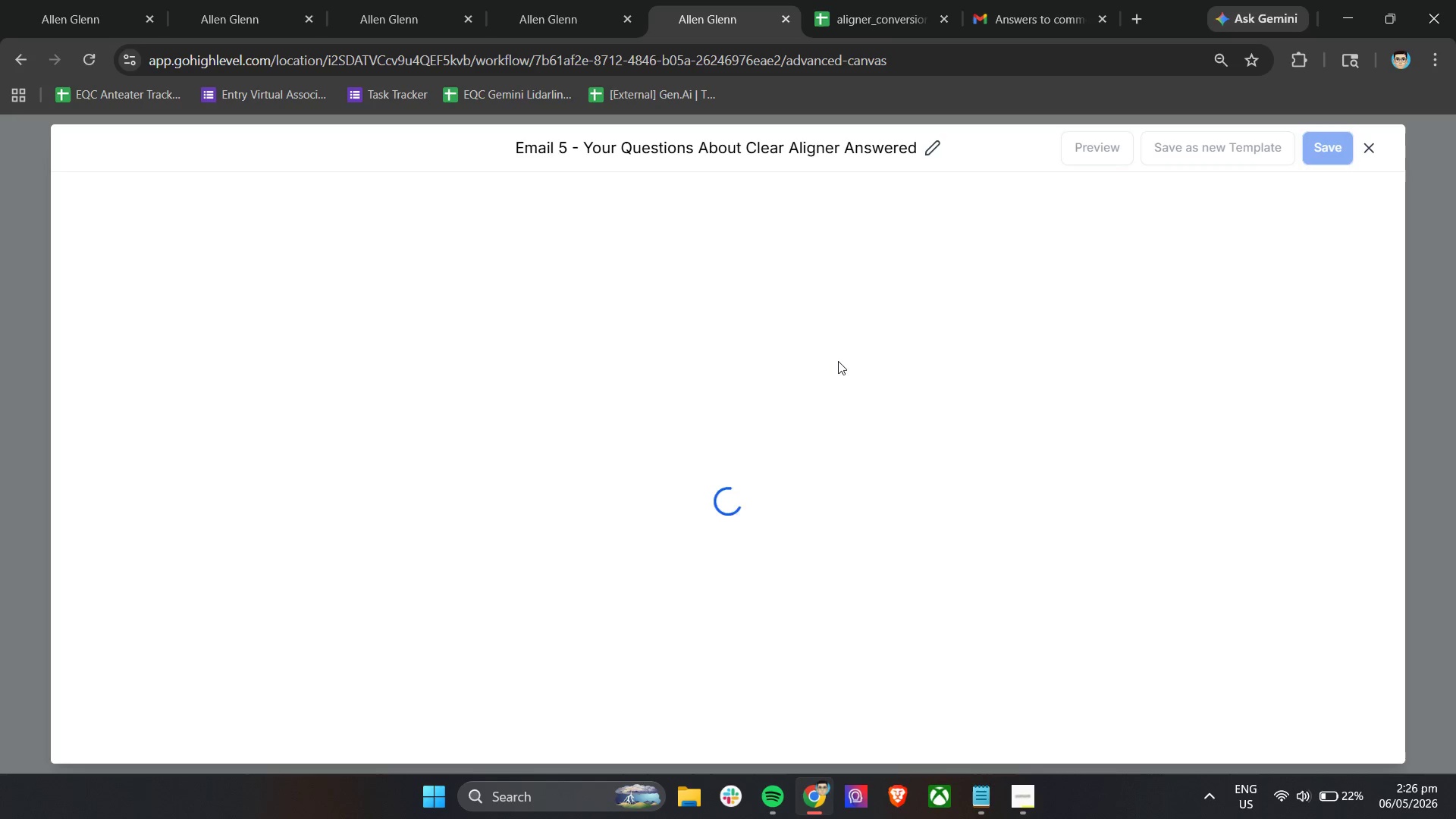 
scroll: coordinate [838, 361], scroll_direction: down, amount: 5.0
 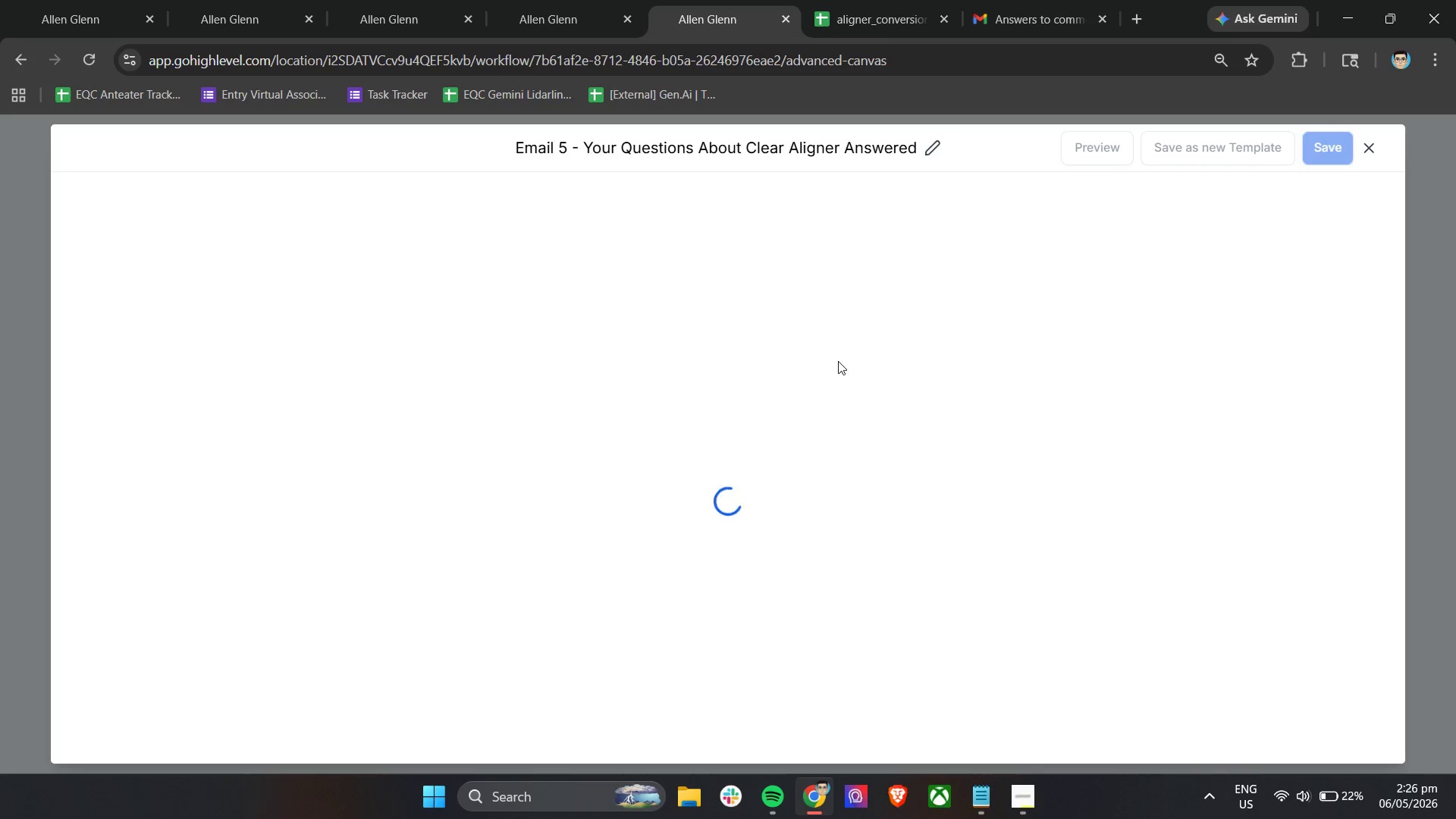 
wait(6.29)
 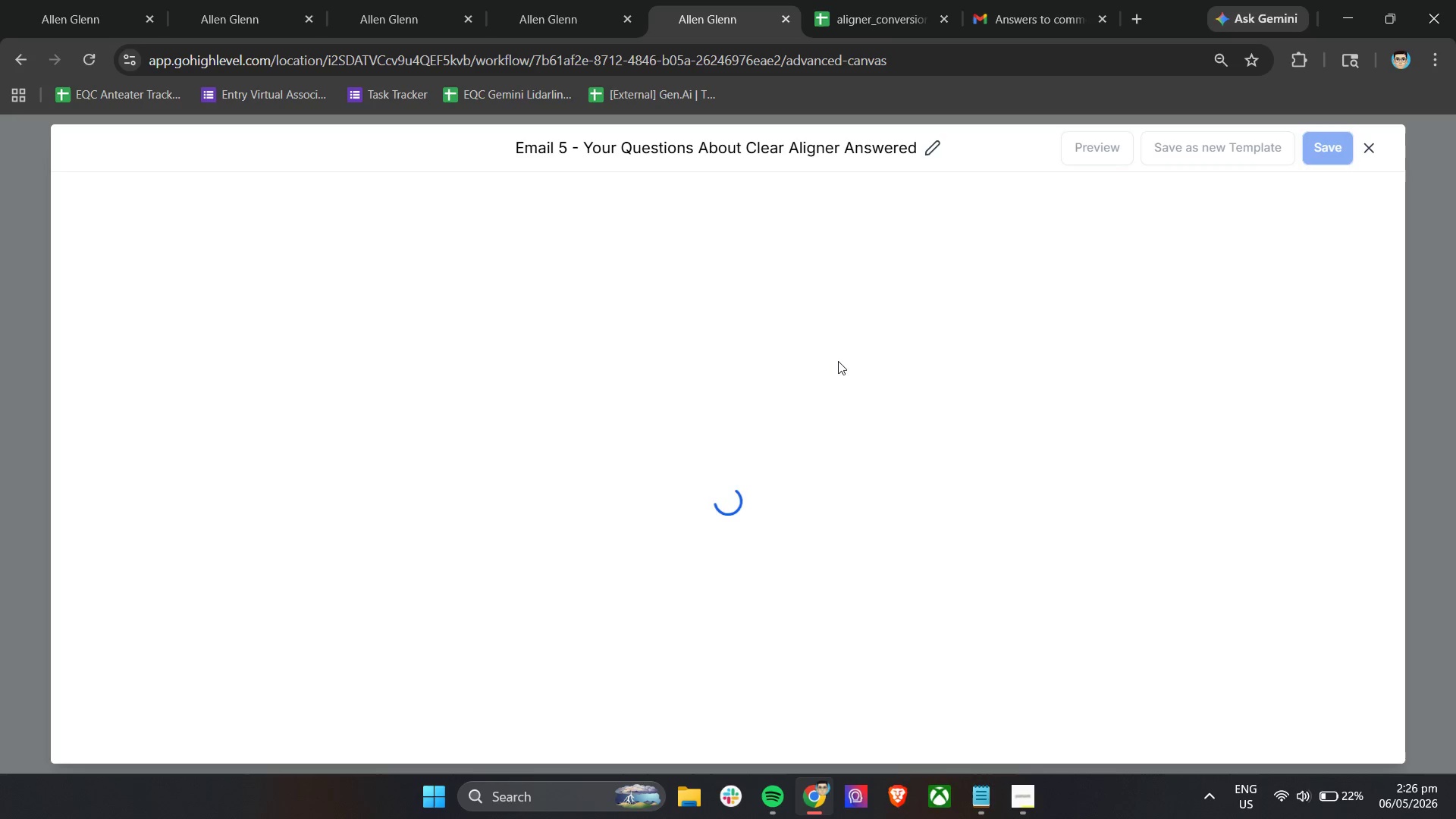 
scroll: coordinate [838, 361], scroll_direction: down, amount: 4.0
 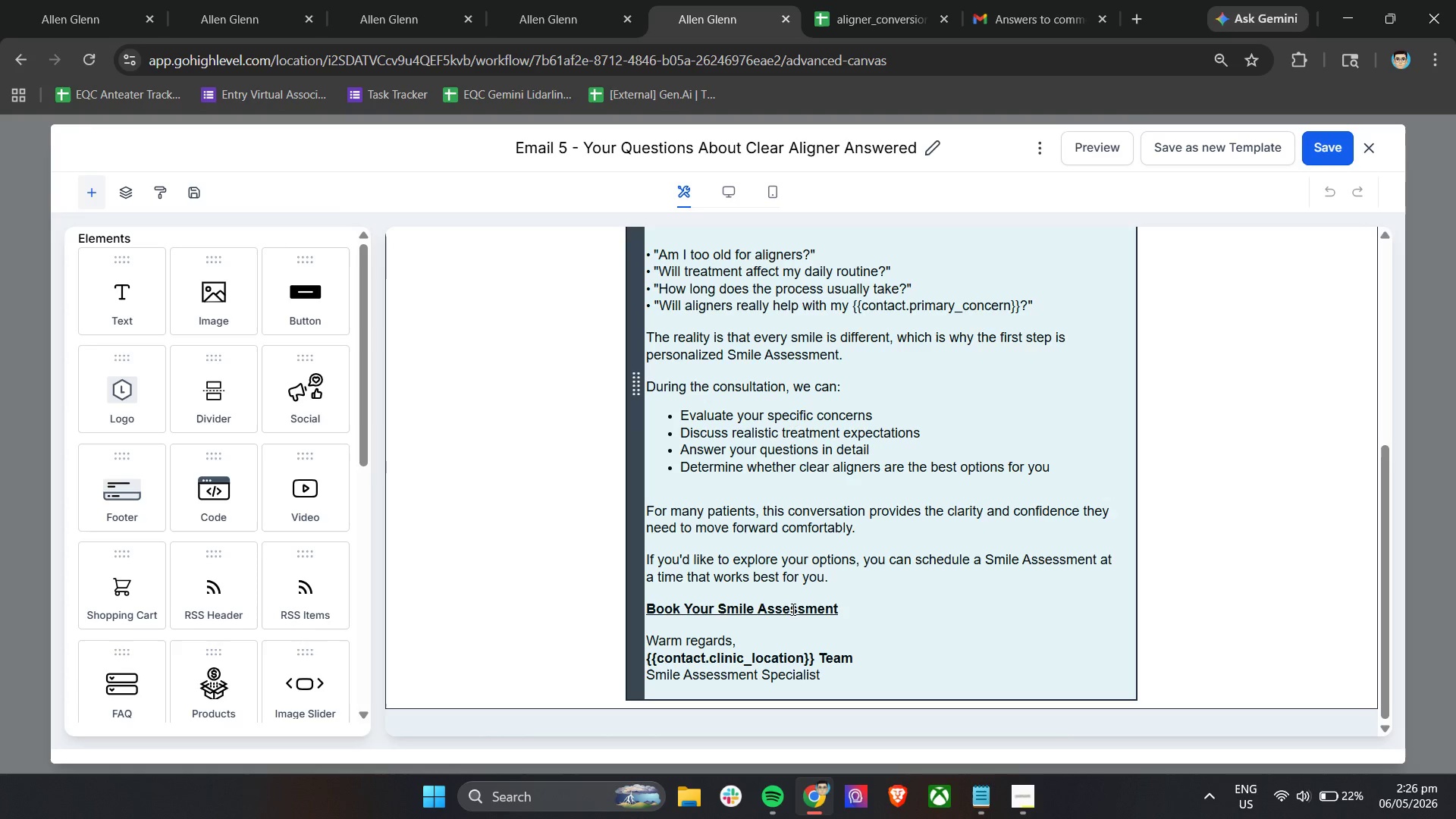 
left_click([792, 611])
 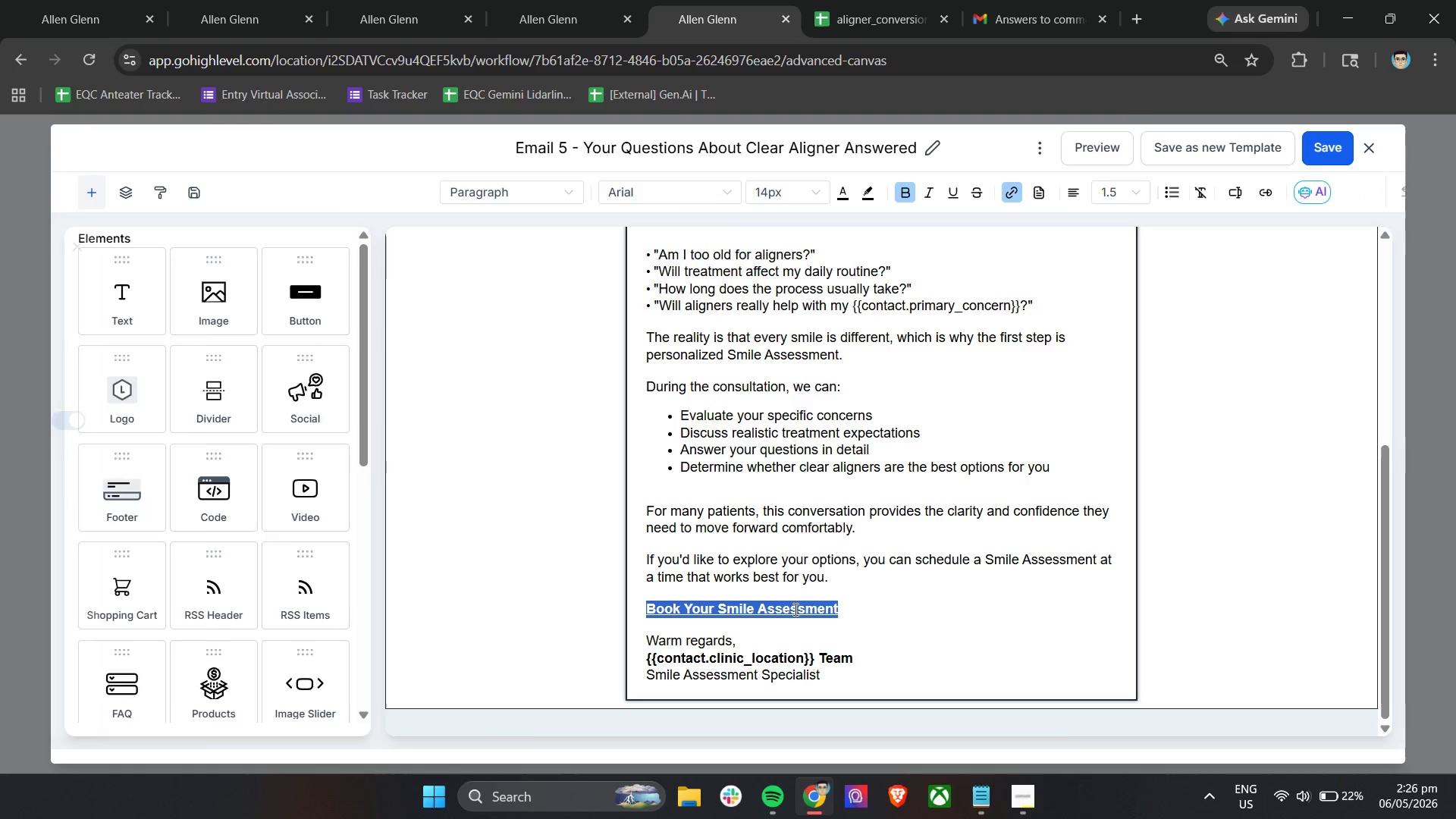 
left_click([794, 609])
 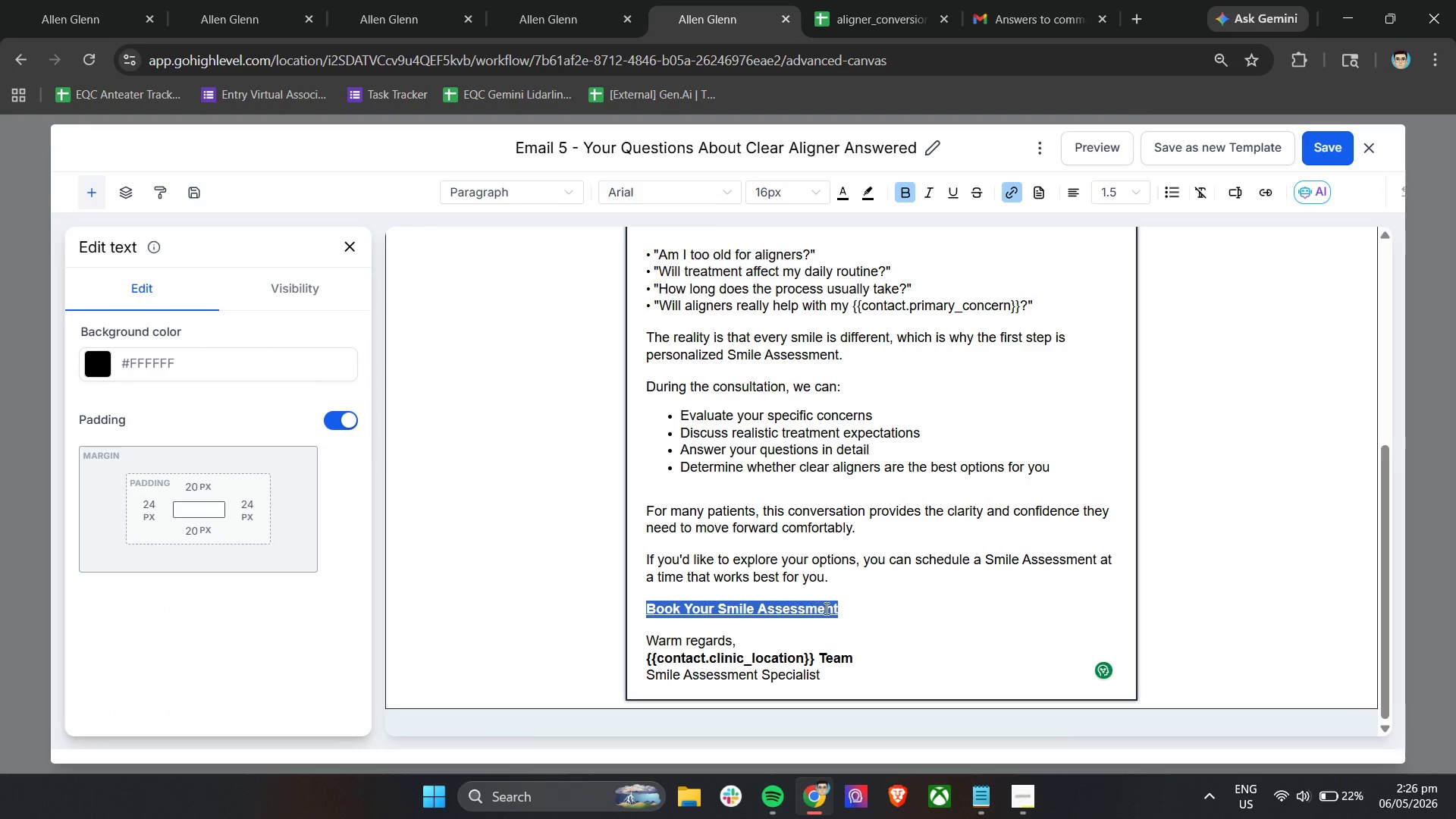 
double_click([825, 608])
 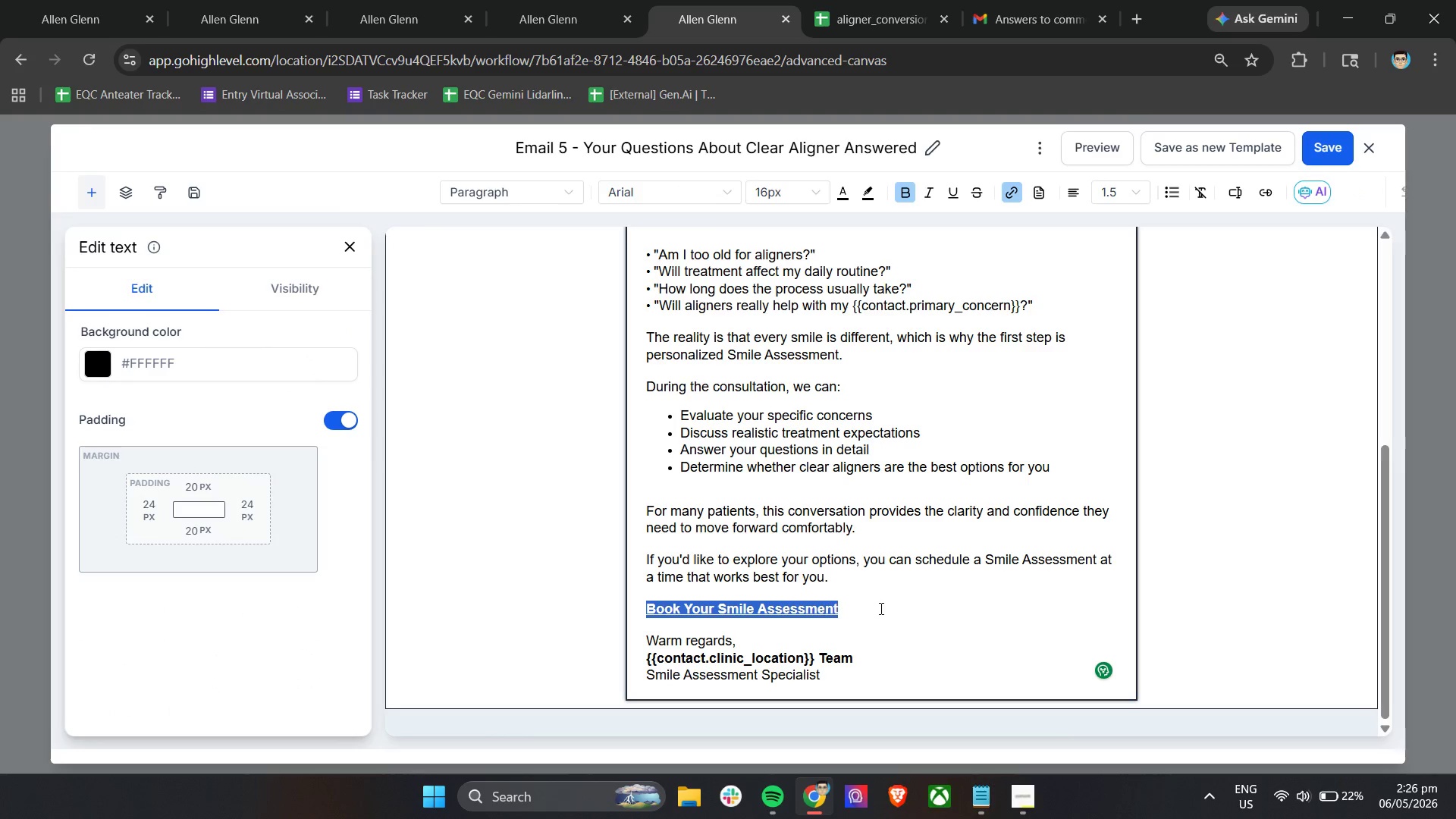 
left_click([880, 608])
 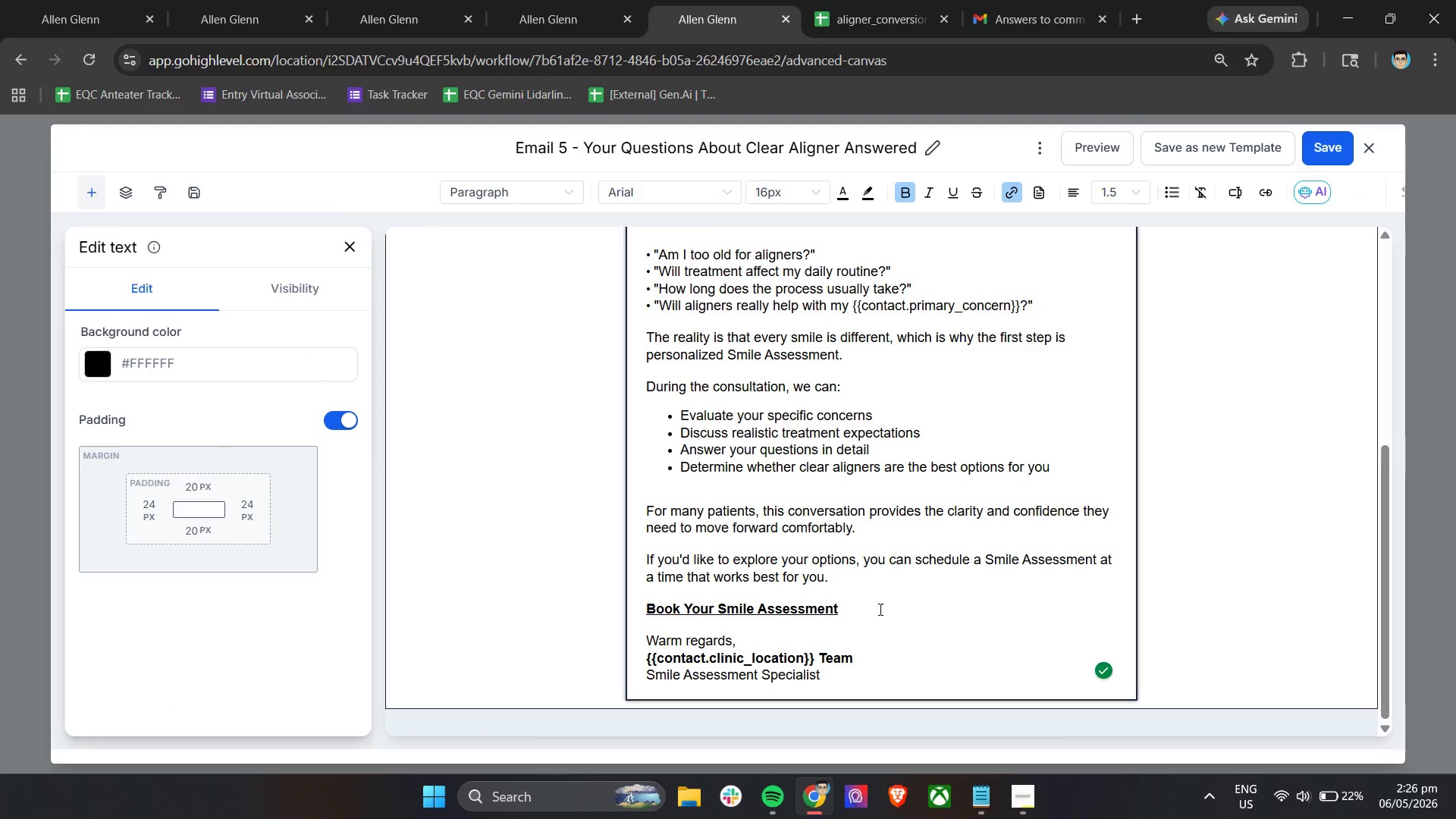 
left_click([868, 609])
 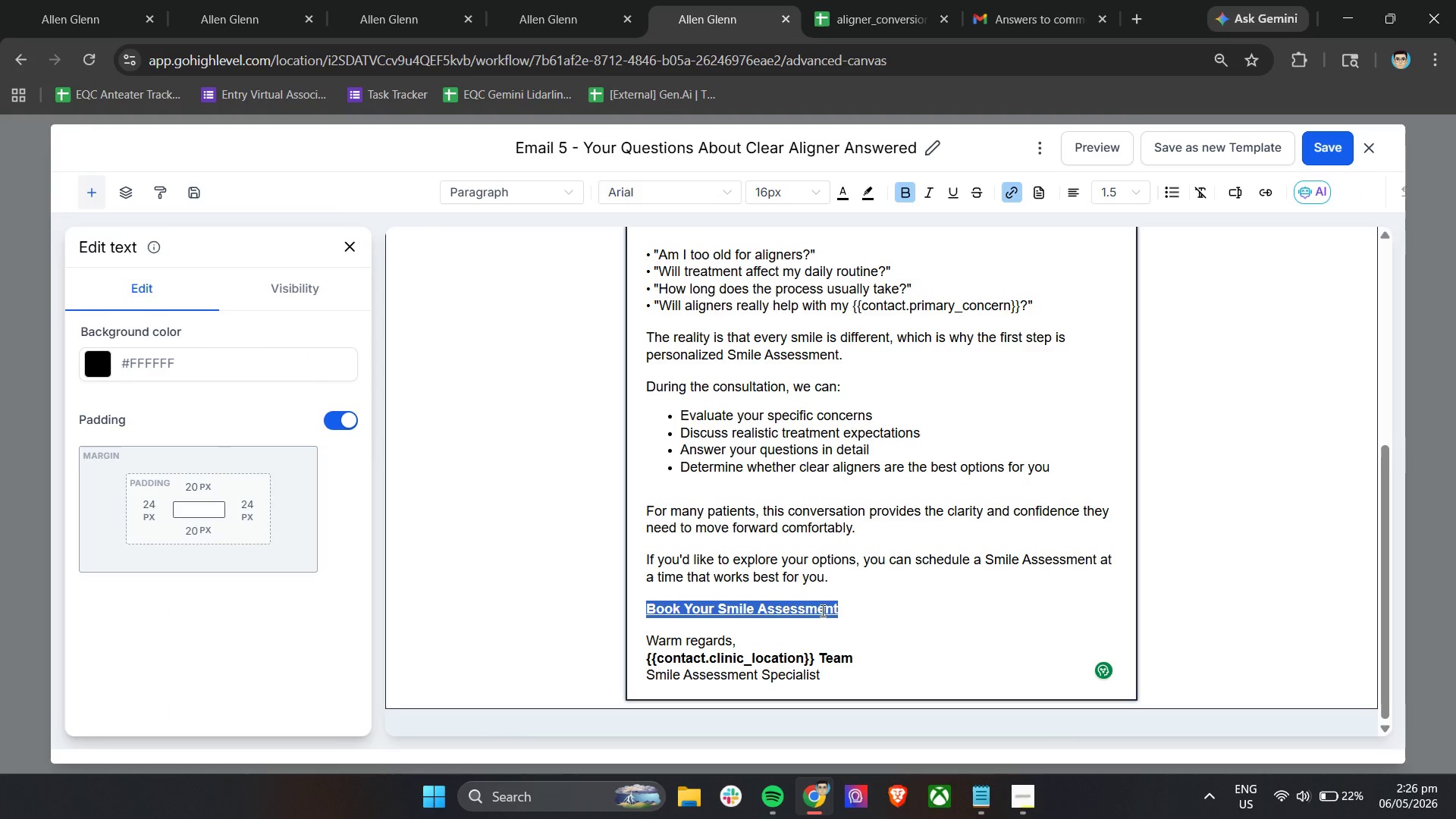 
double_click([818, 610])
 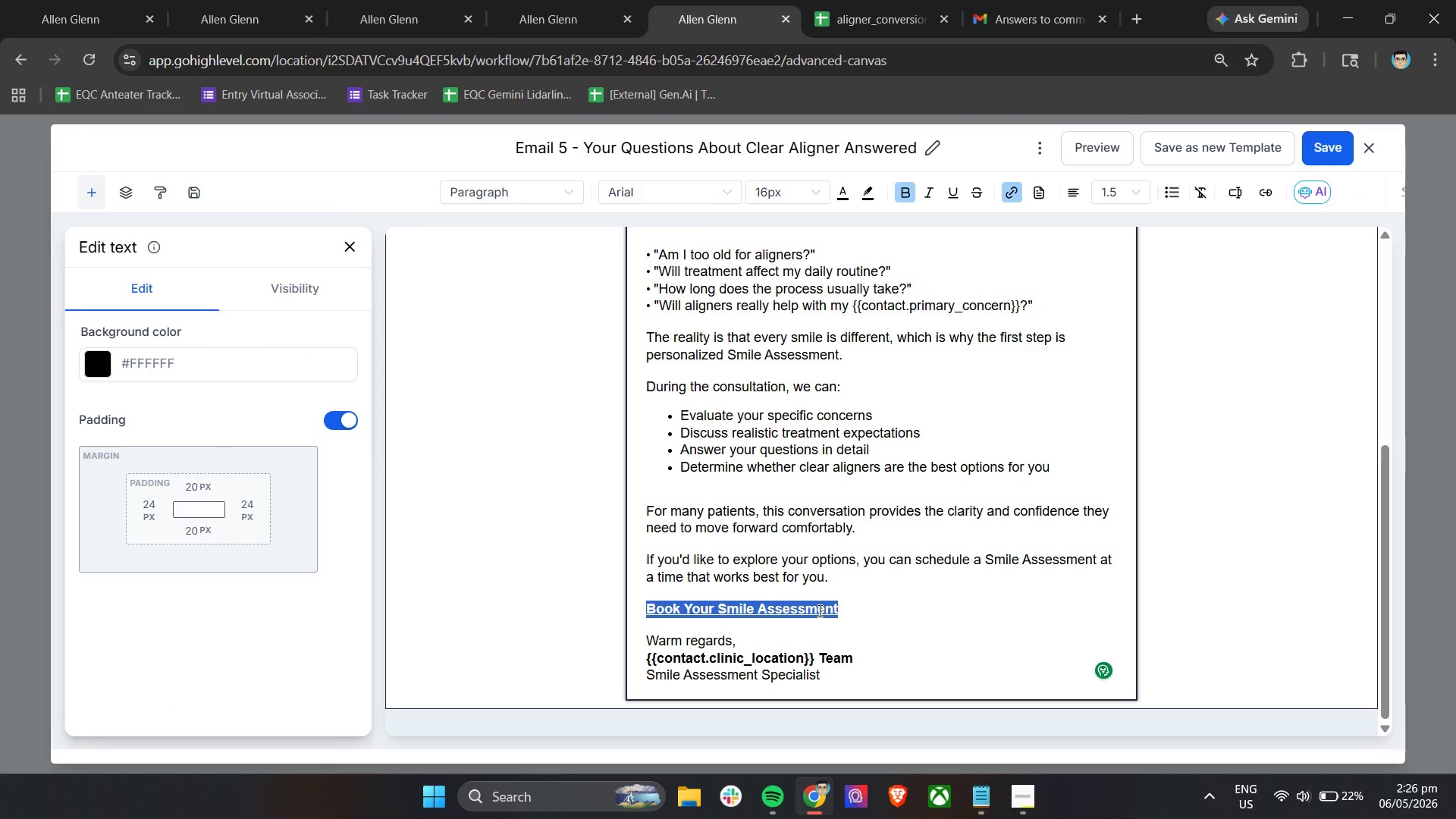 
triple_click([818, 610])
 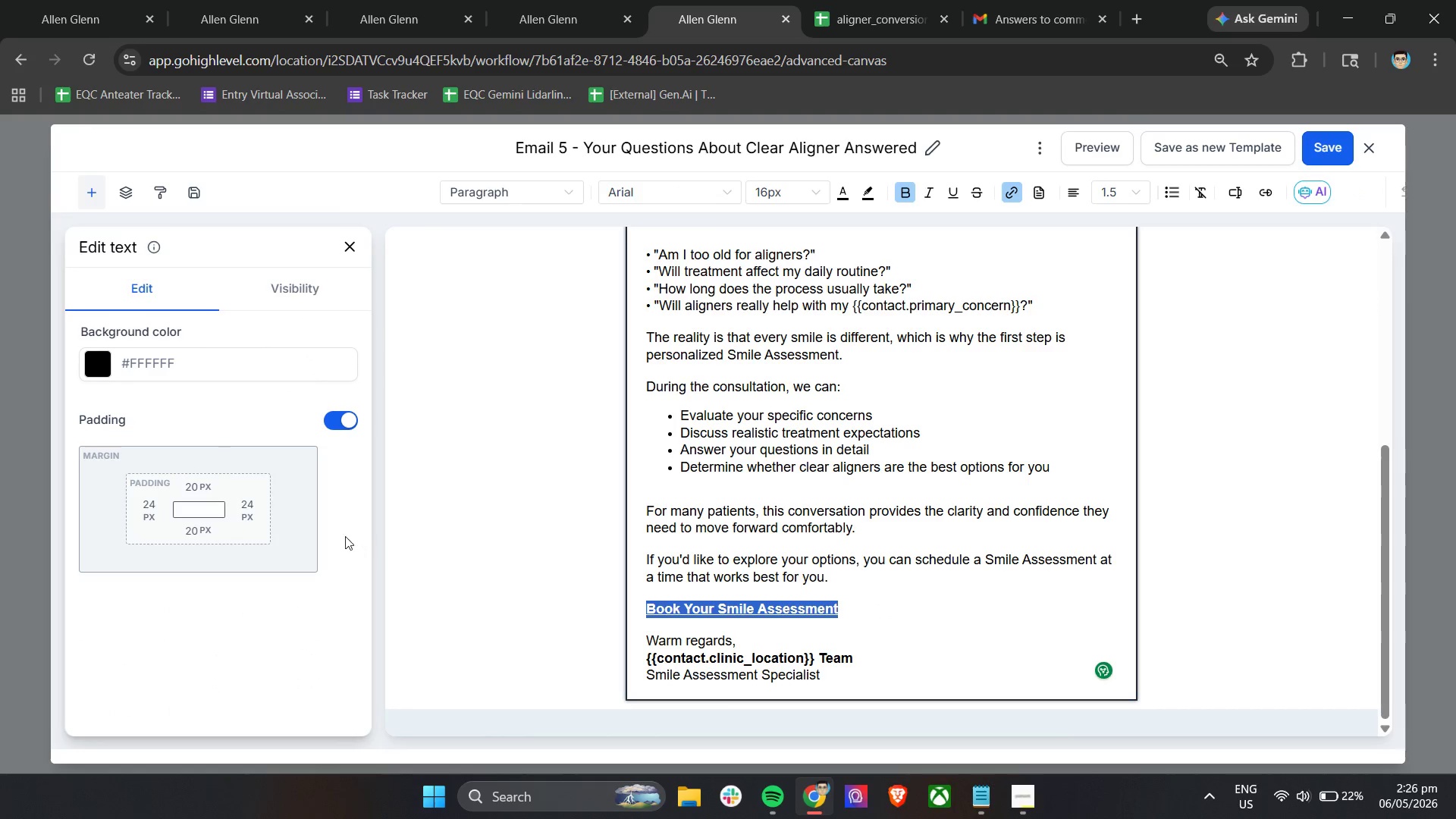 
scroll: coordinate [253, 428], scroll_direction: up, amount: 9.0
 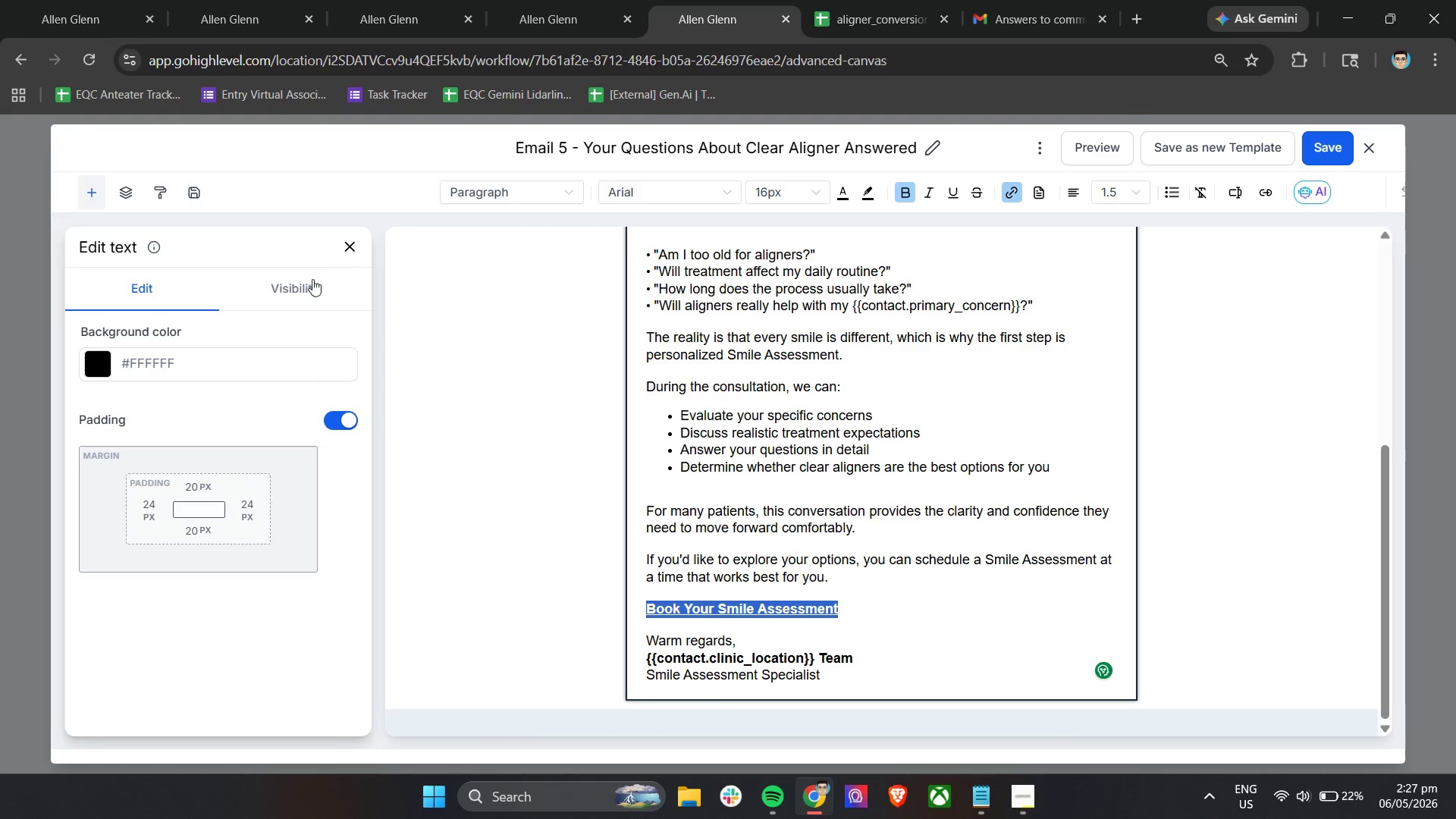 
left_click([295, 290])
 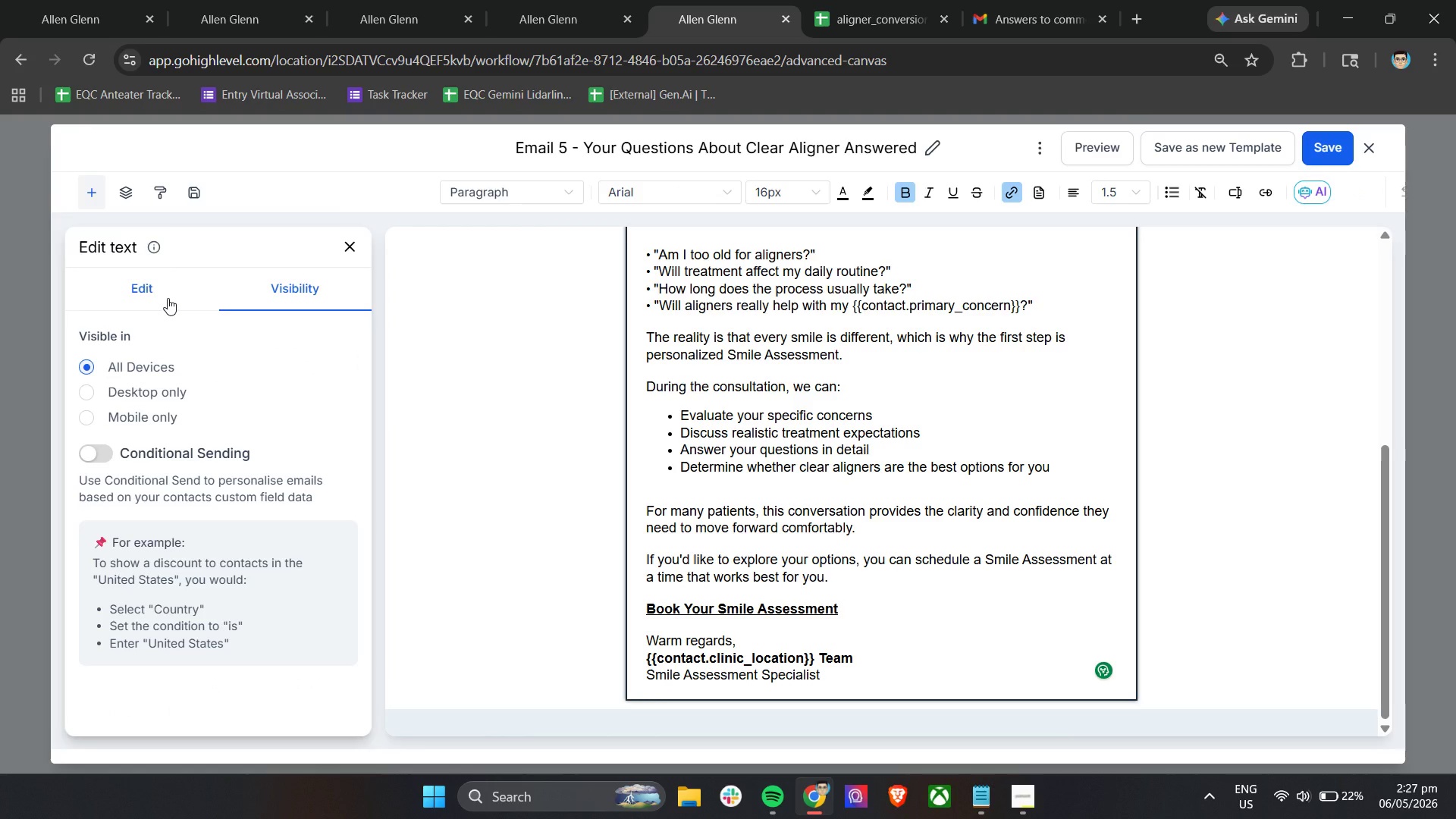 
left_click([168, 298])
 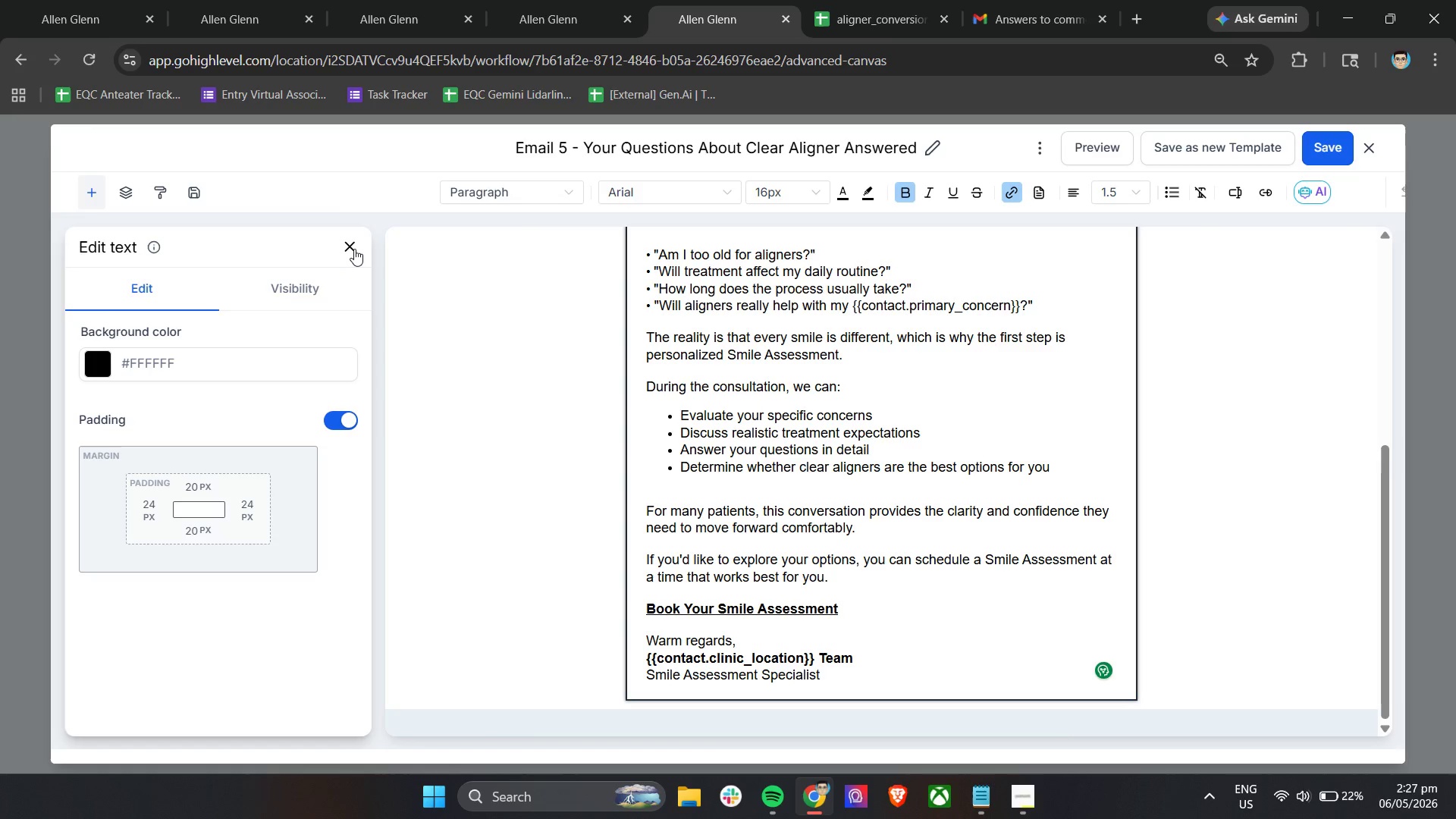 
left_click([354, 245])
 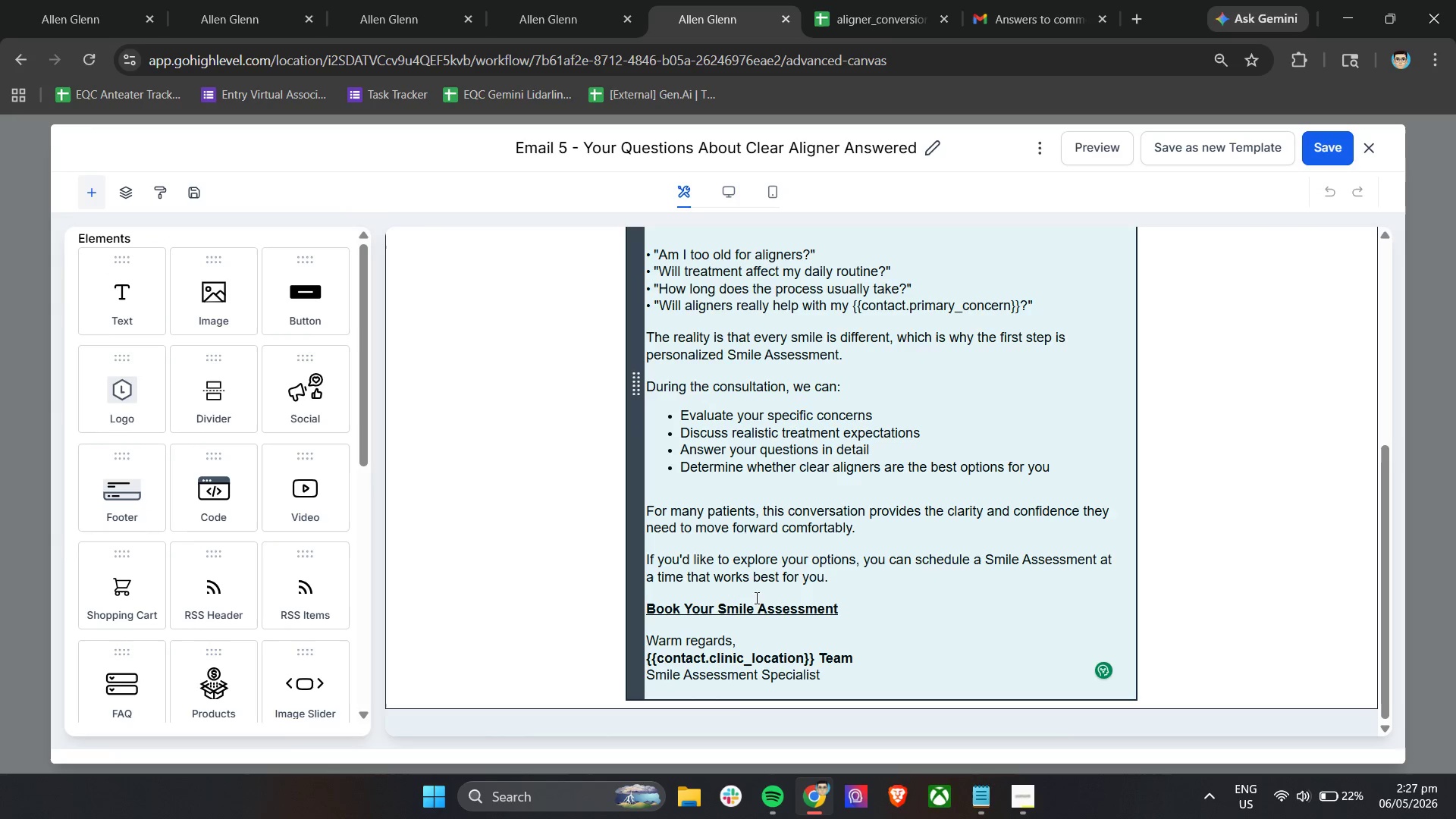 
left_click([751, 615])
 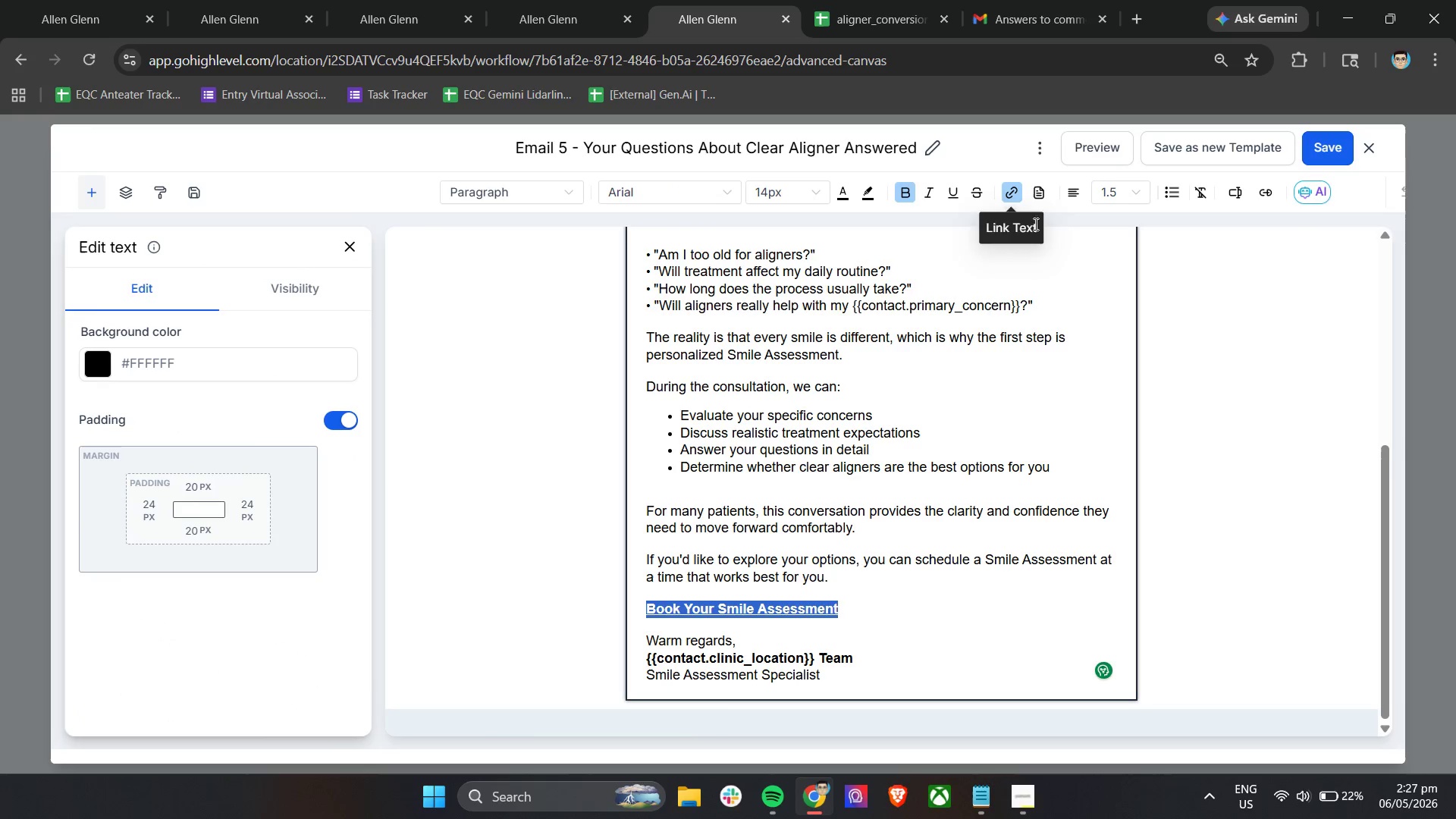 
left_click([1018, 195])
 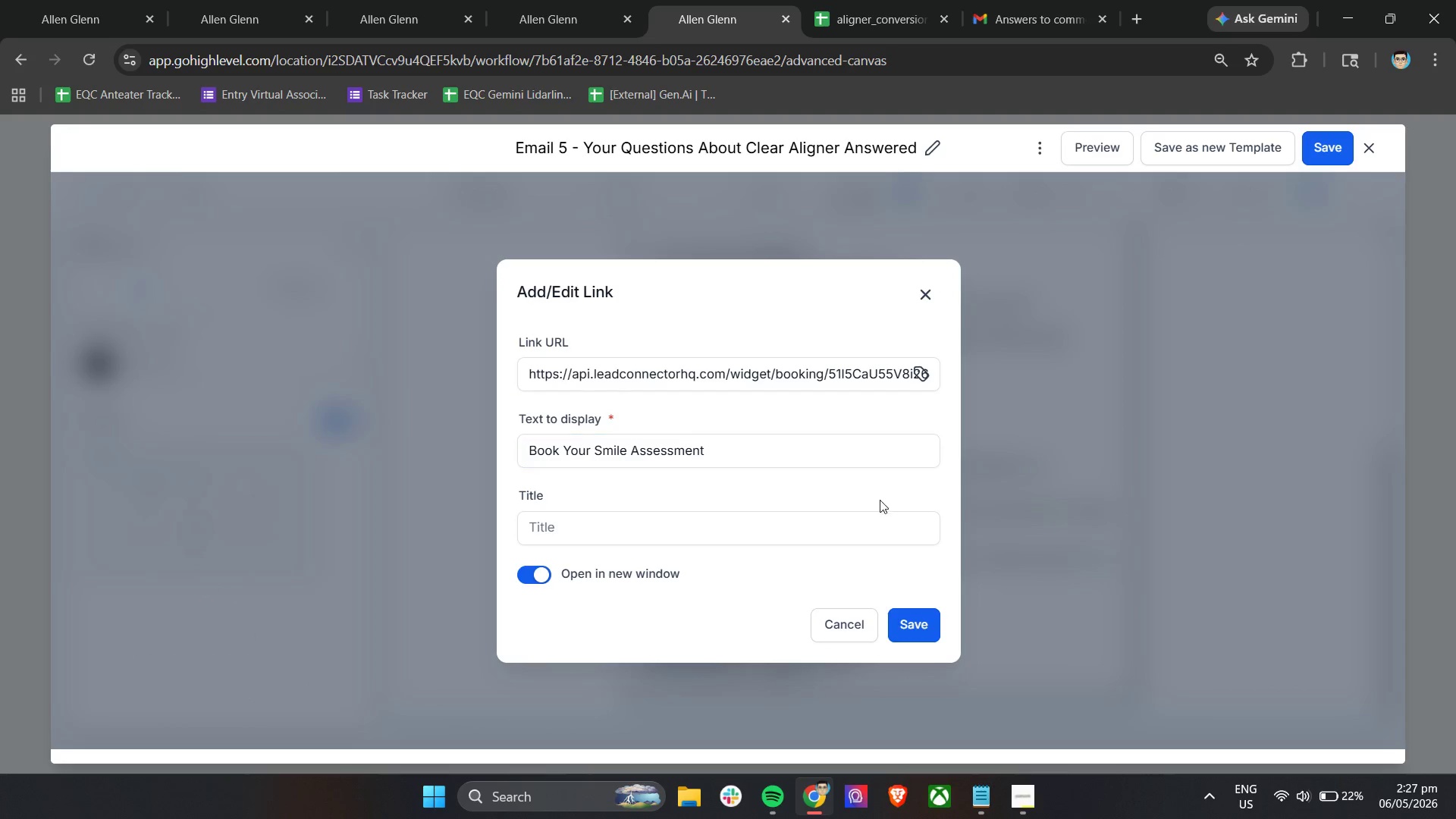 
left_click([916, 633])
 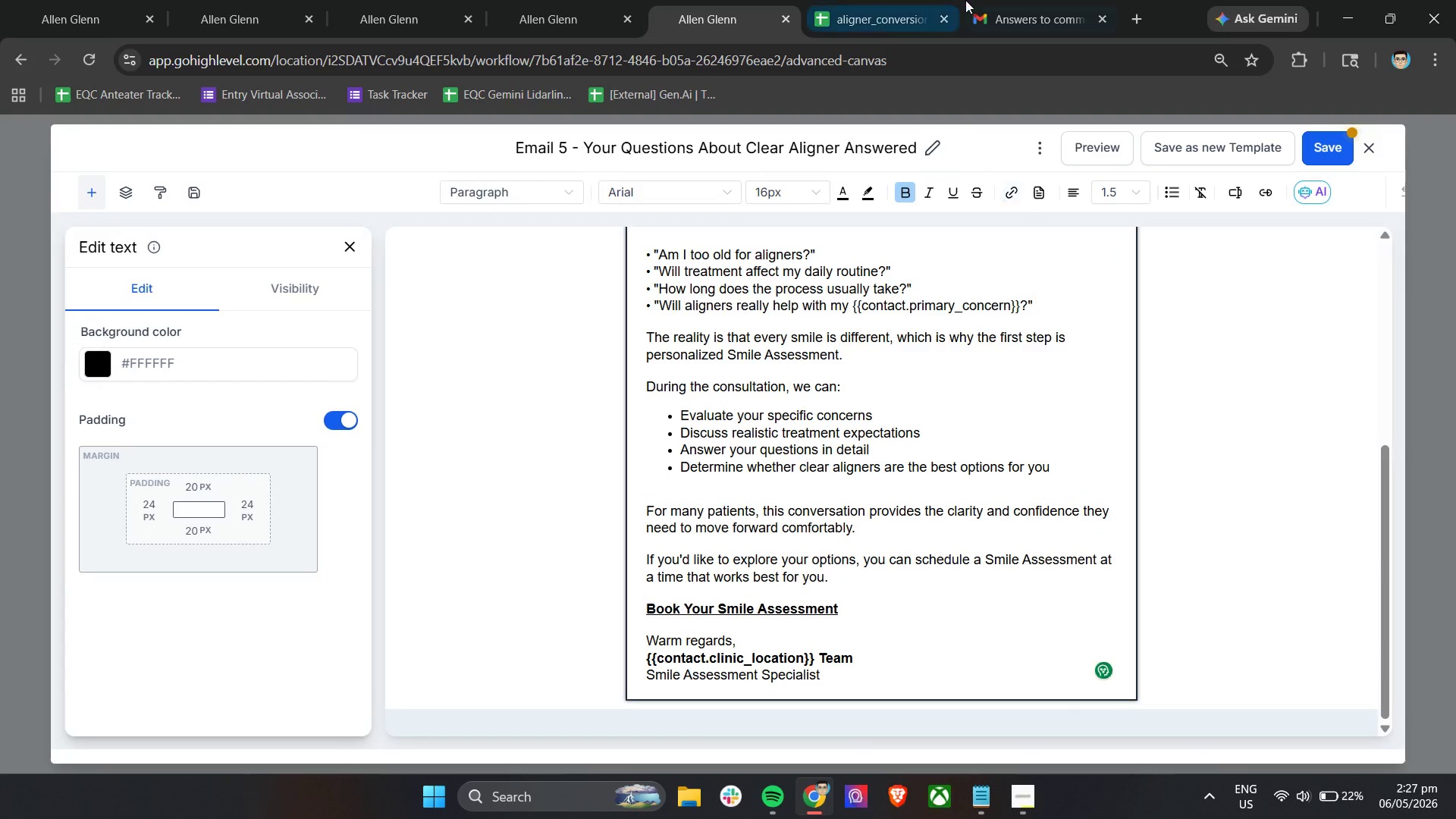 
left_click([1009, 0])
 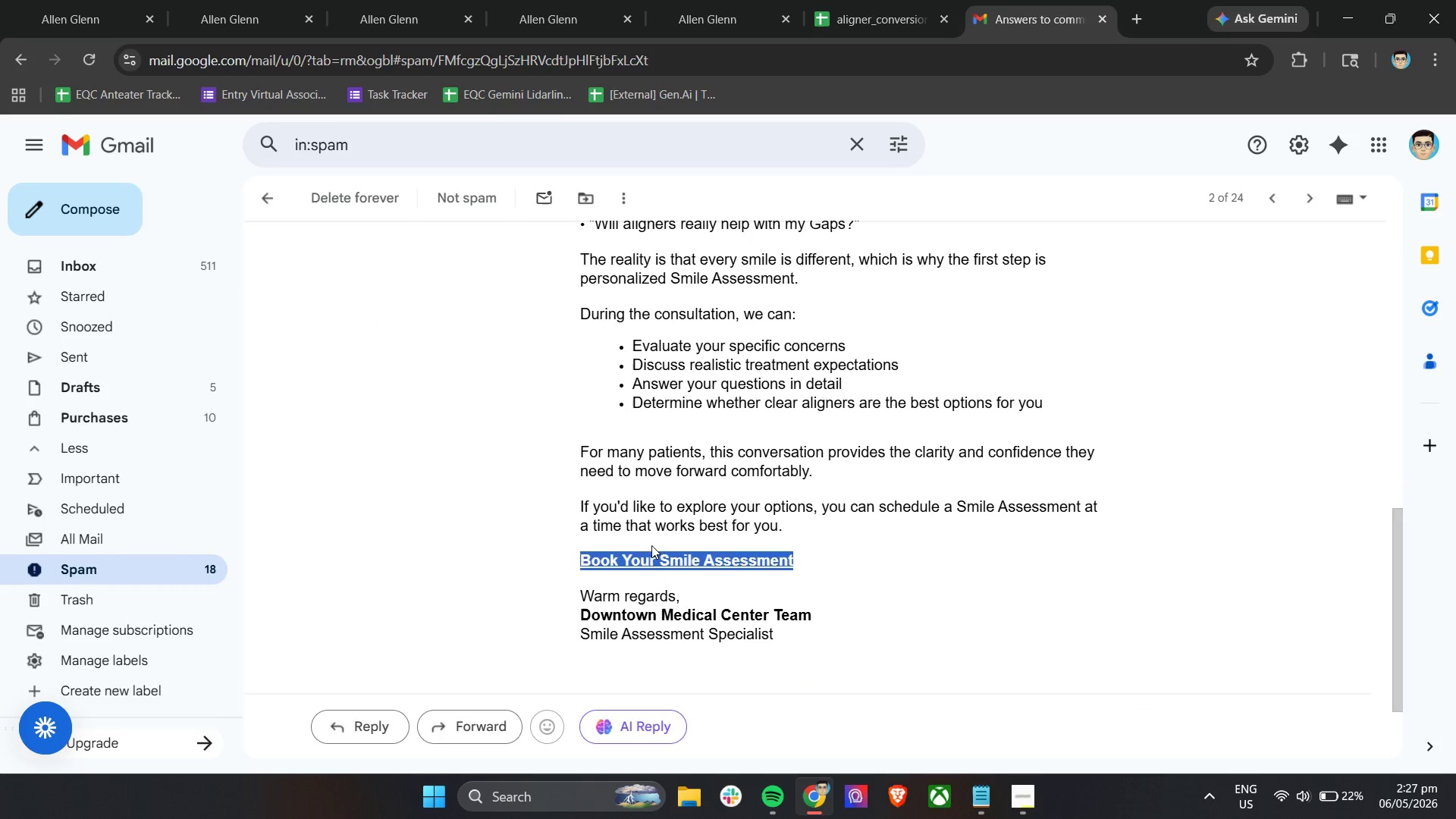 
left_click([648, 554])
 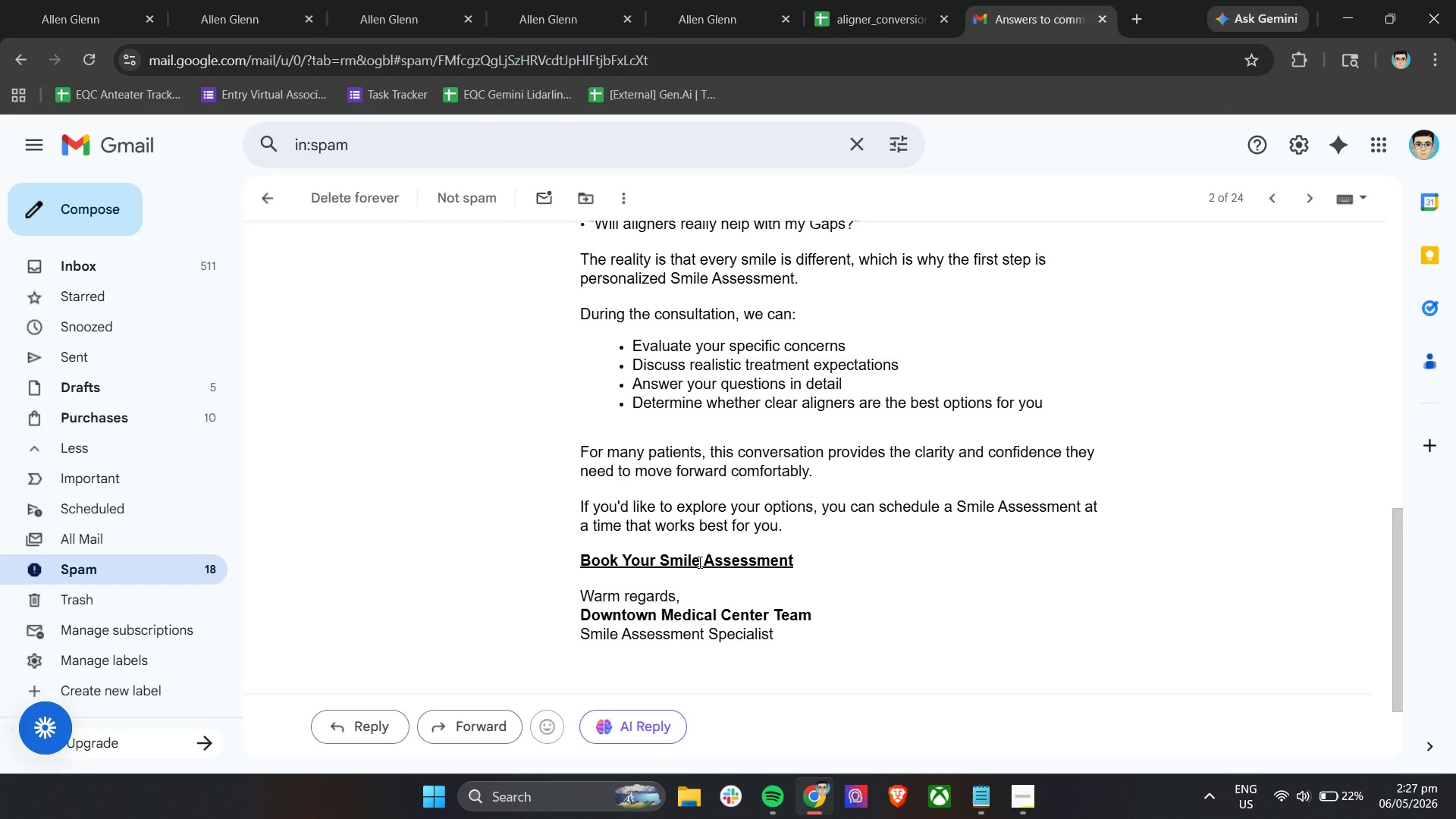 
right_click([698, 563])
 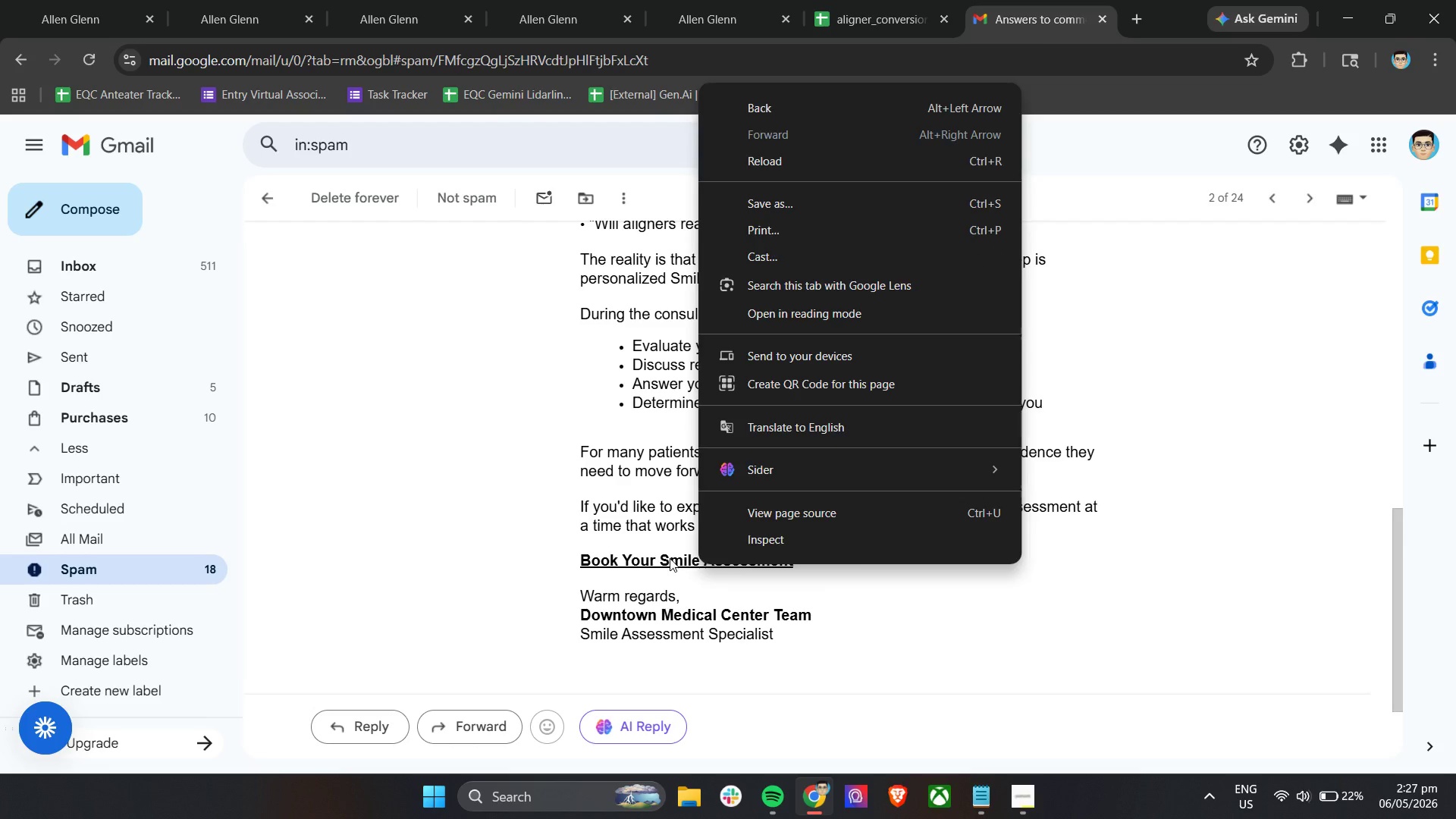 
double_click([660, 556])
 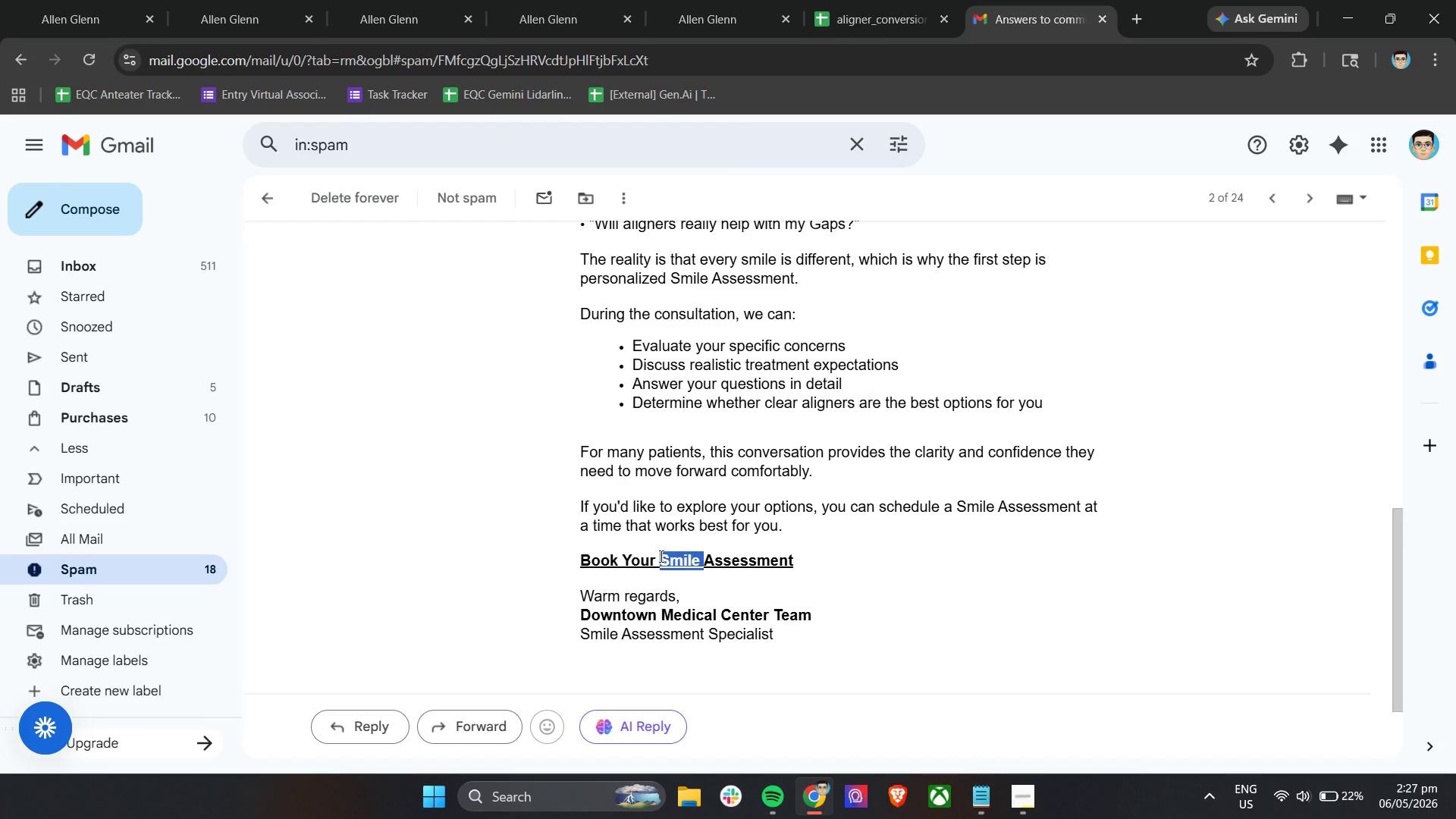 
triple_click([660, 556])
 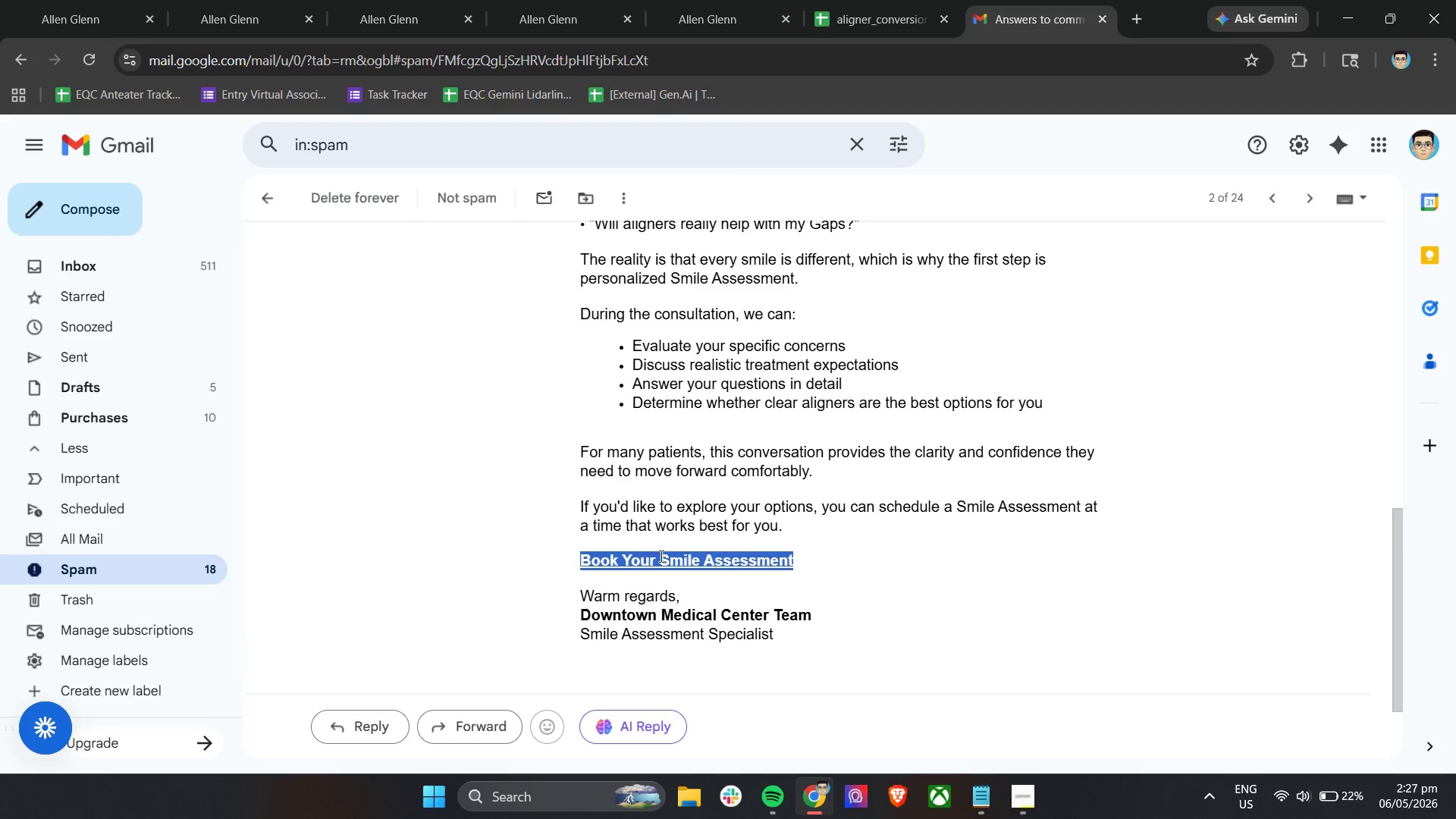 
triple_click([660, 556])
 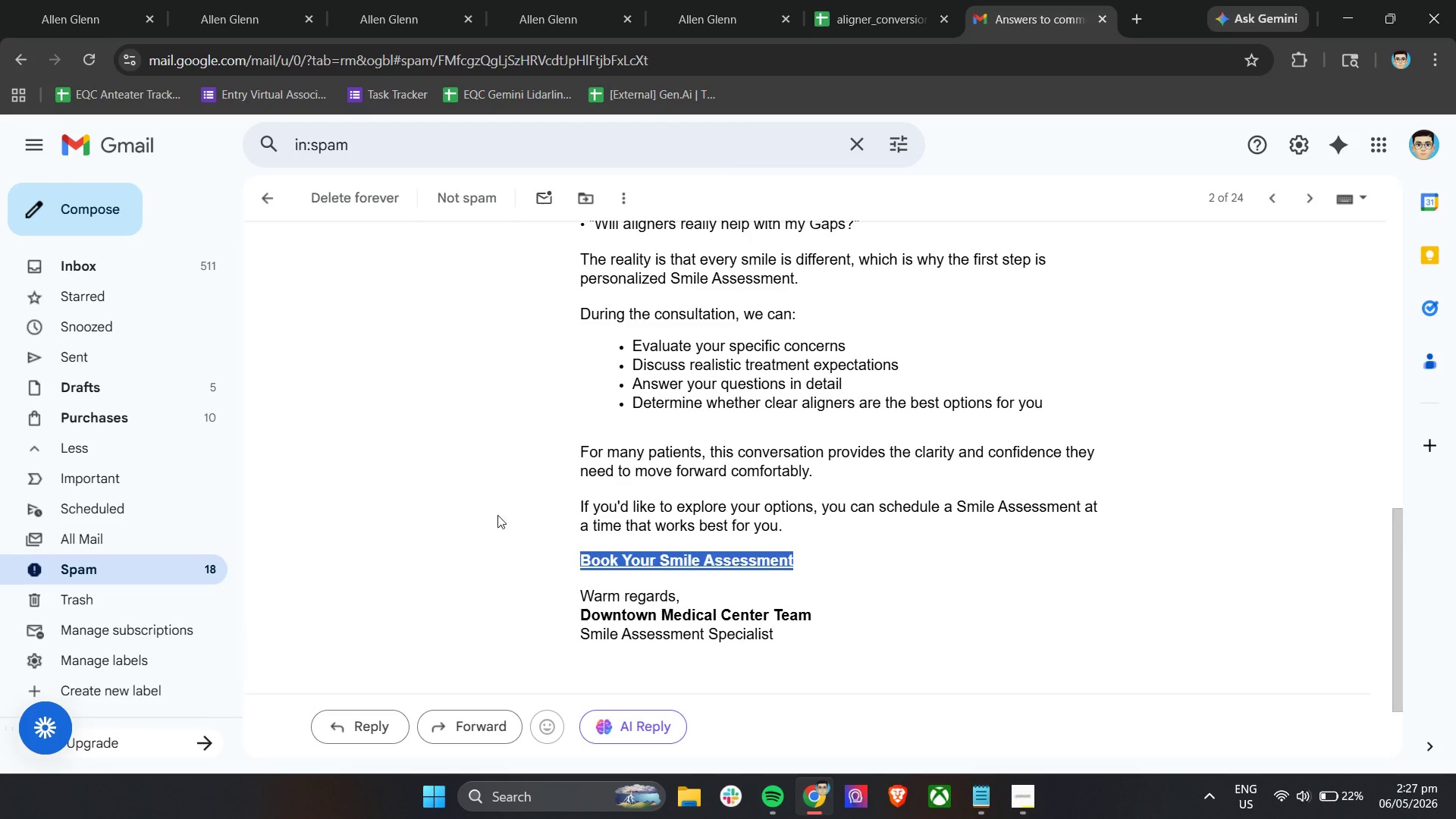 
triple_click([495, 515])
 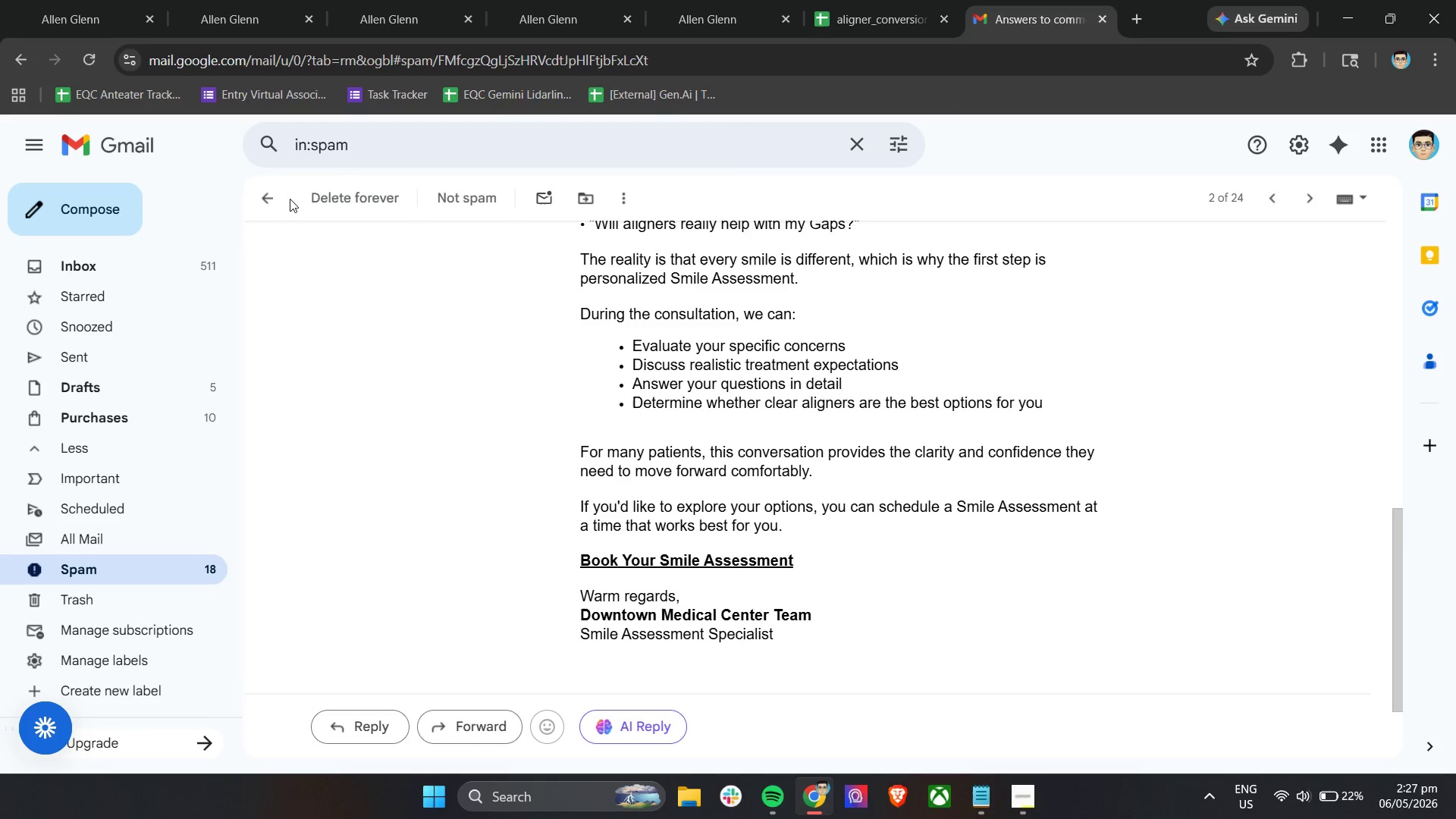 
left_click([282, 199])
 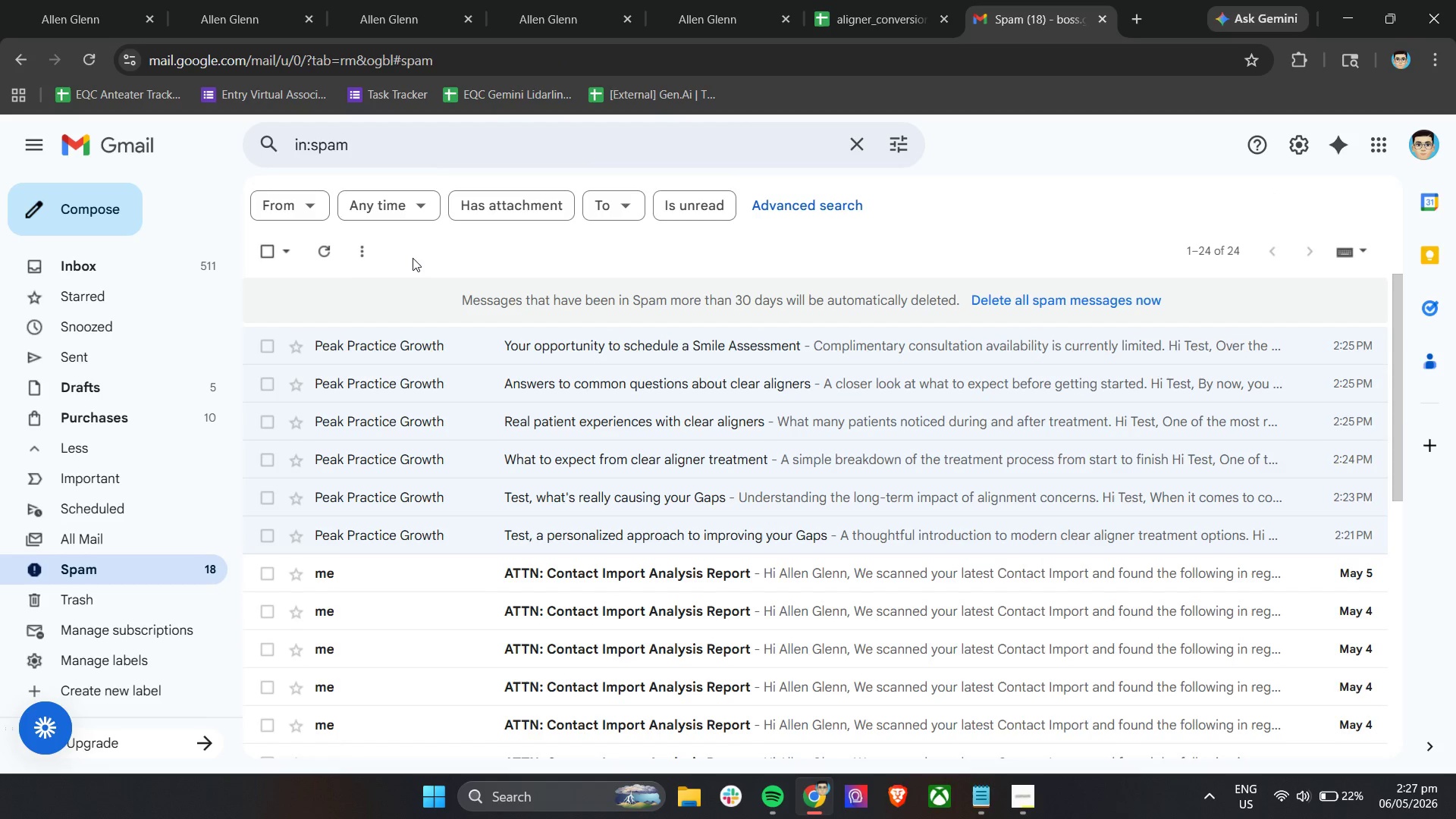 
left_click([323, 253])
 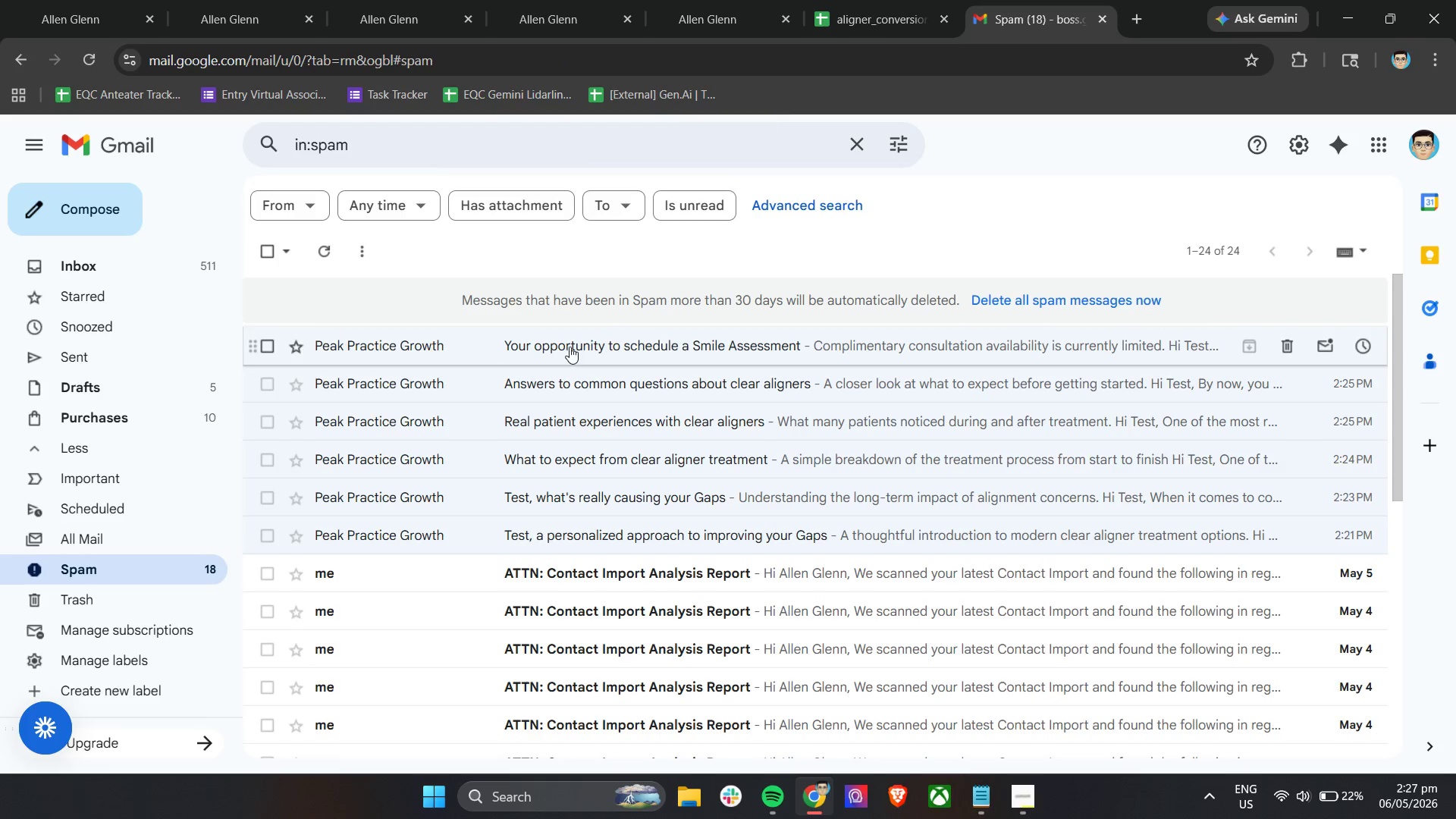 
left_click([570, 347])
 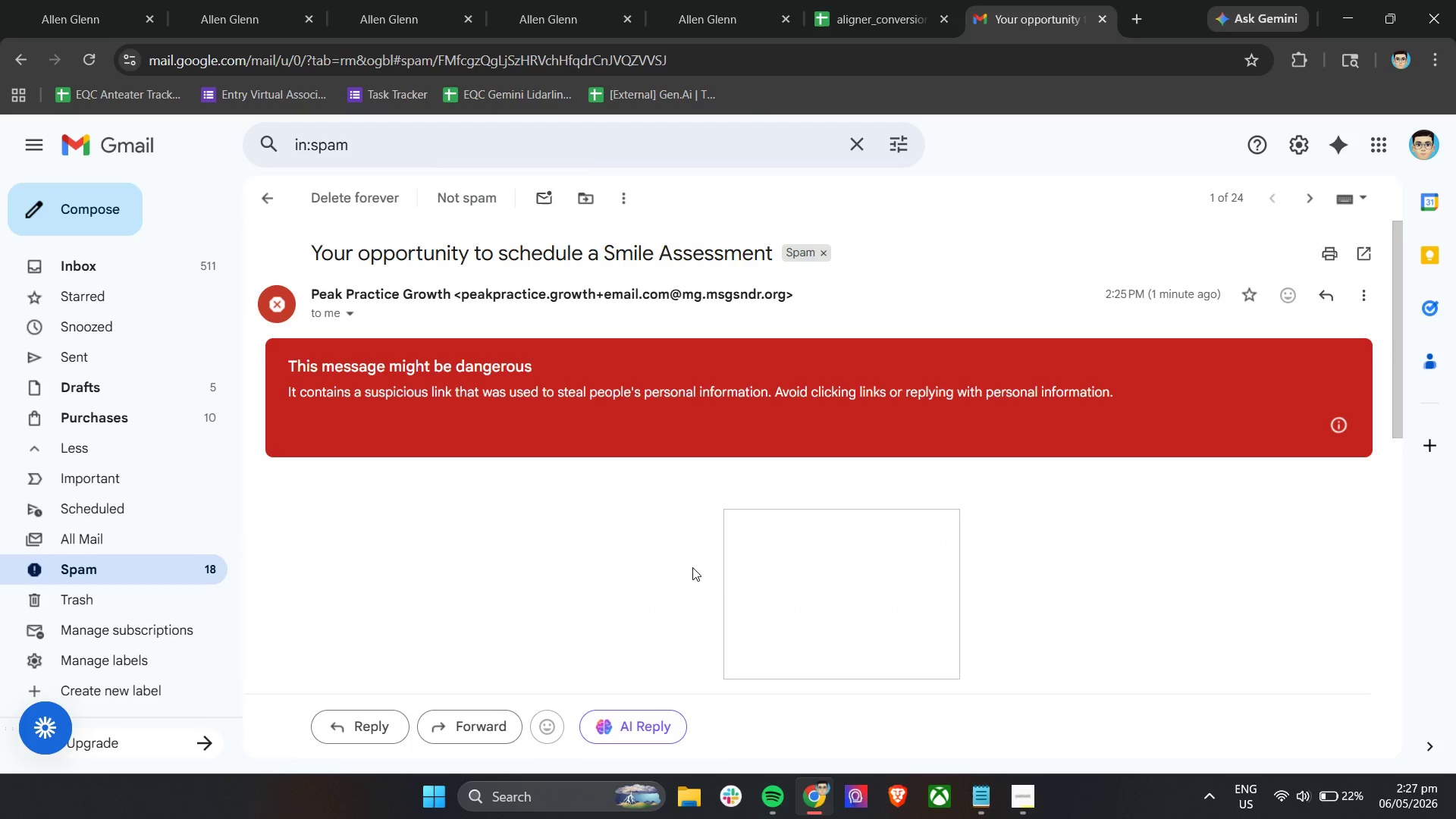 
scroll: coordinate [736, 569], scroll_direction: none, amount: 0.0
 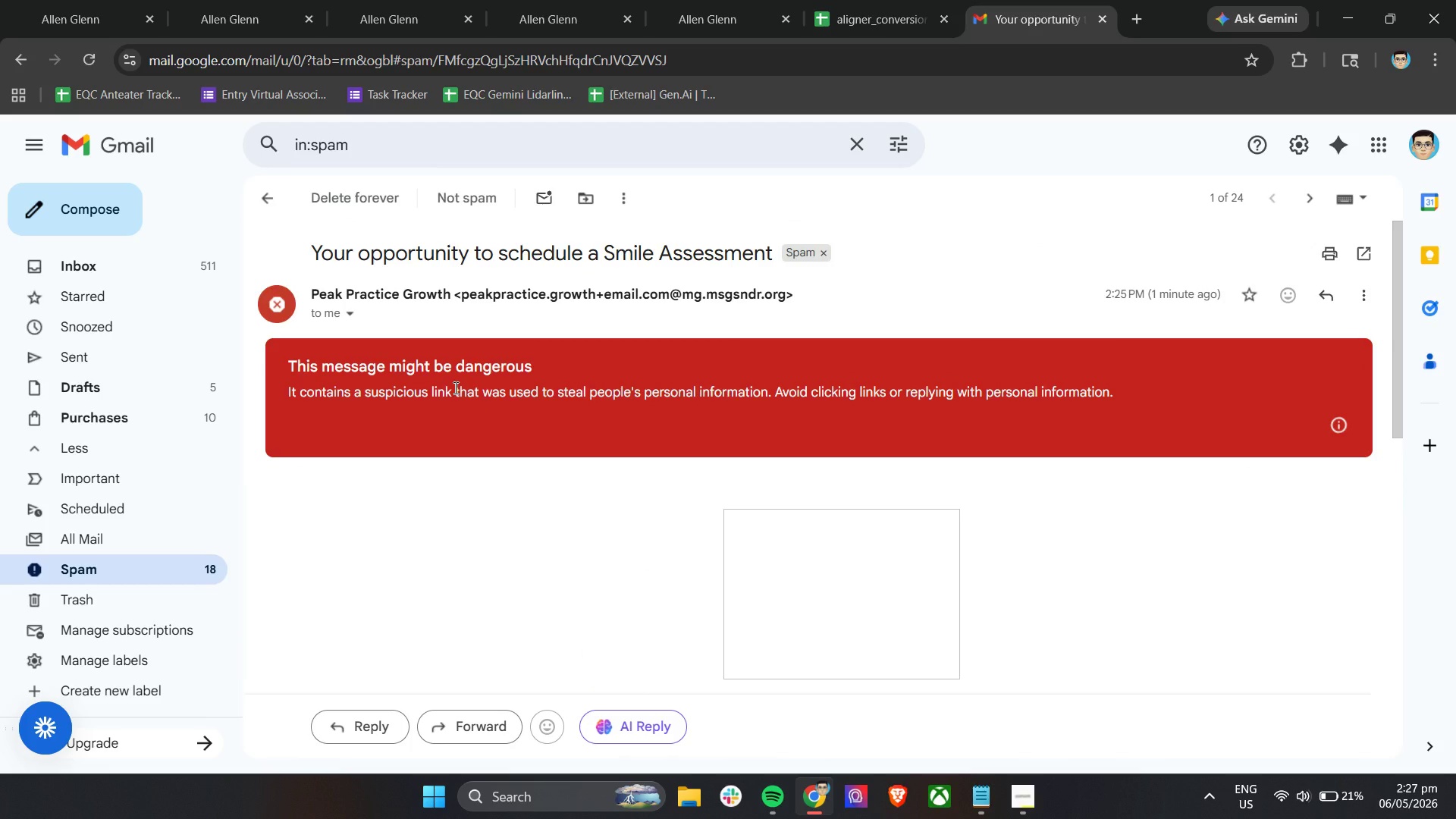 
wait(8.23)
 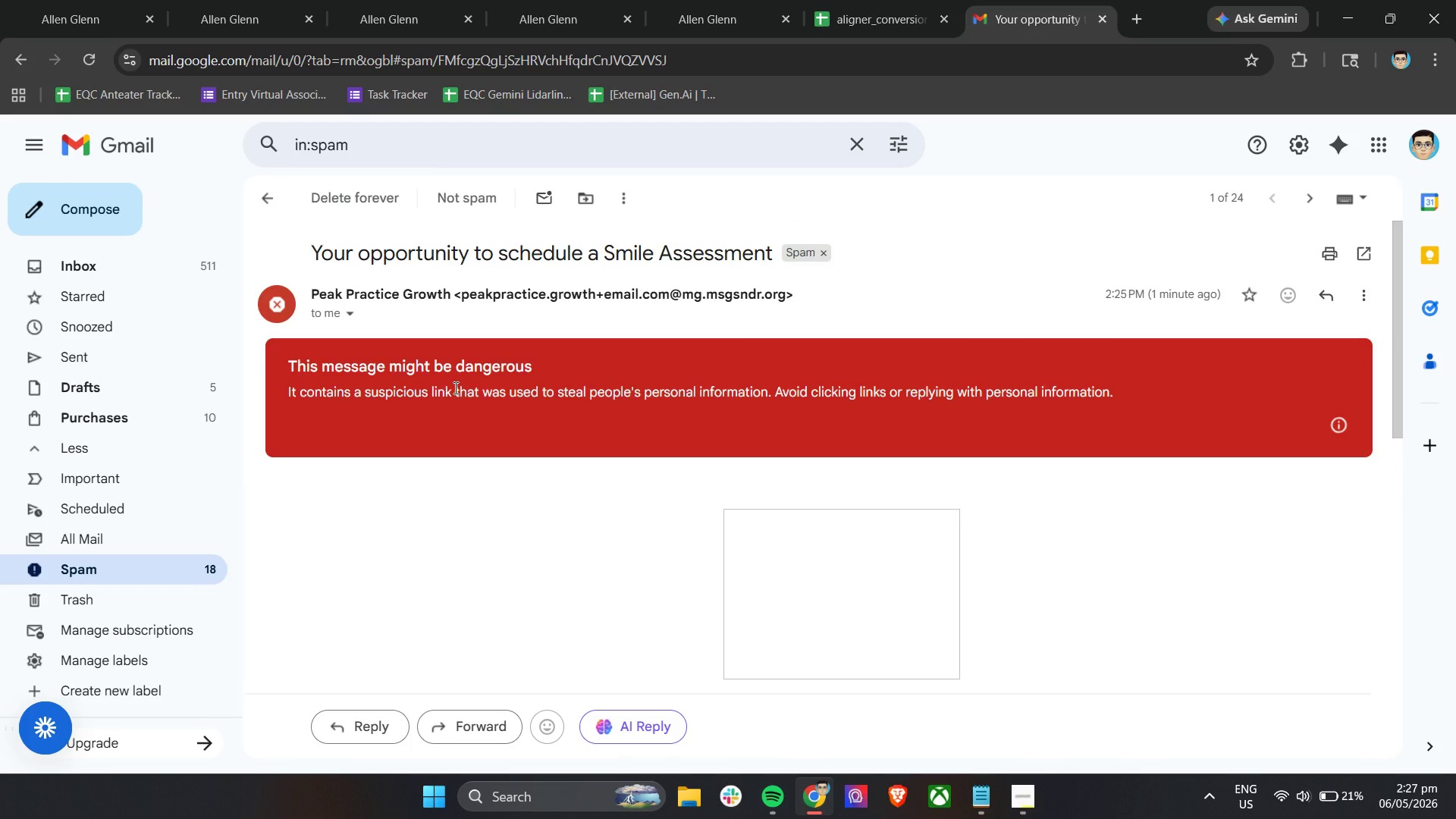 
scroll: coordinate [1169, 425], scroll_direction: down, amount: 9.0
 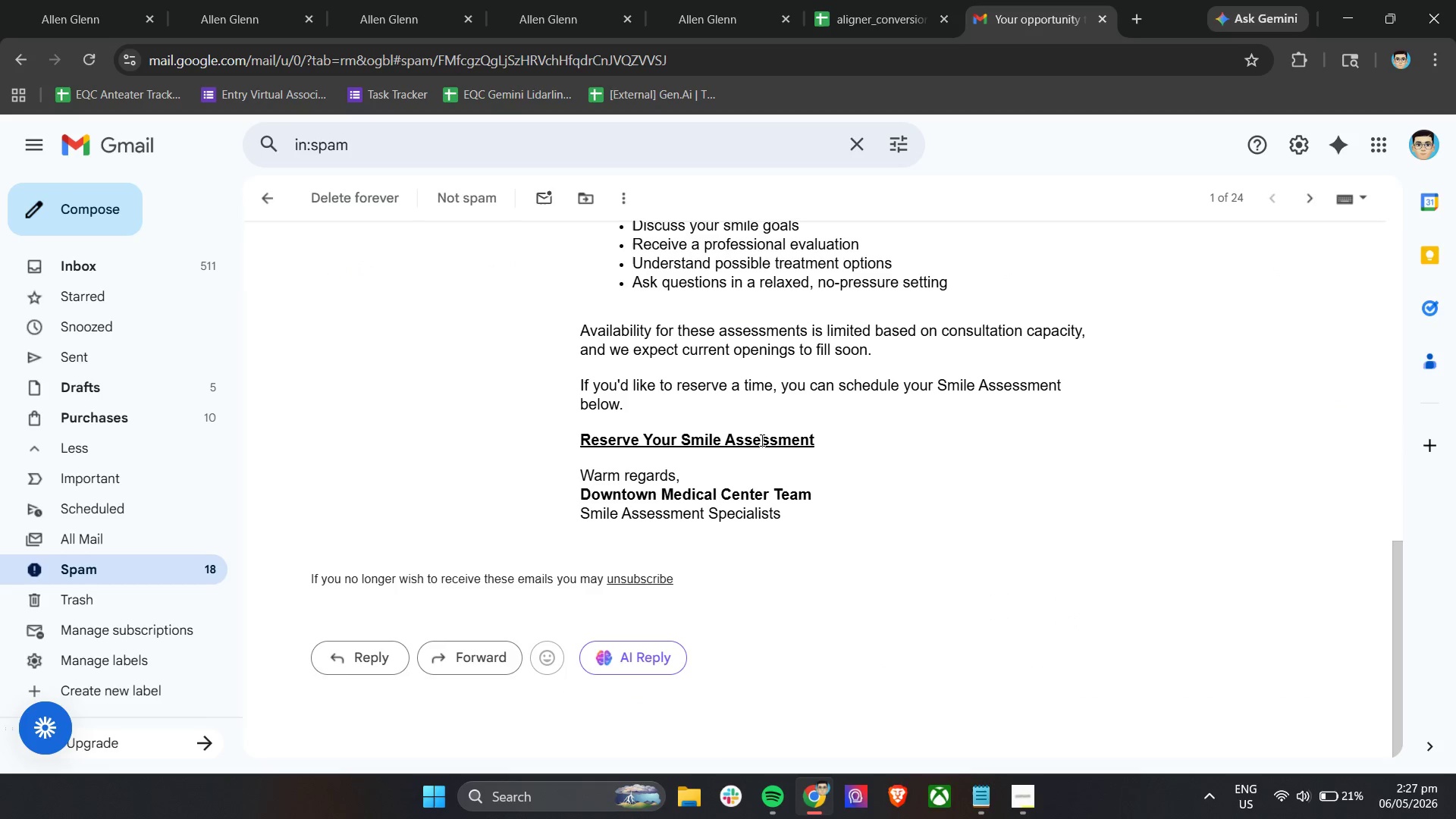 
left_click([764, 435])
 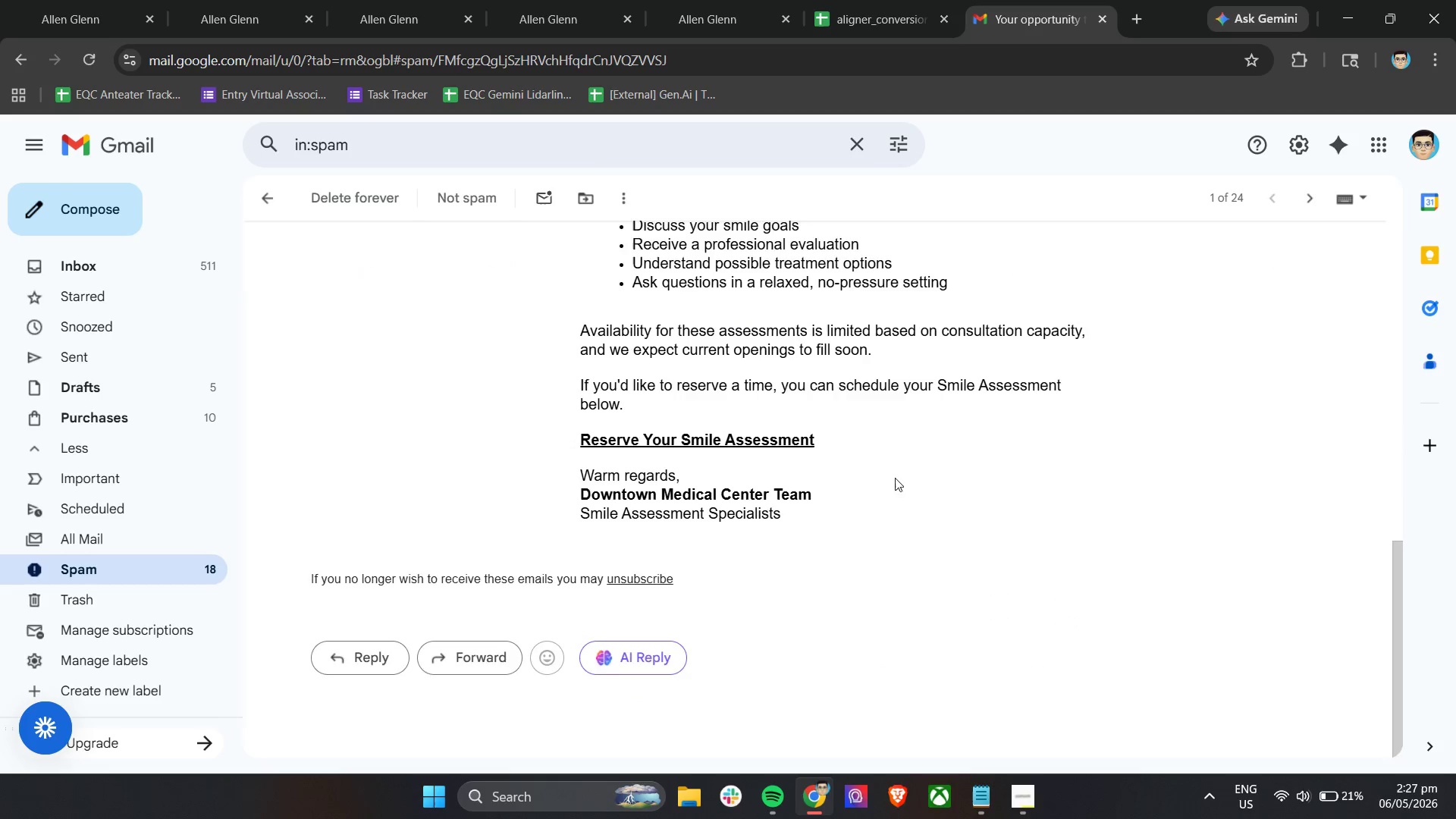 
scroll: coordinate [934, 486], scroll_direction: up, amount: 15.0
 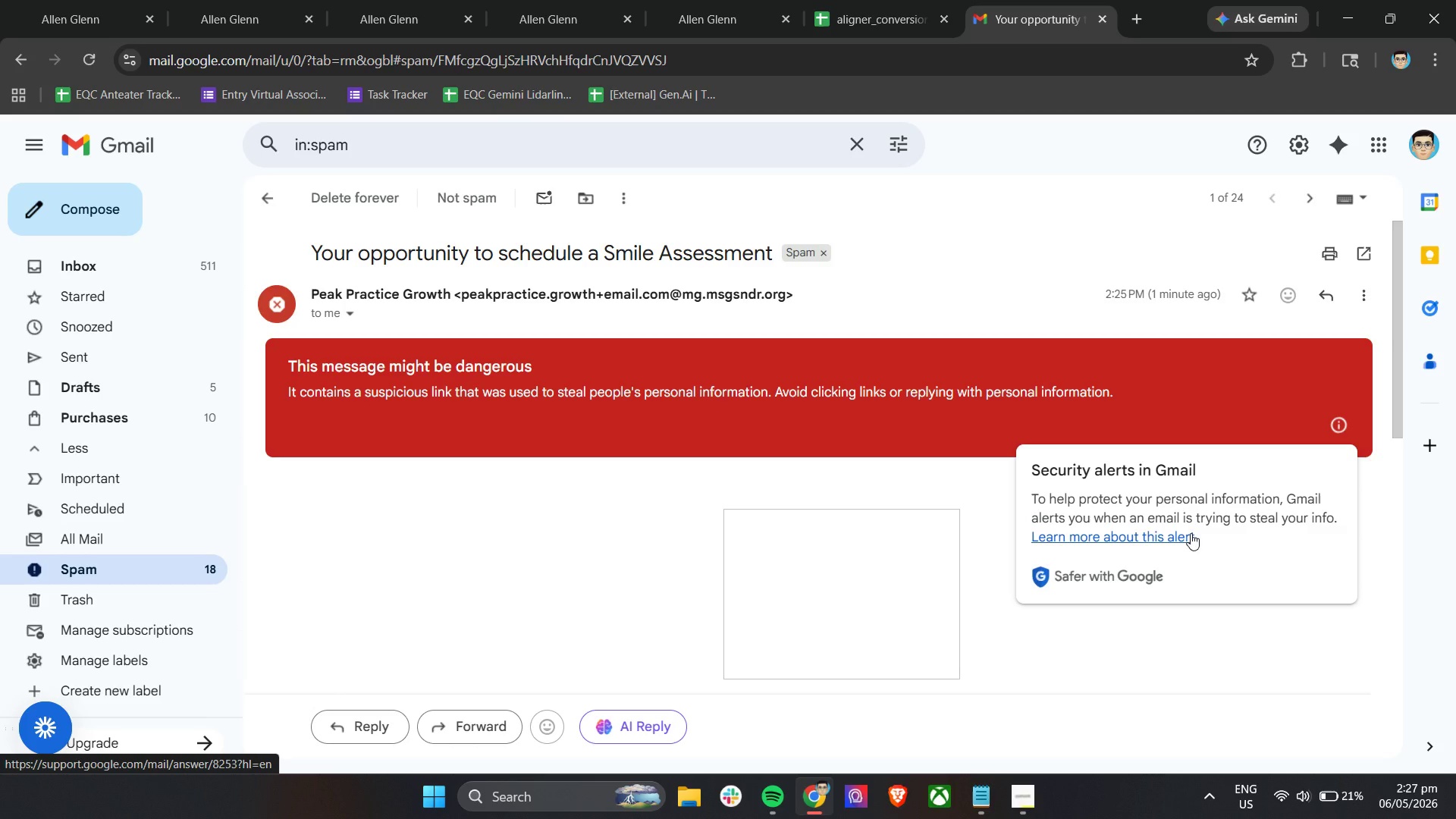 
wait(5.29)
 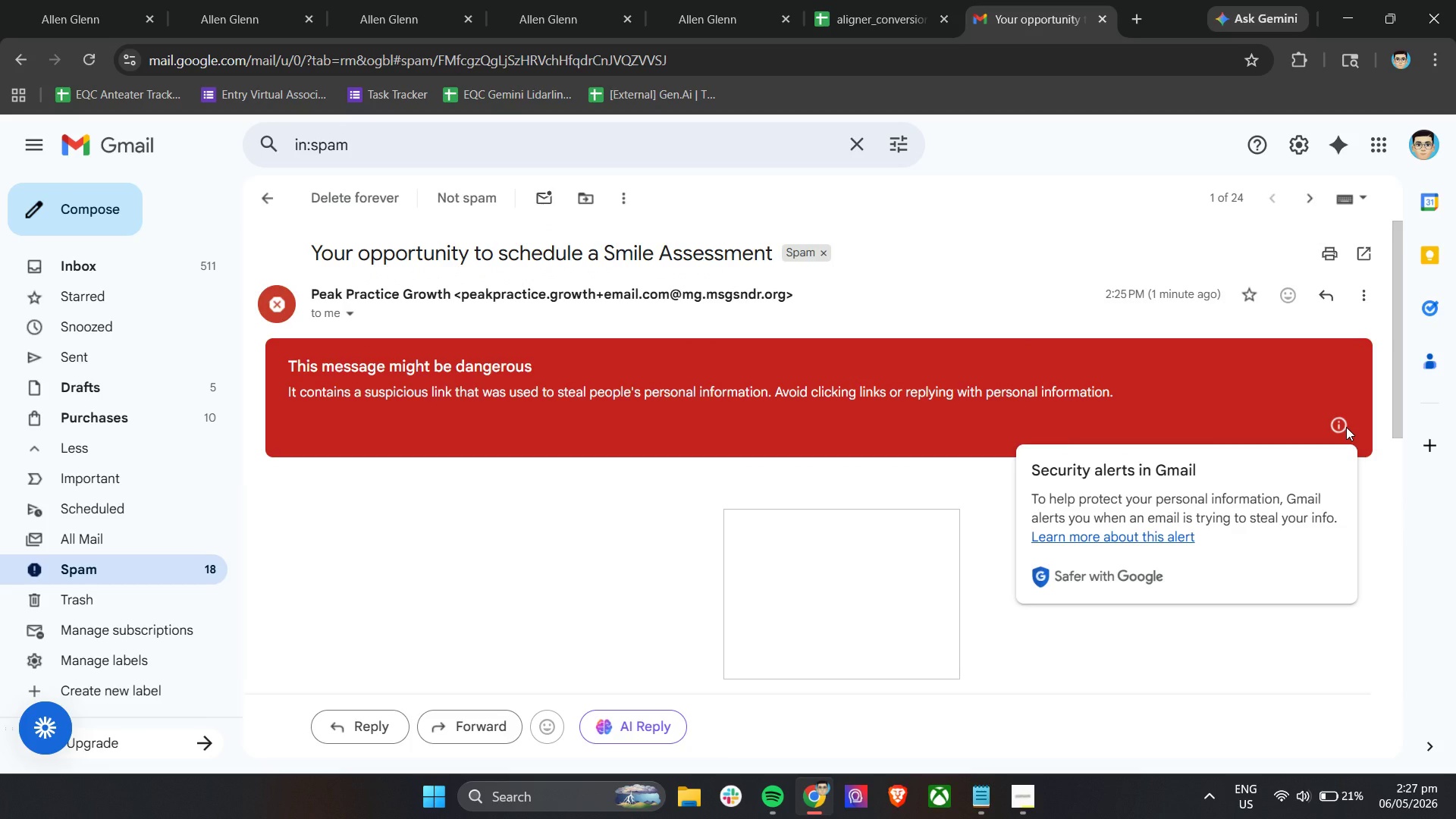 
left_click([1191, 533])
 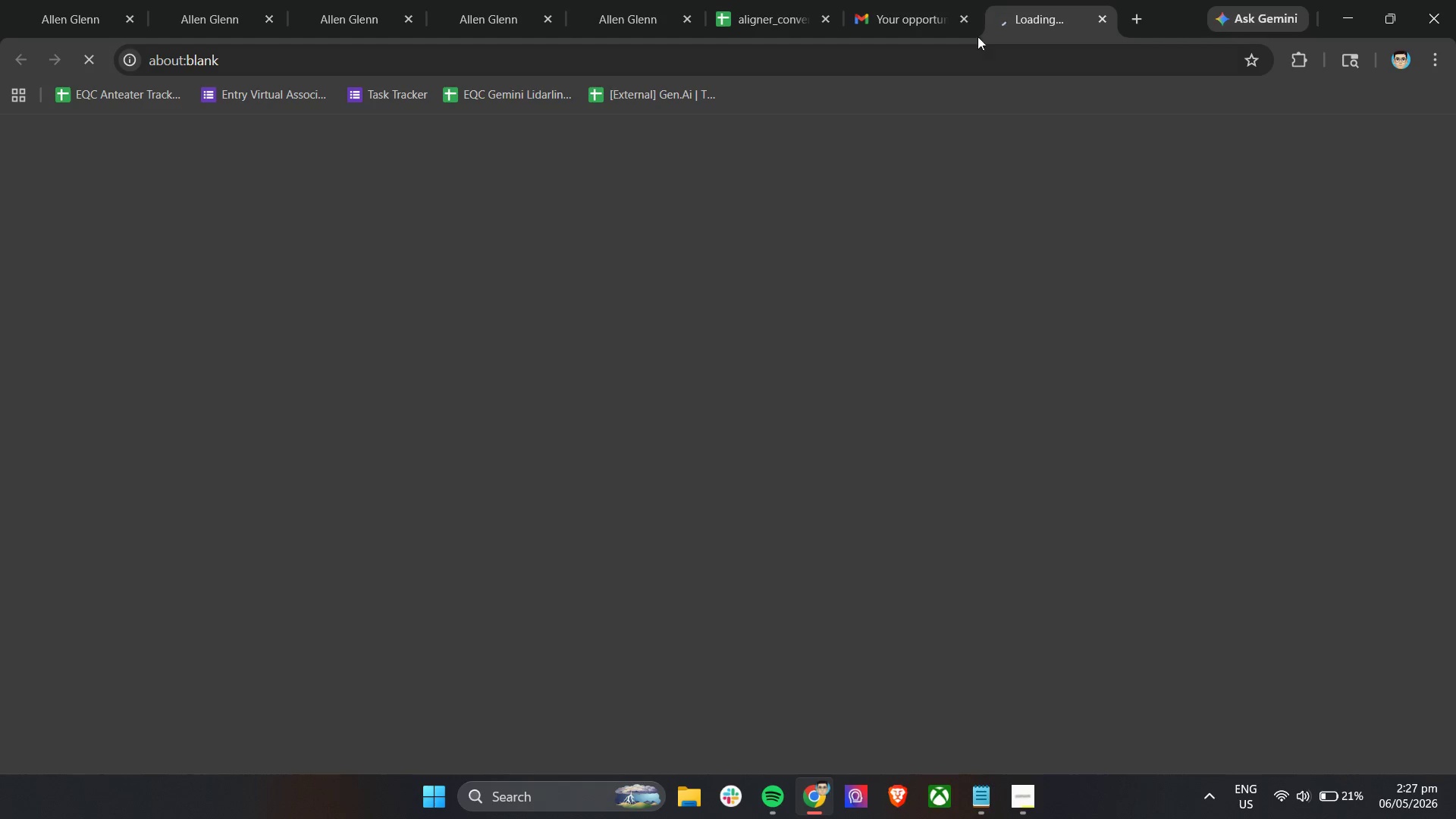 
left_click([910, 0])
 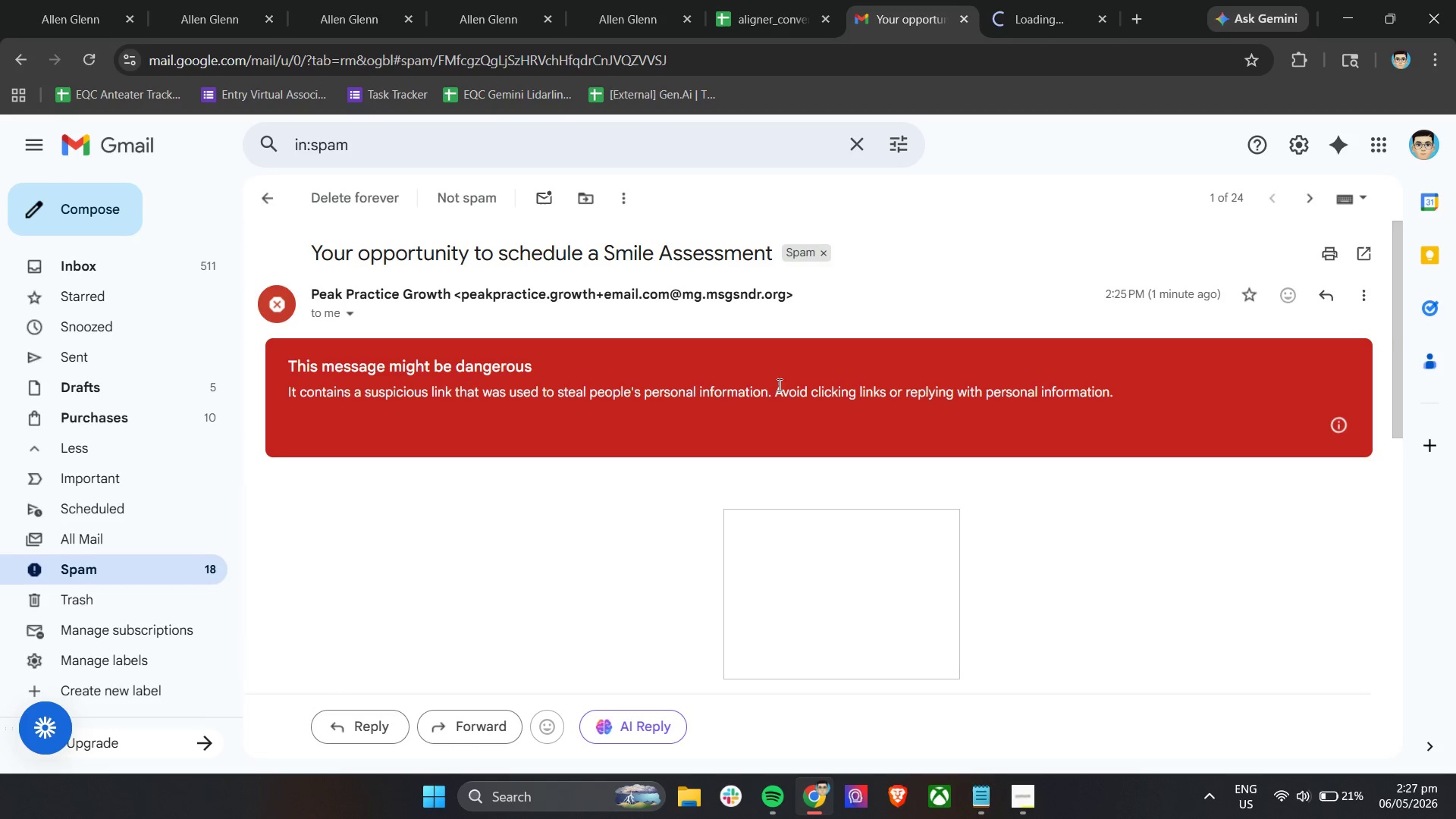 
left_click([1056, 0])
 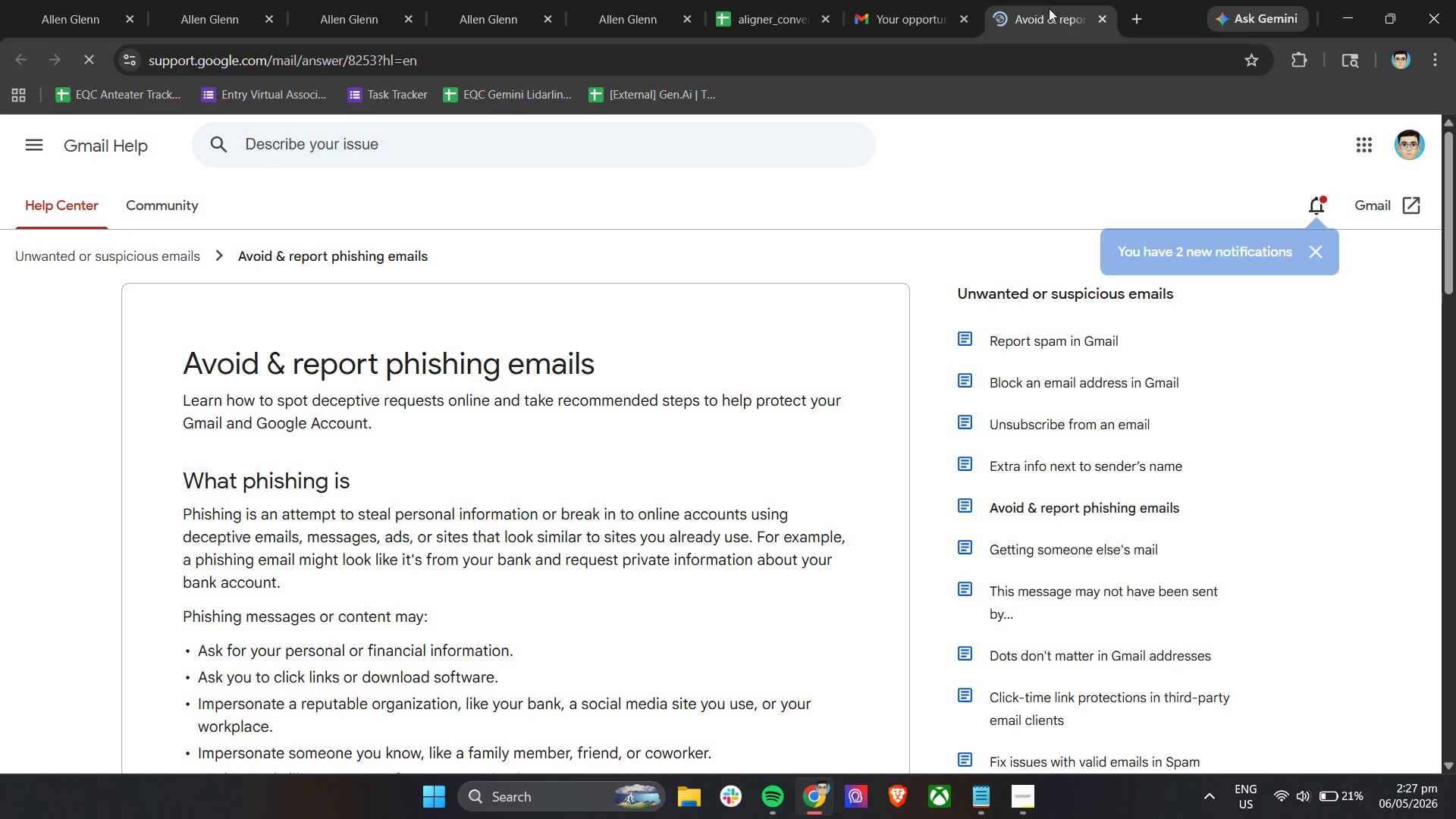 
scroll: coordinate [639, 410], scroll_direction: down, amount: 6.0
 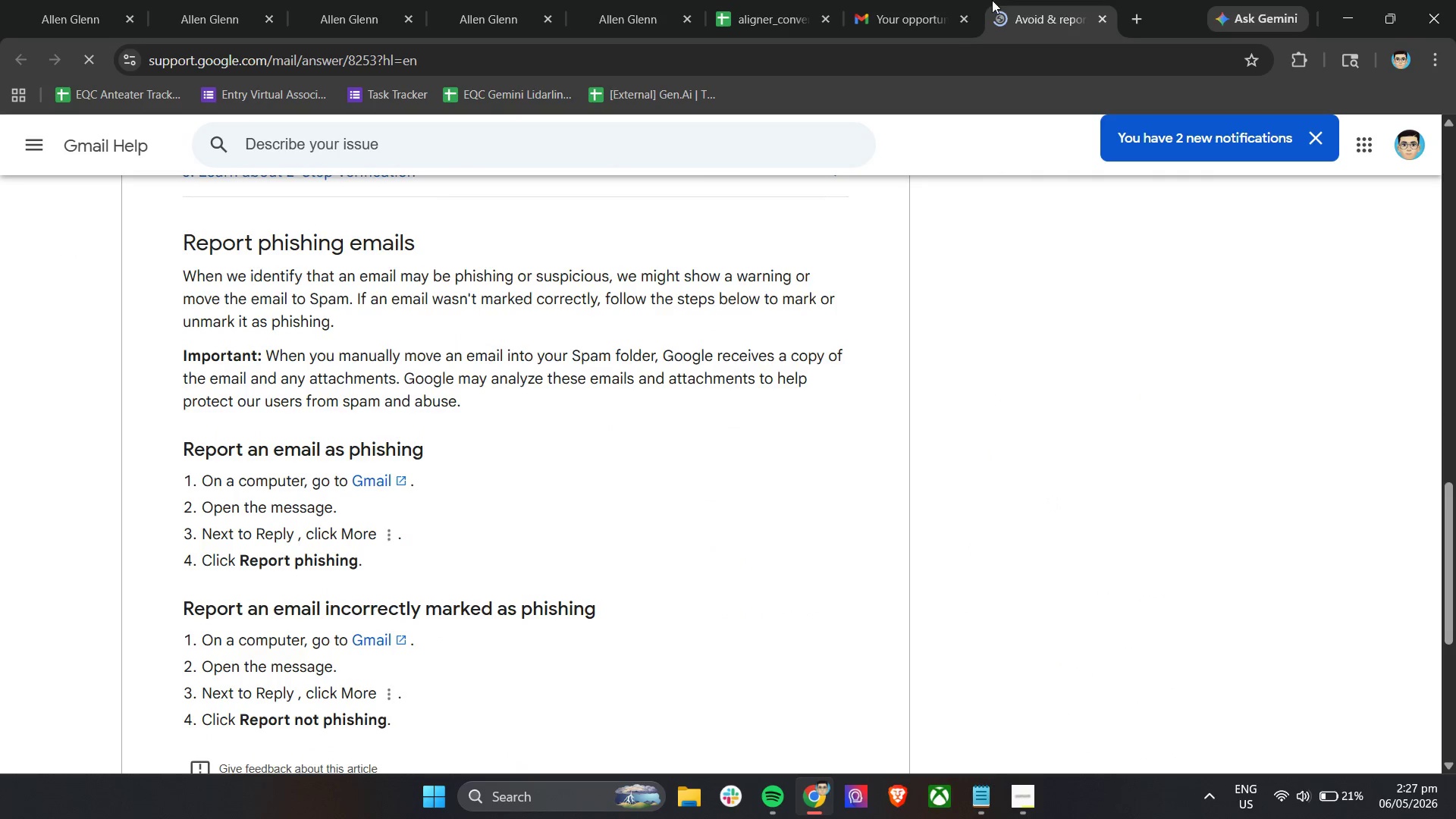 
left_click([1107, 20])
 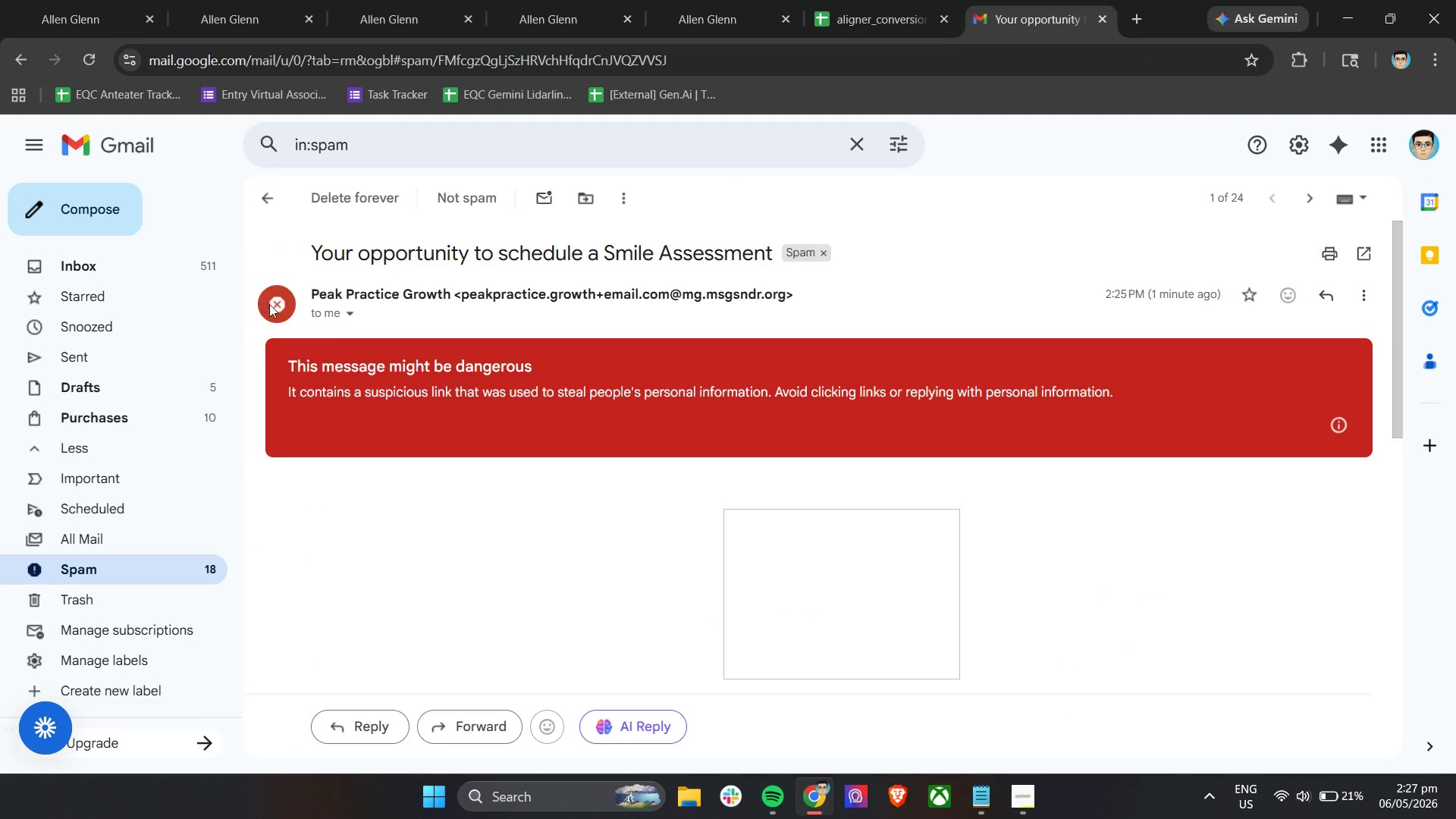 
double_click([278, 305])
 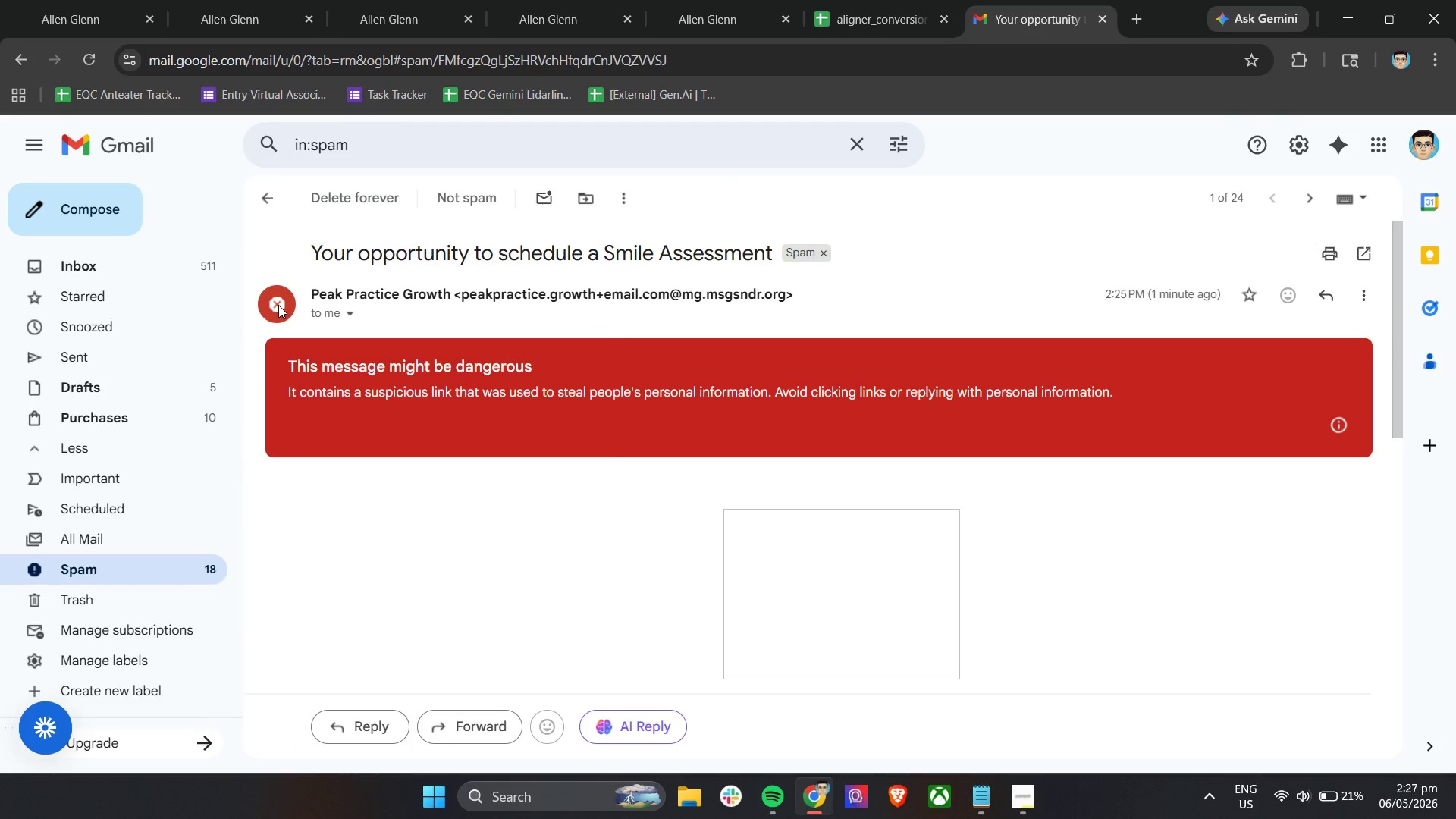 
triple_click([278, 305])
 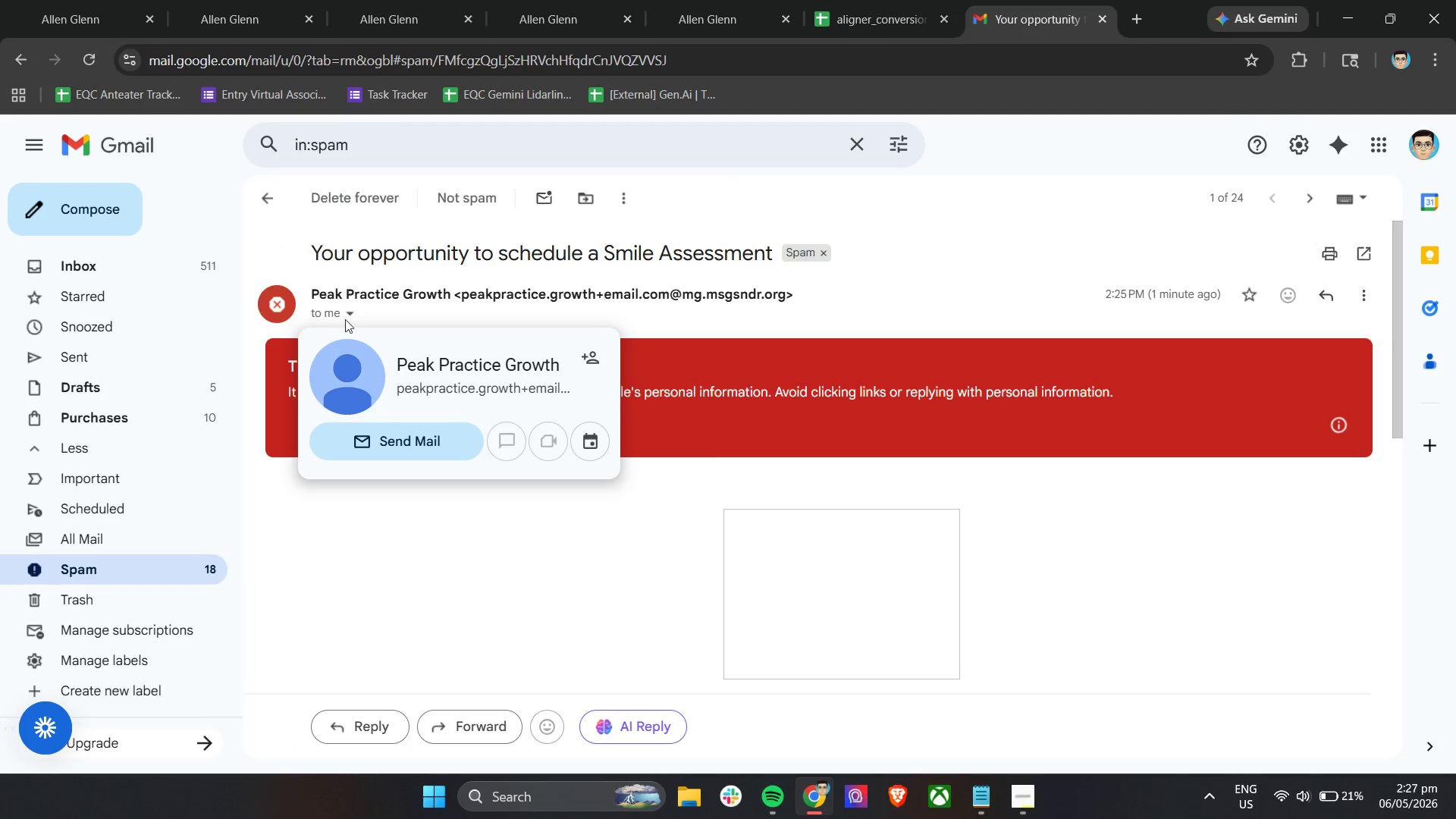 
left_click([394, 316])
 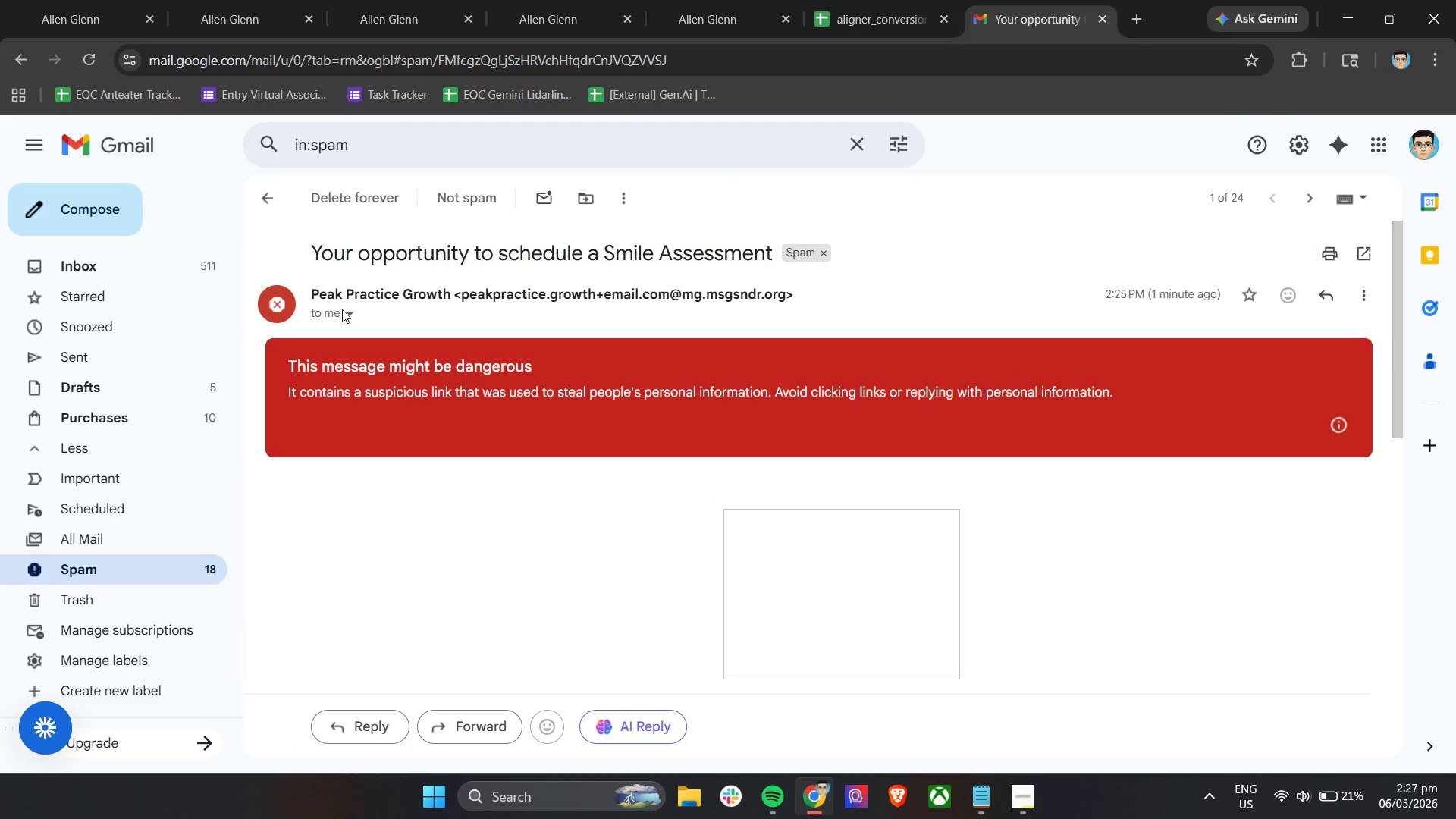 
double_click([346, 309])
 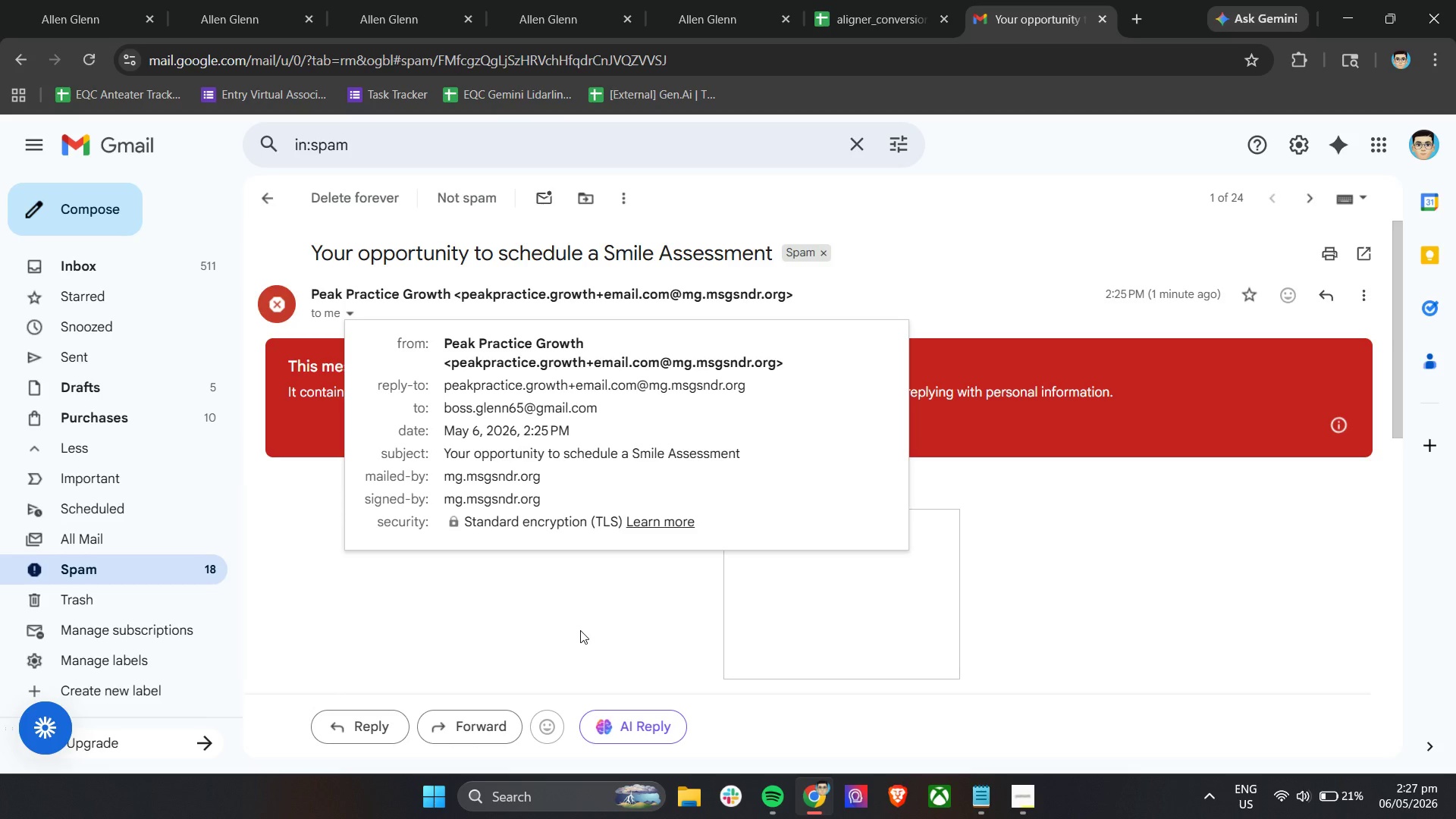 
left_click([580, 630])
 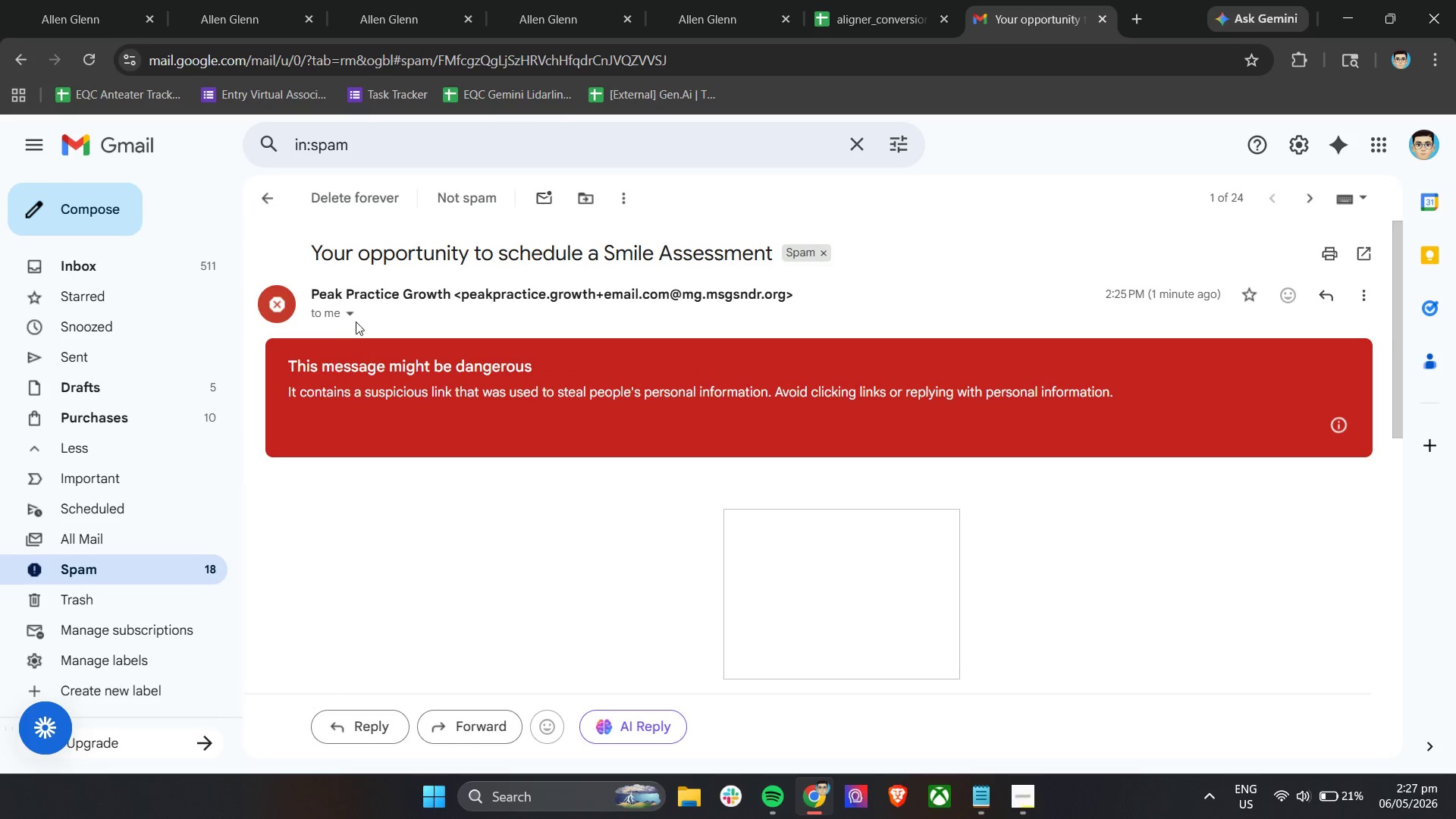 
left_click([346, 303])
 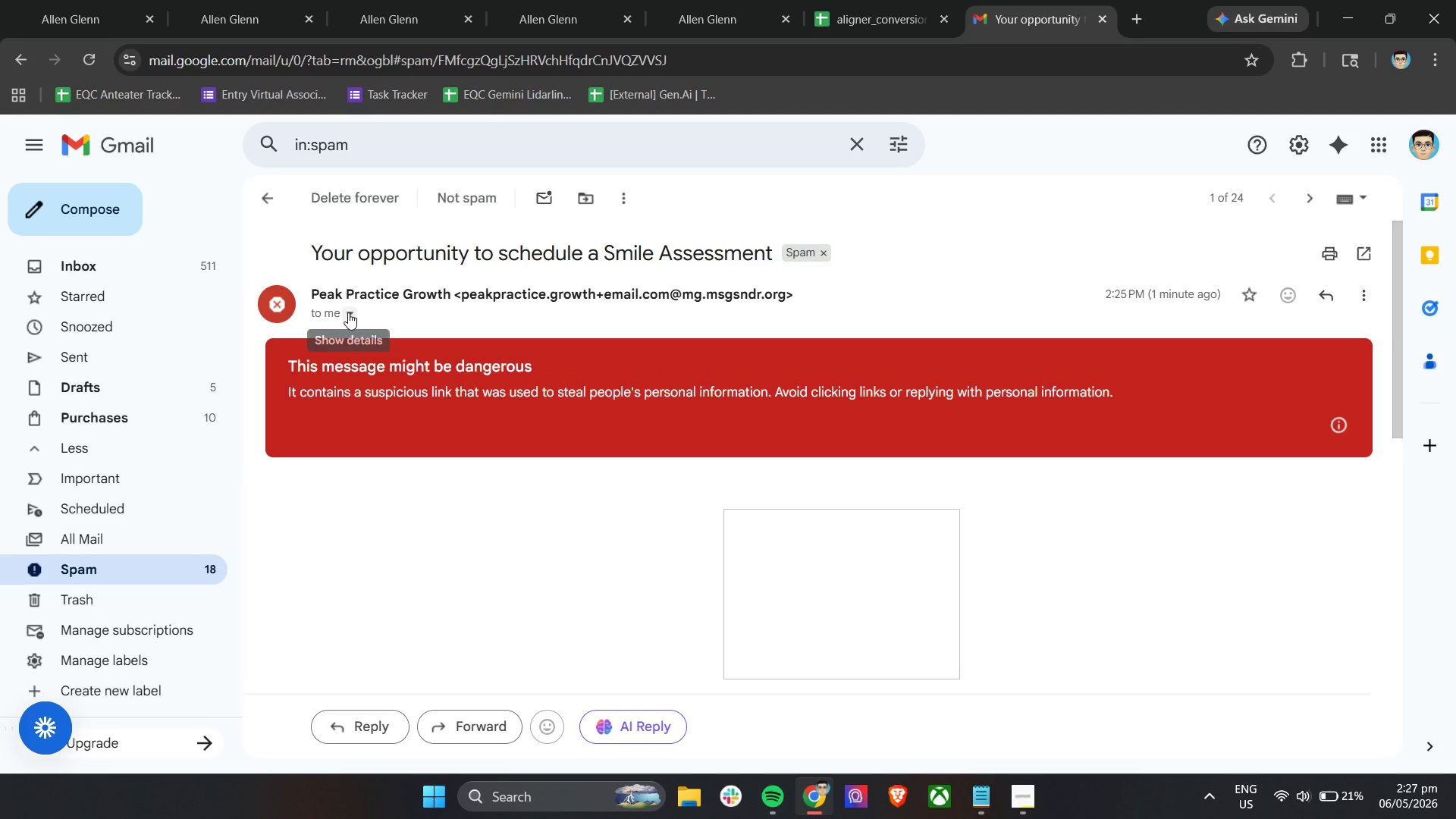 
left_click([348, 312])
 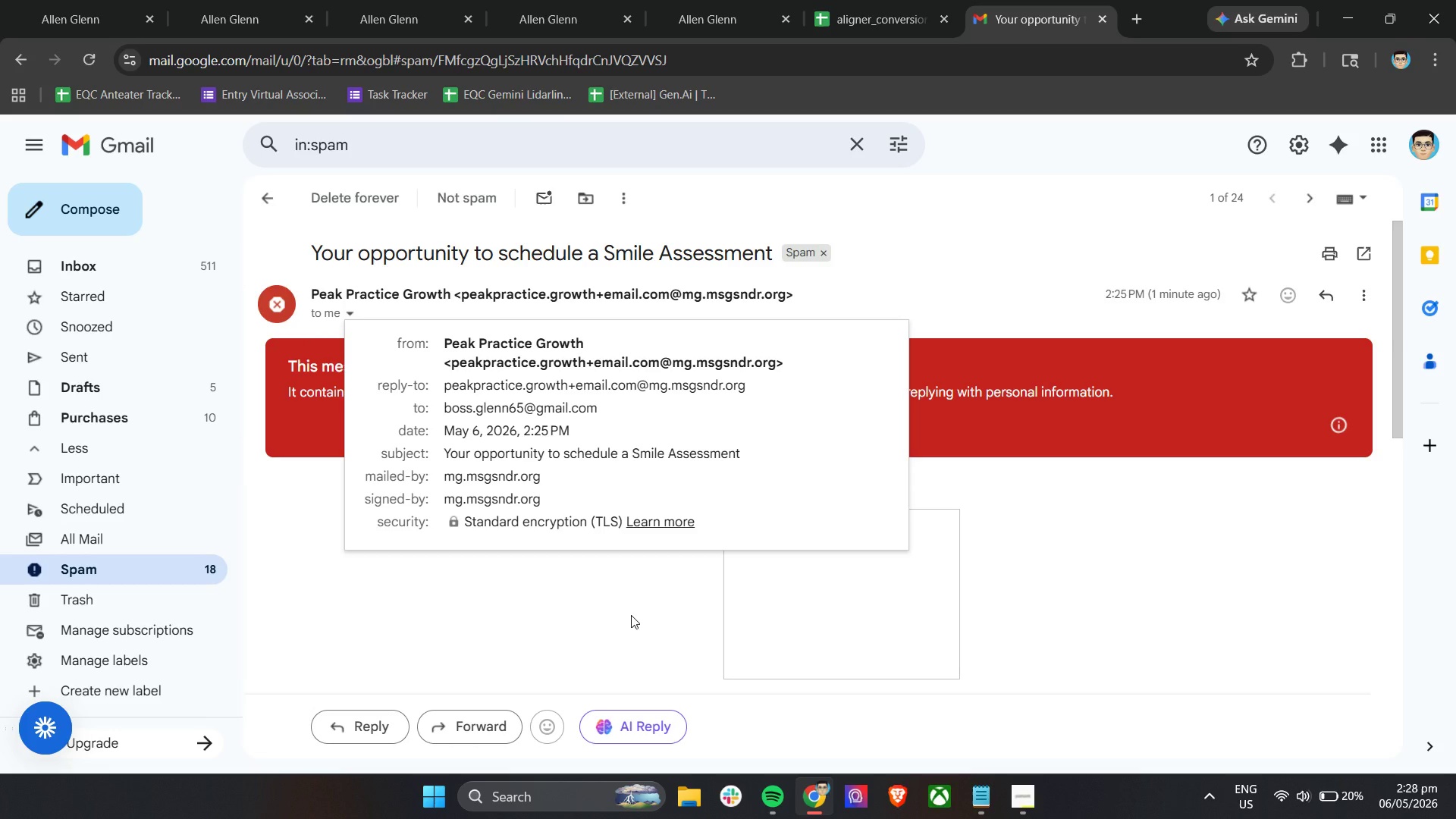 
left_click([633, 613])
 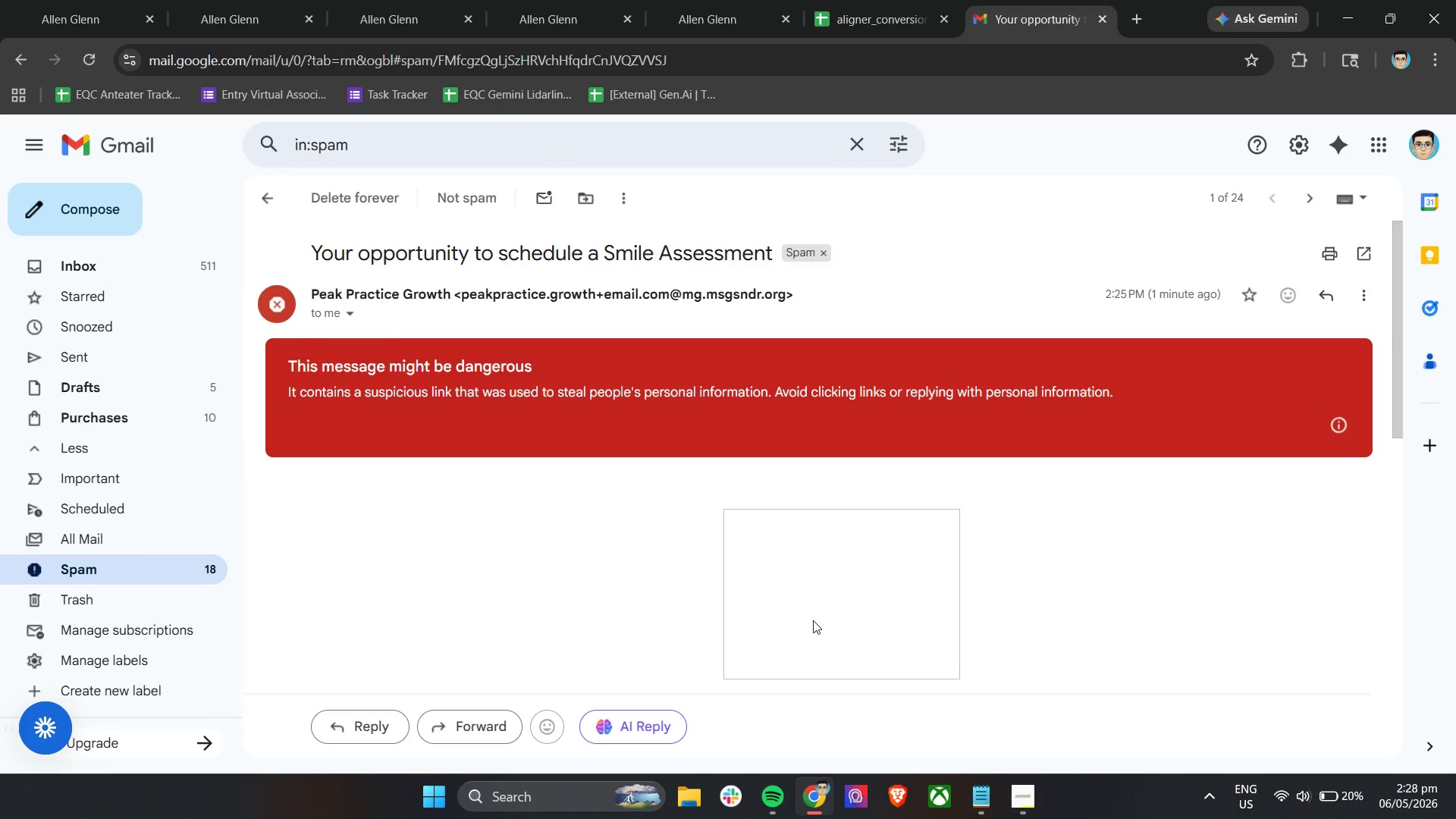 
double_click([814, 620])
 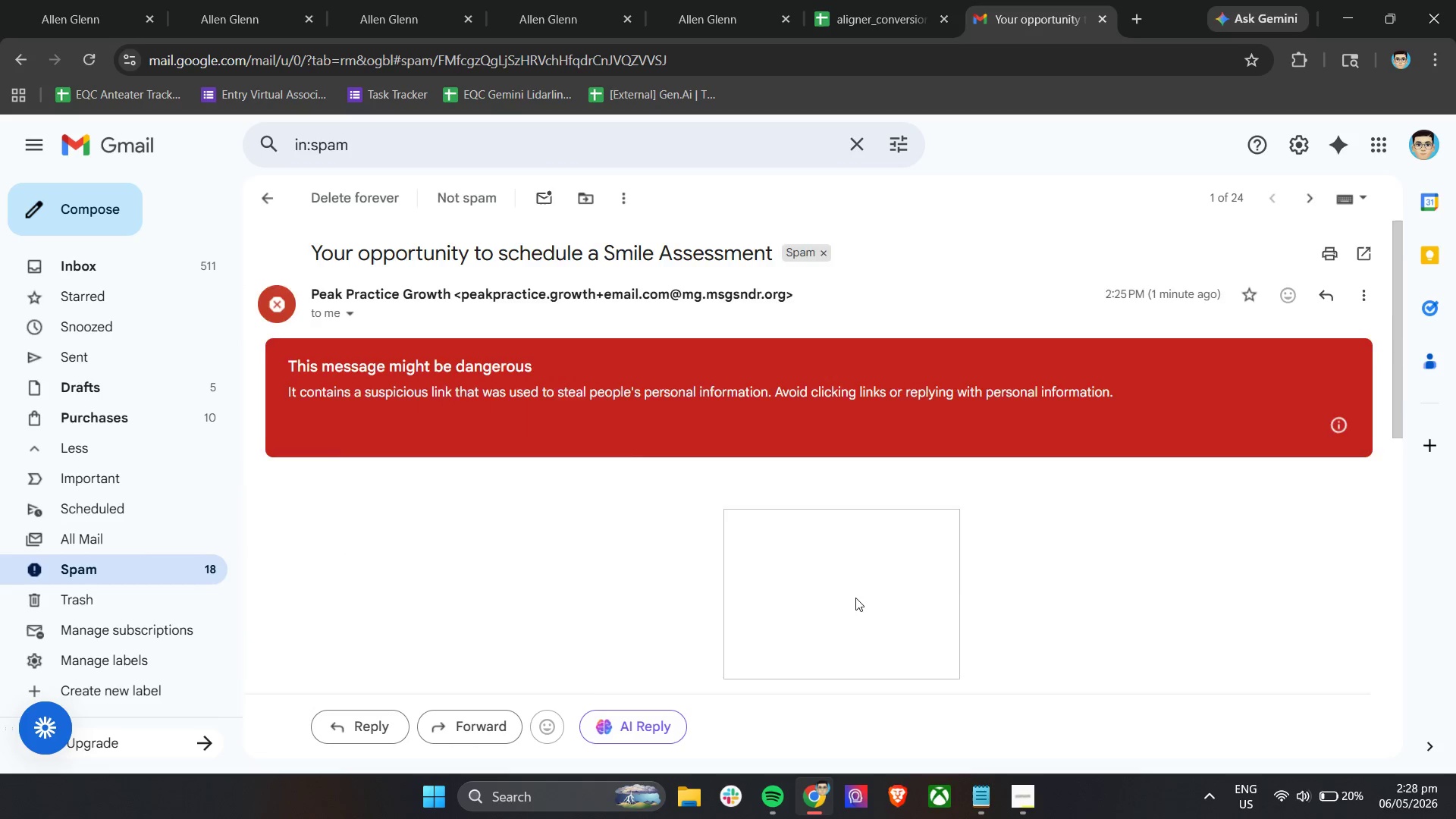 
scroll: coordinate [858, 595], scroll_direction: down, amount: 6.0
 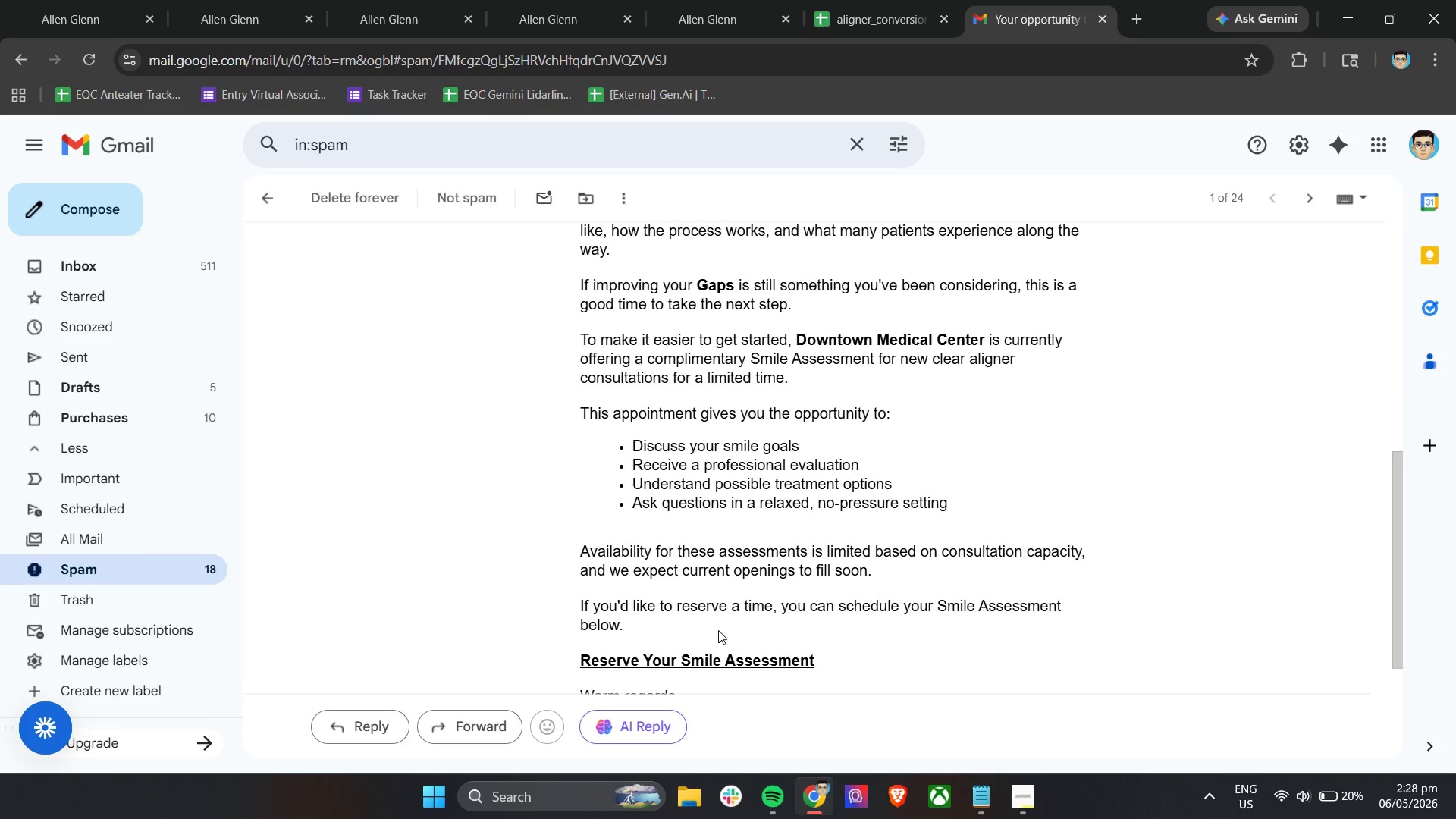 
double_click([718, 663])
 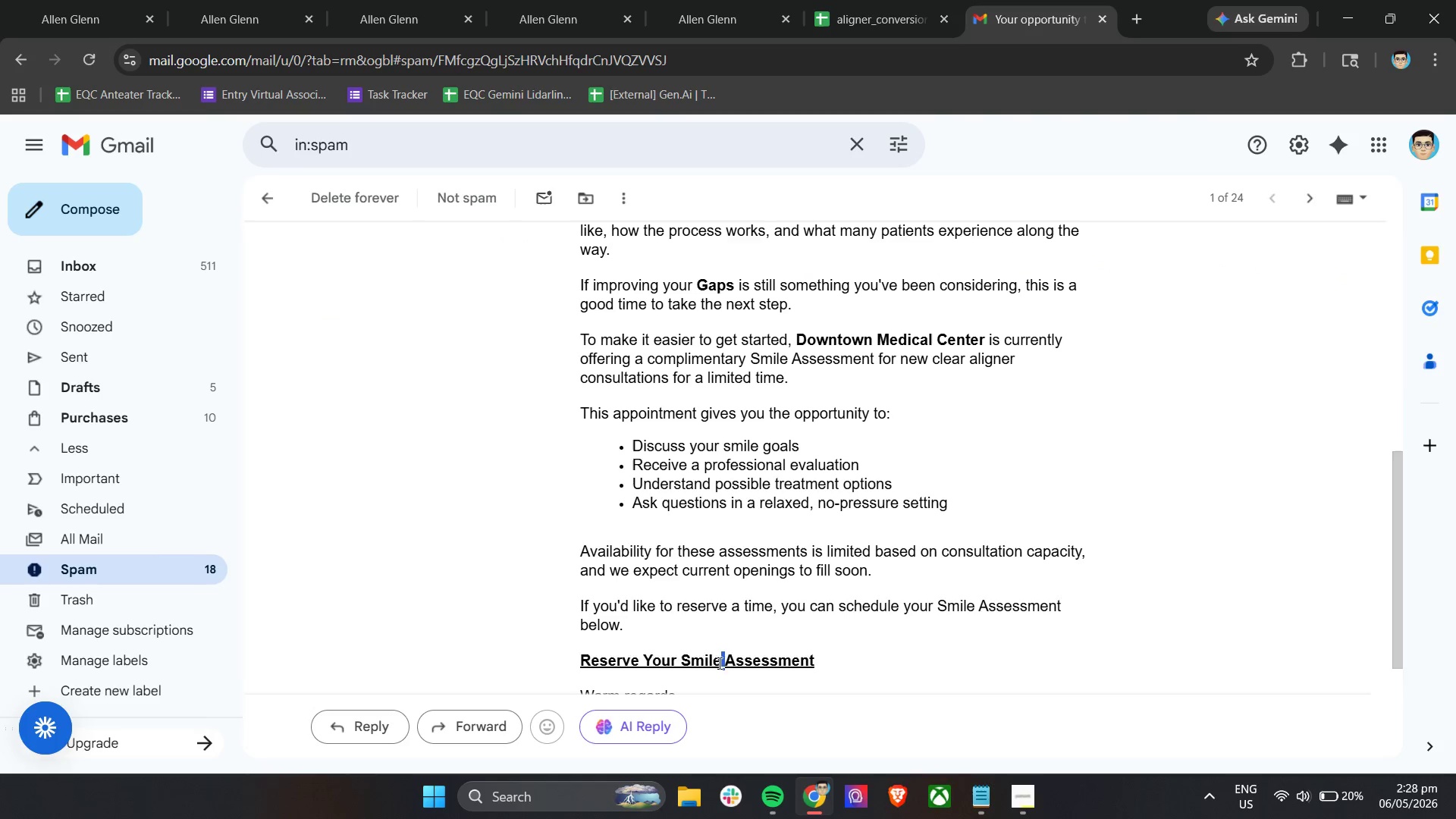 
triple_click([718, 663])
 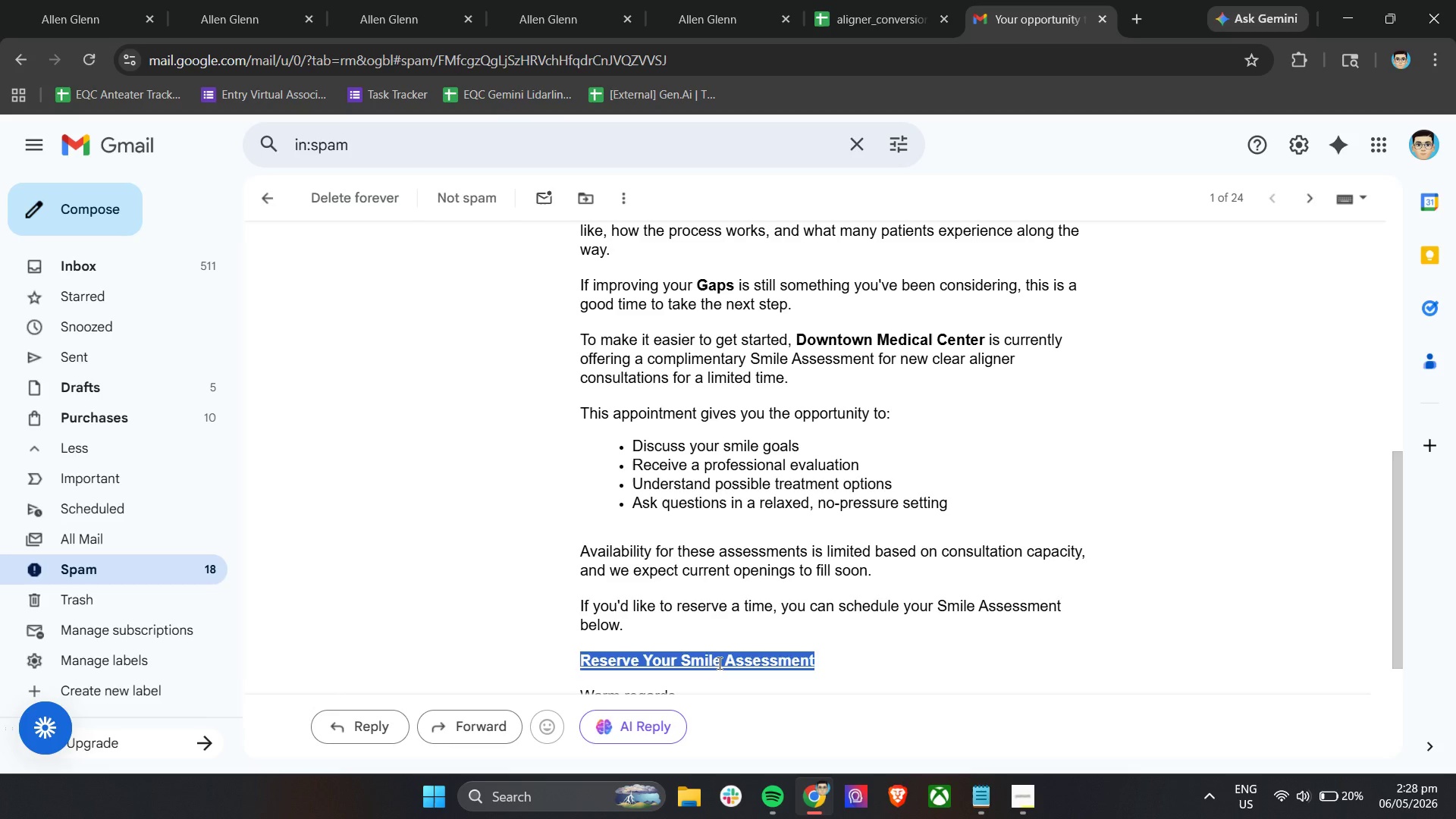 
triple_click([718, 663])
 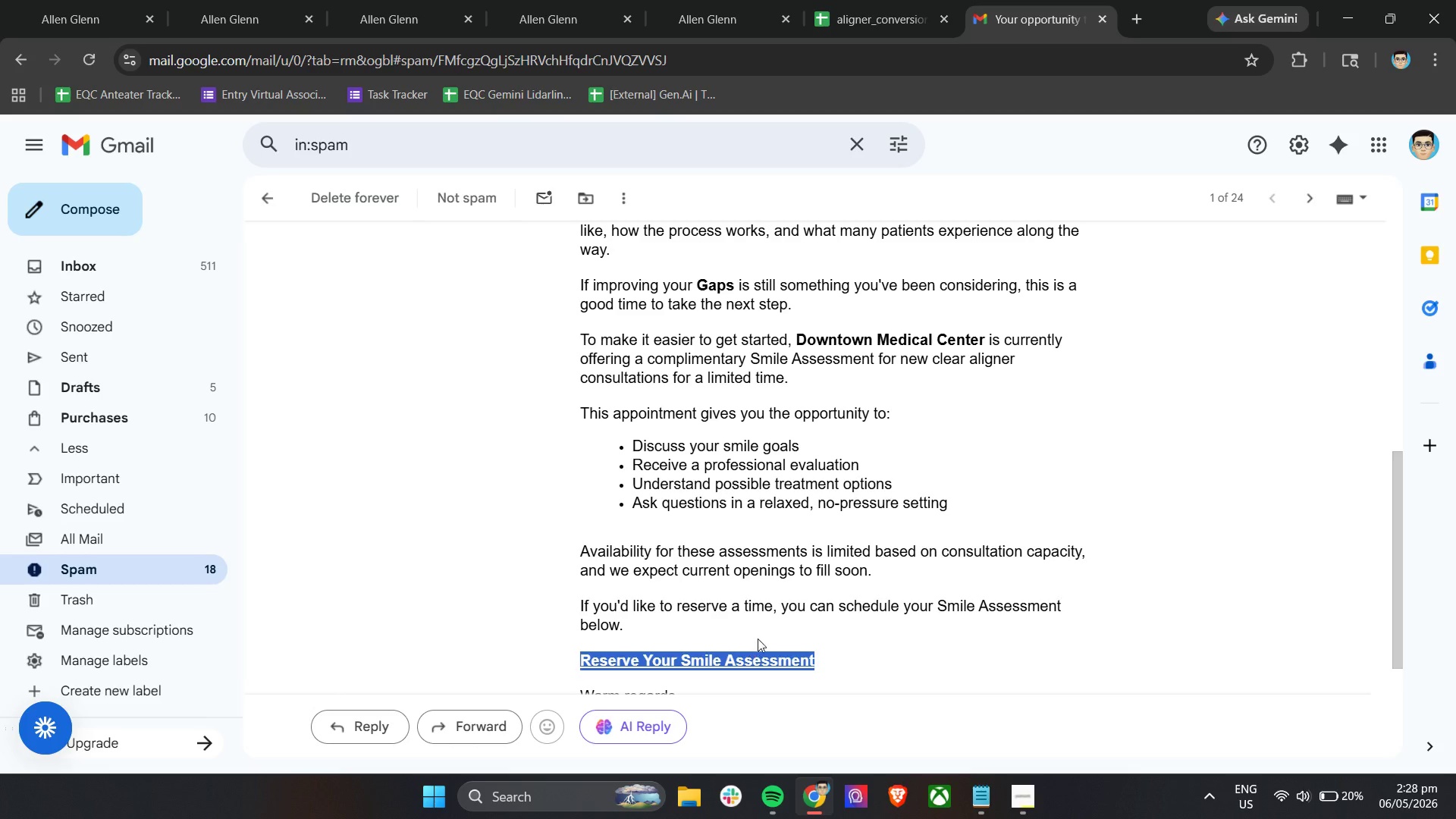 
left_click([764, 631])
 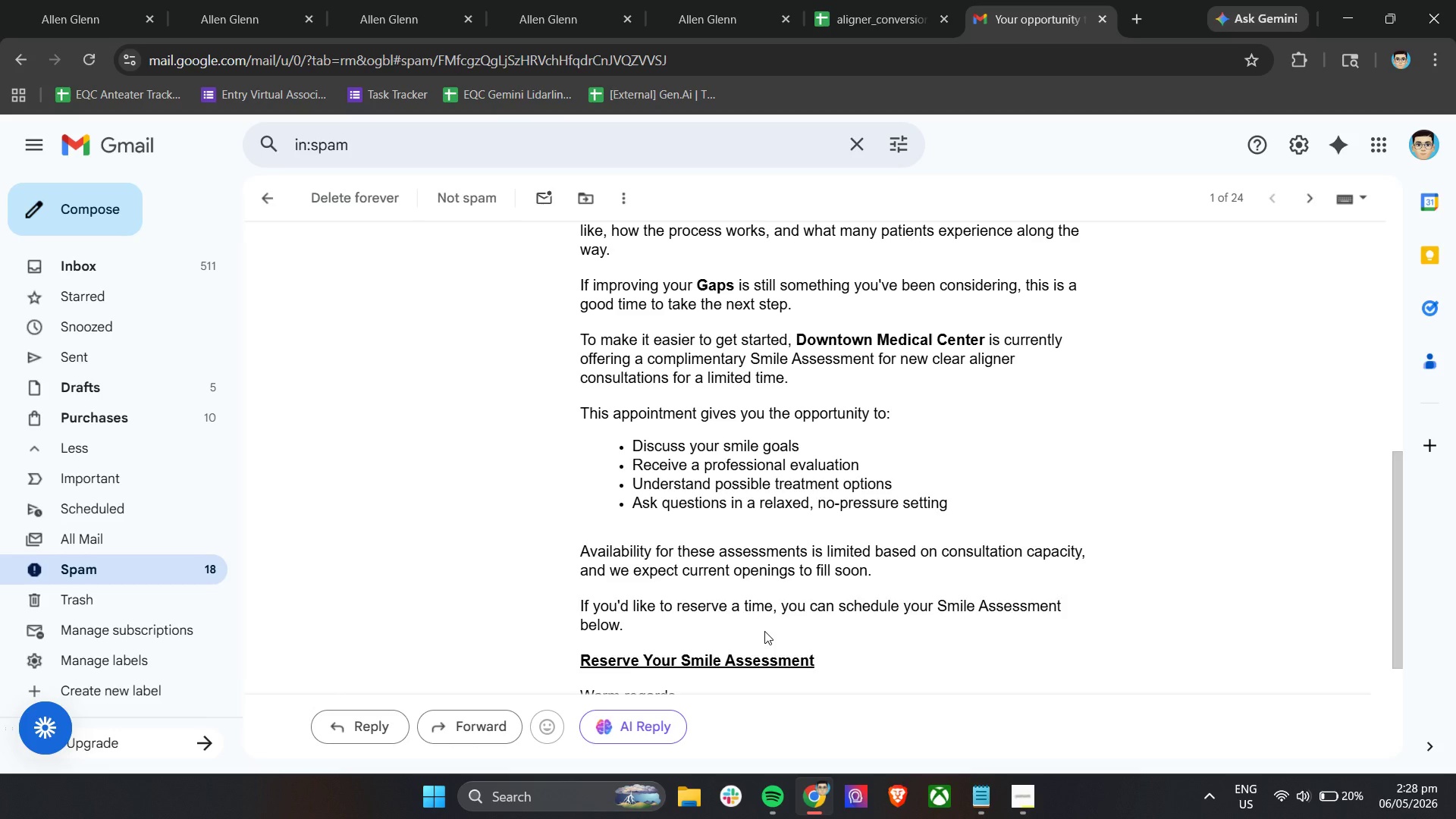 
scroll: coordinate [764, 631], scroll_direction: up, amount: 10.0
 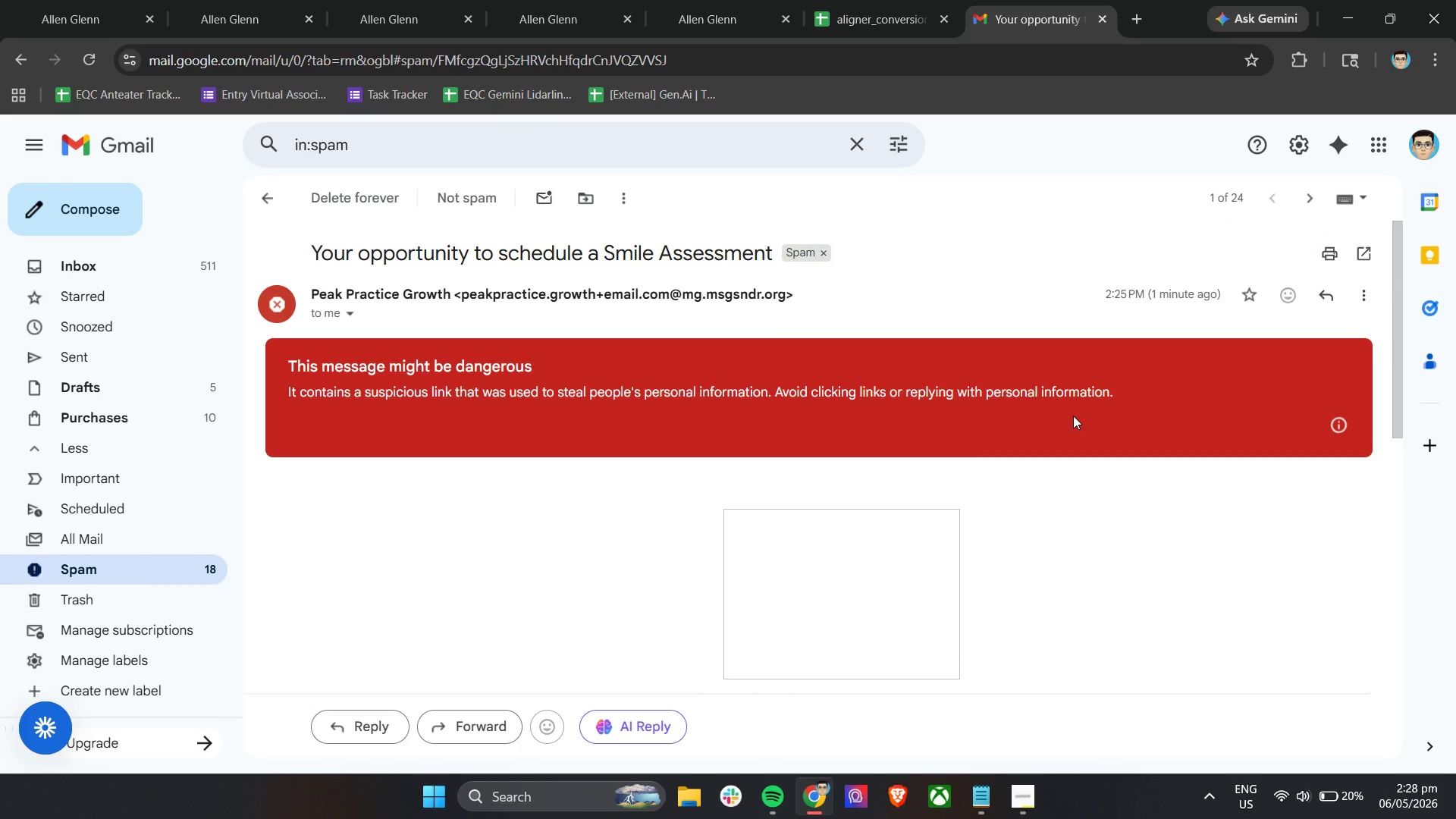 
wait(5.16)
 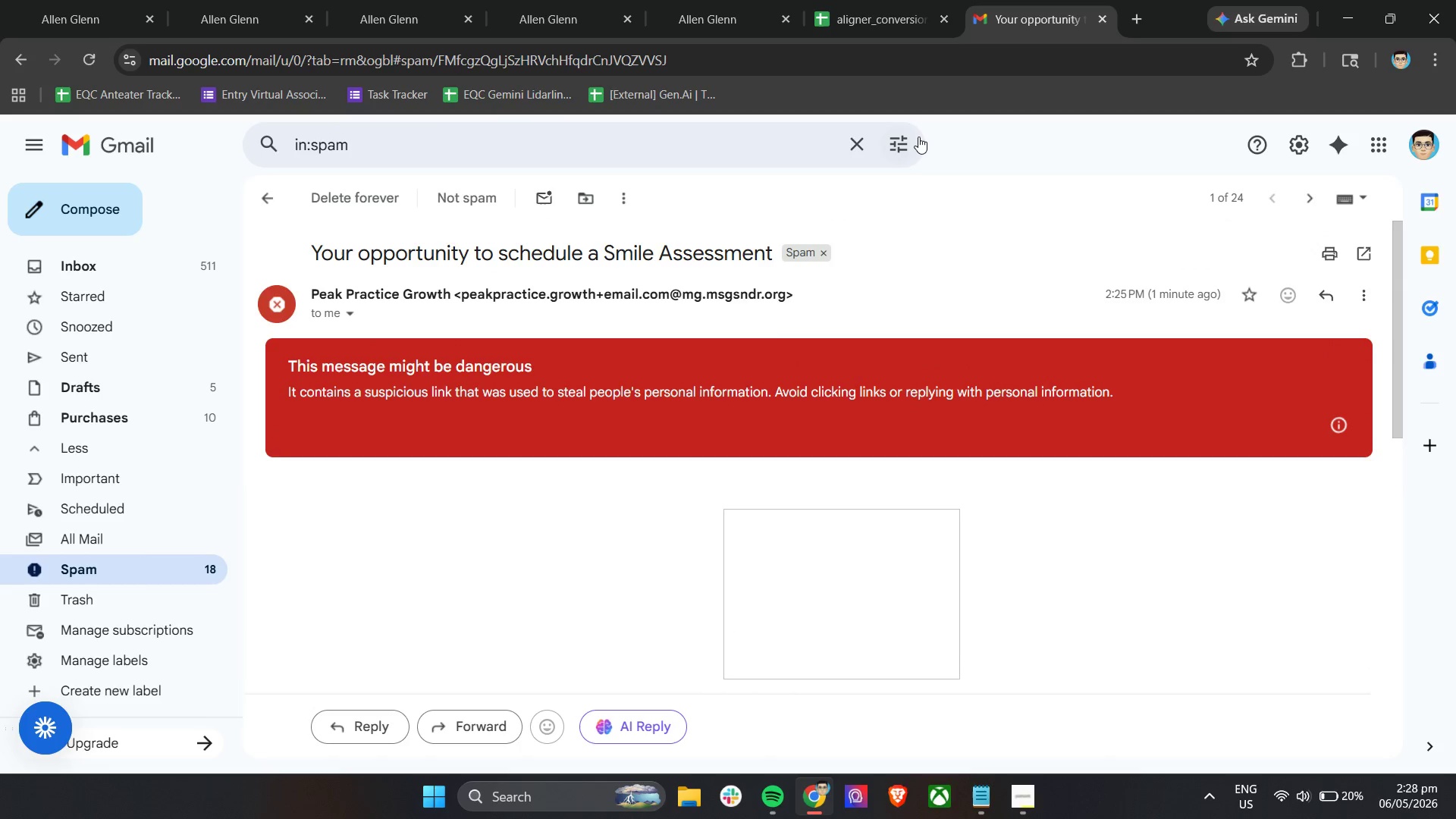 
left_click([1362, 303])
 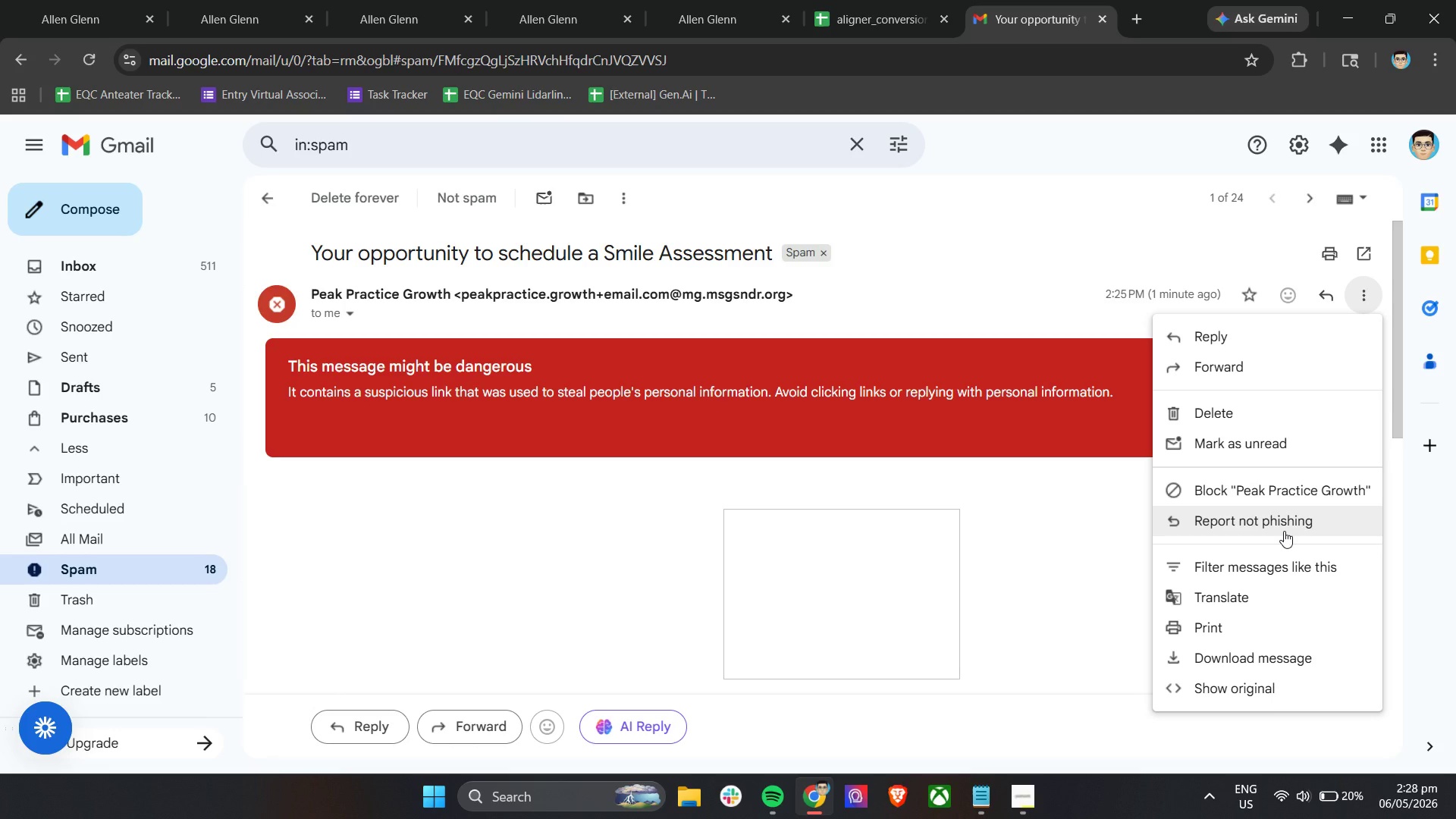 
wait(5.58)
 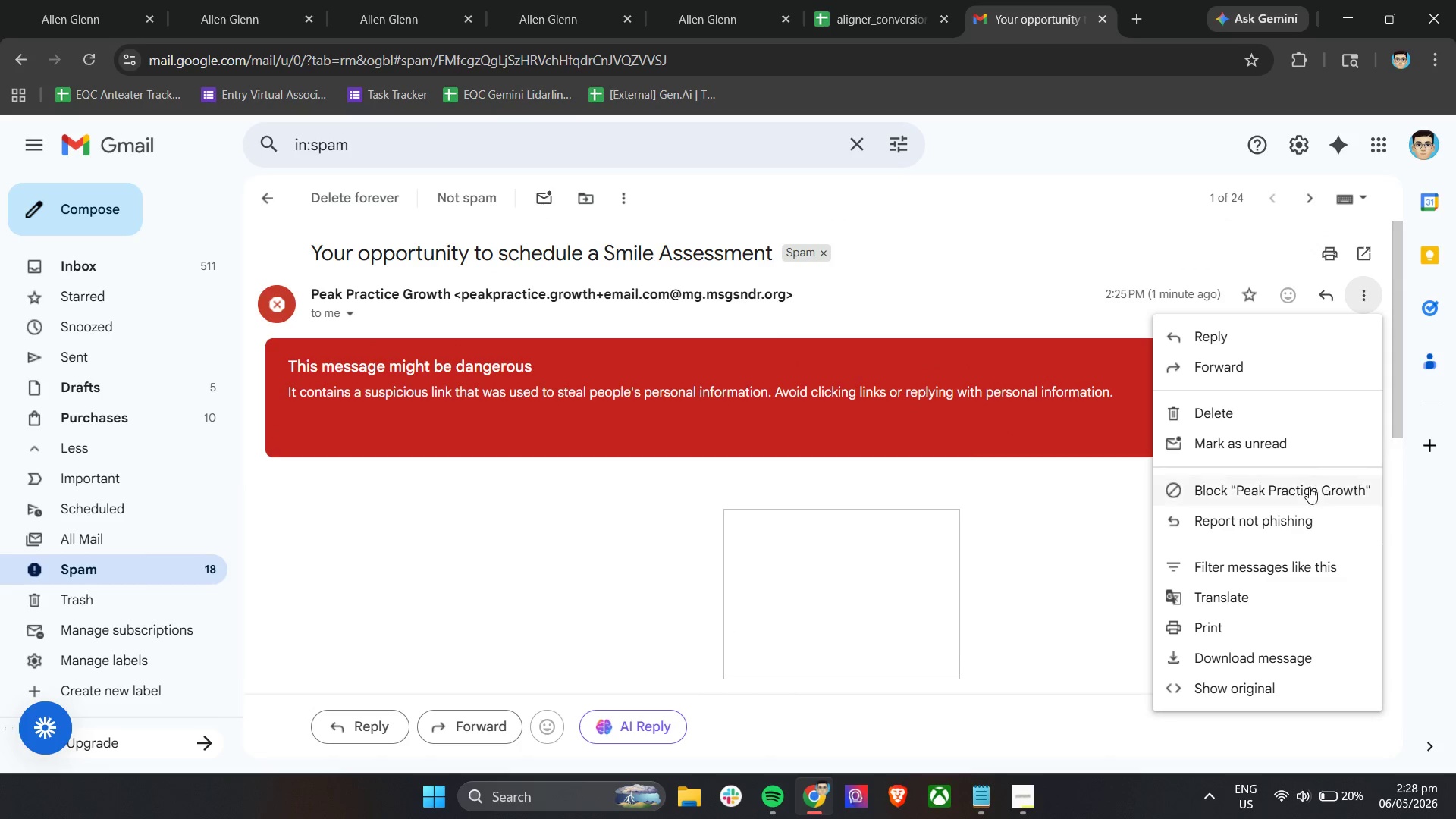 
left_click([1287, 528])
 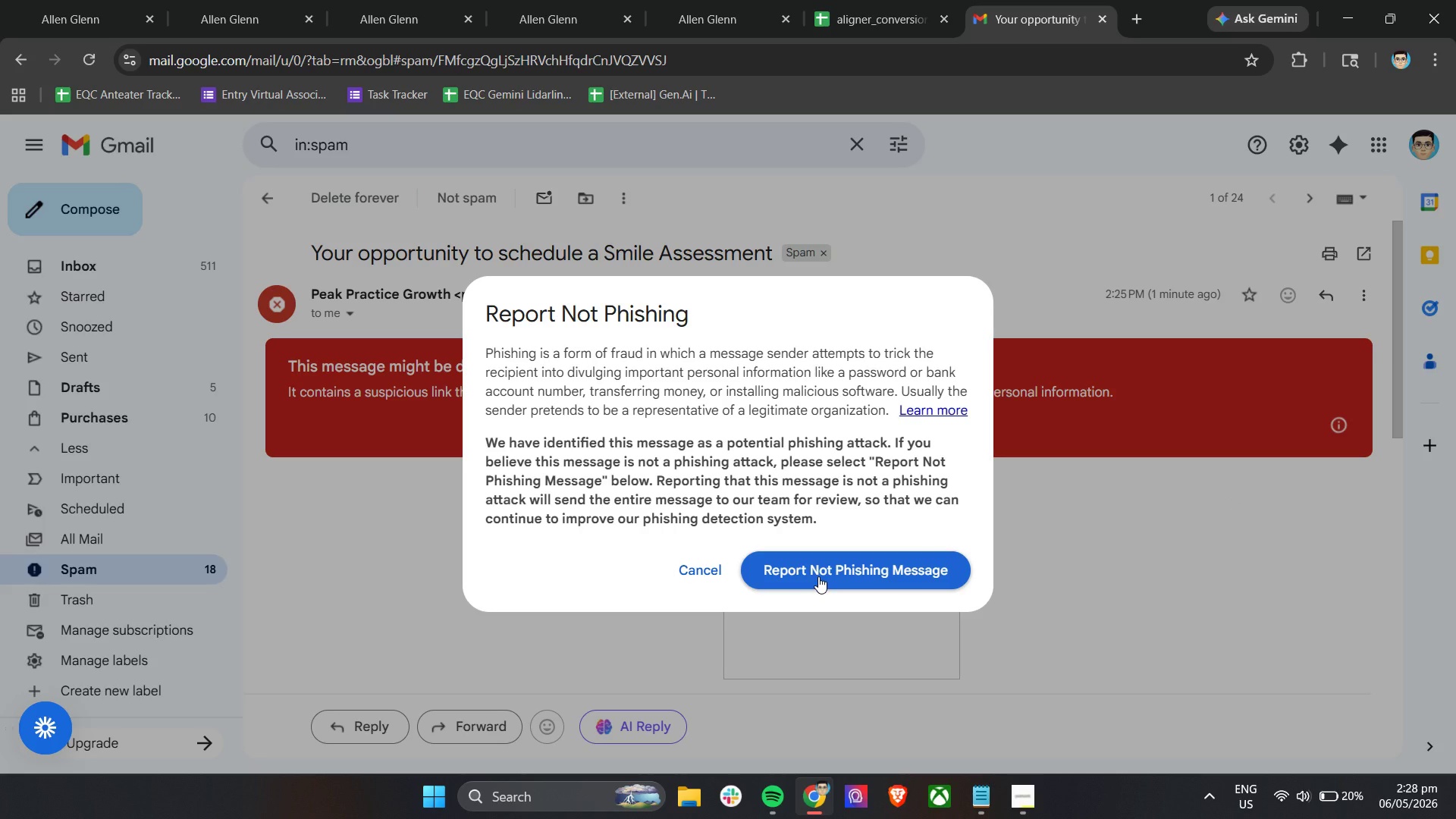 
left_click([818, 576])
 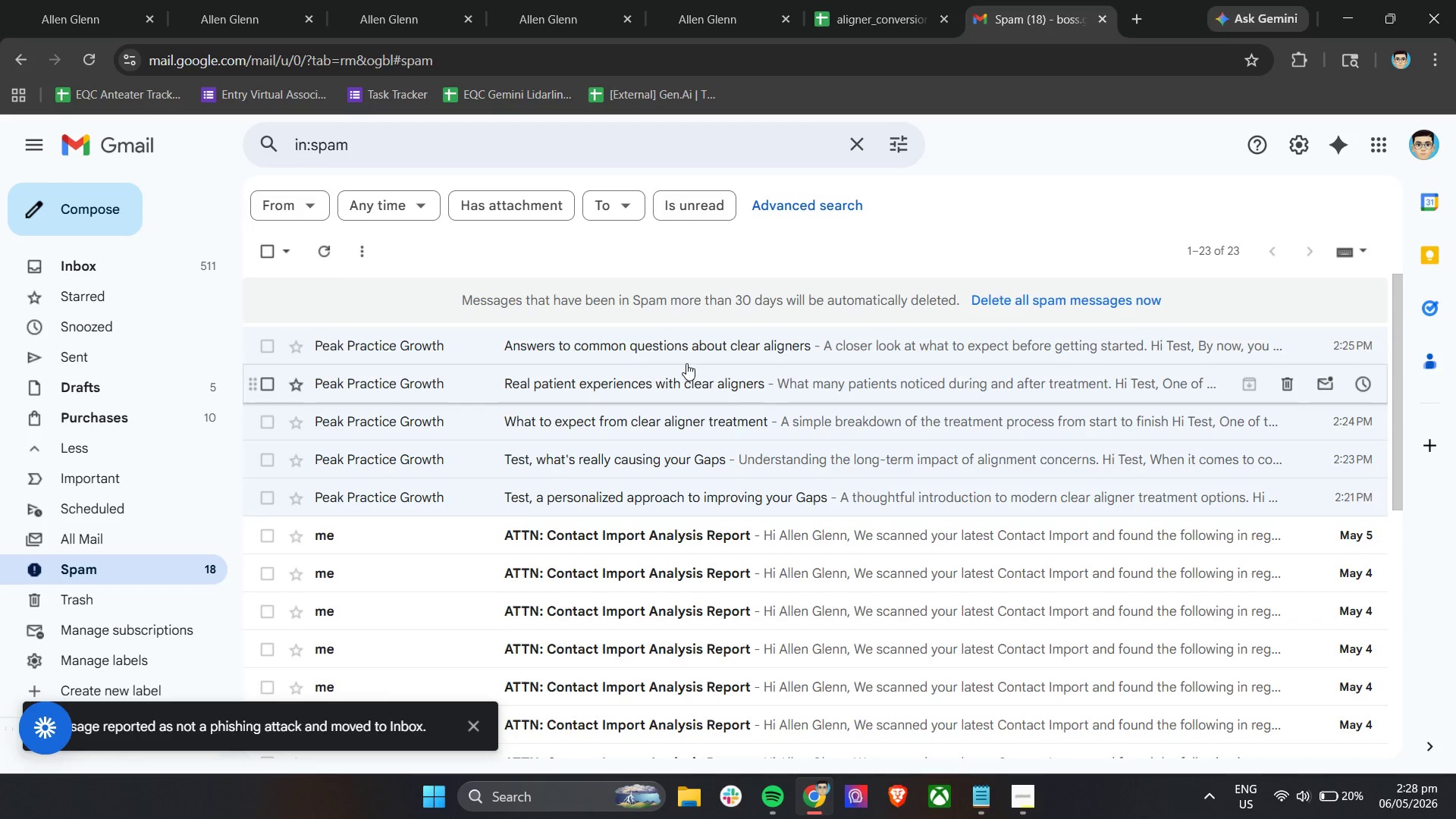 
left_click([692, 347])
 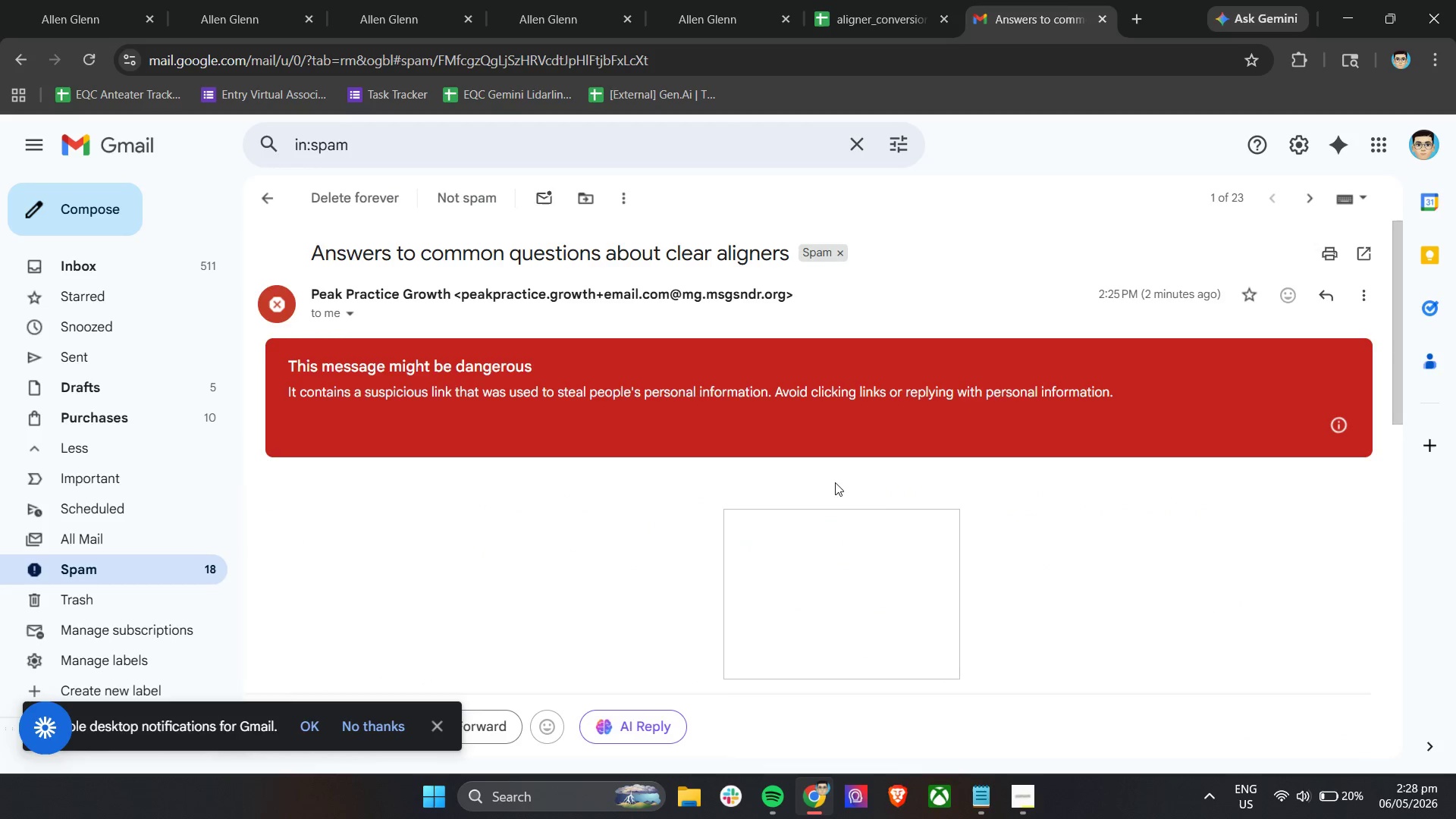 
scroll: coordinate [877, 493], scroll_direction: down, amount: 8.0
 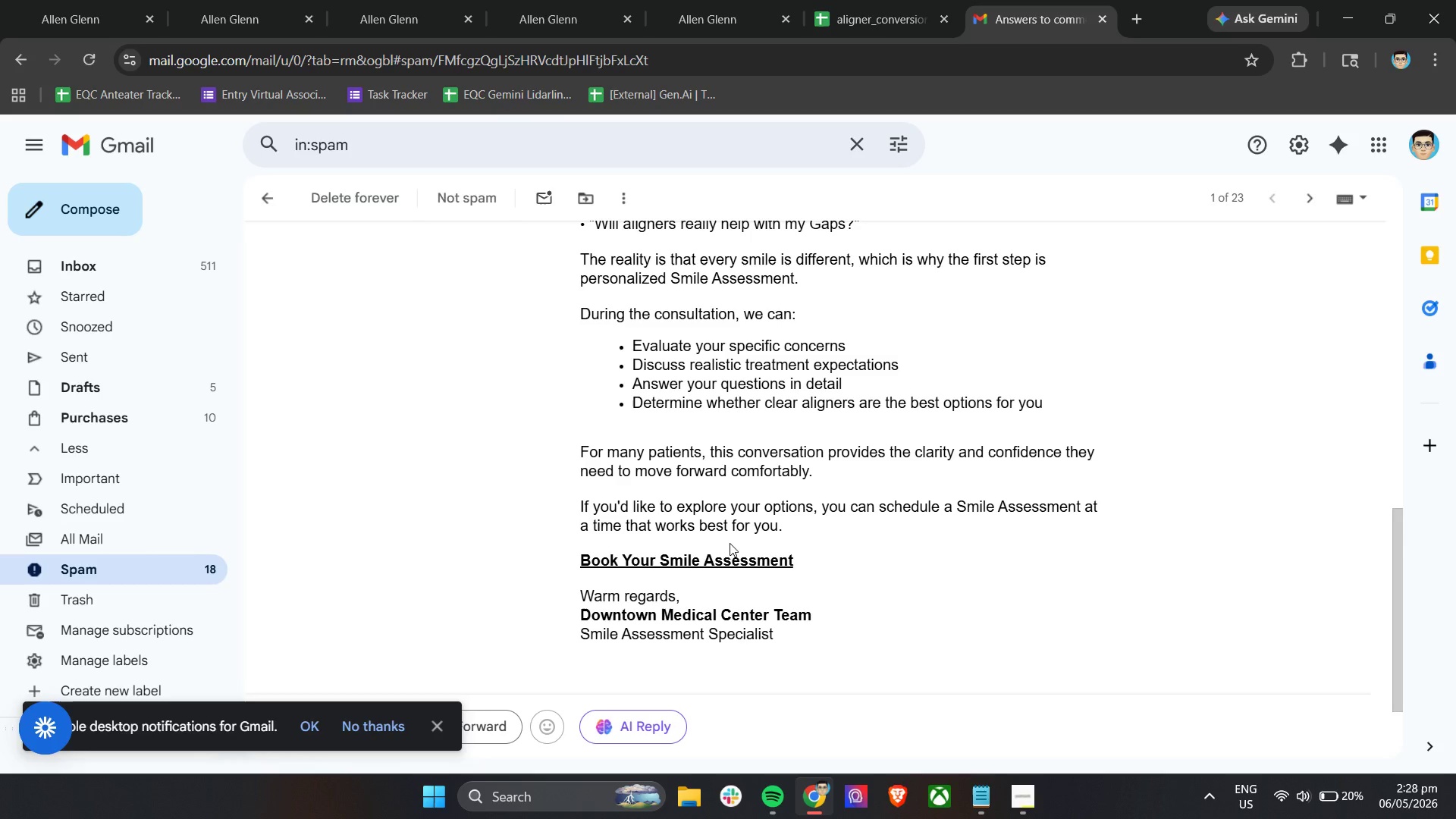 
left_click([729, 560])
 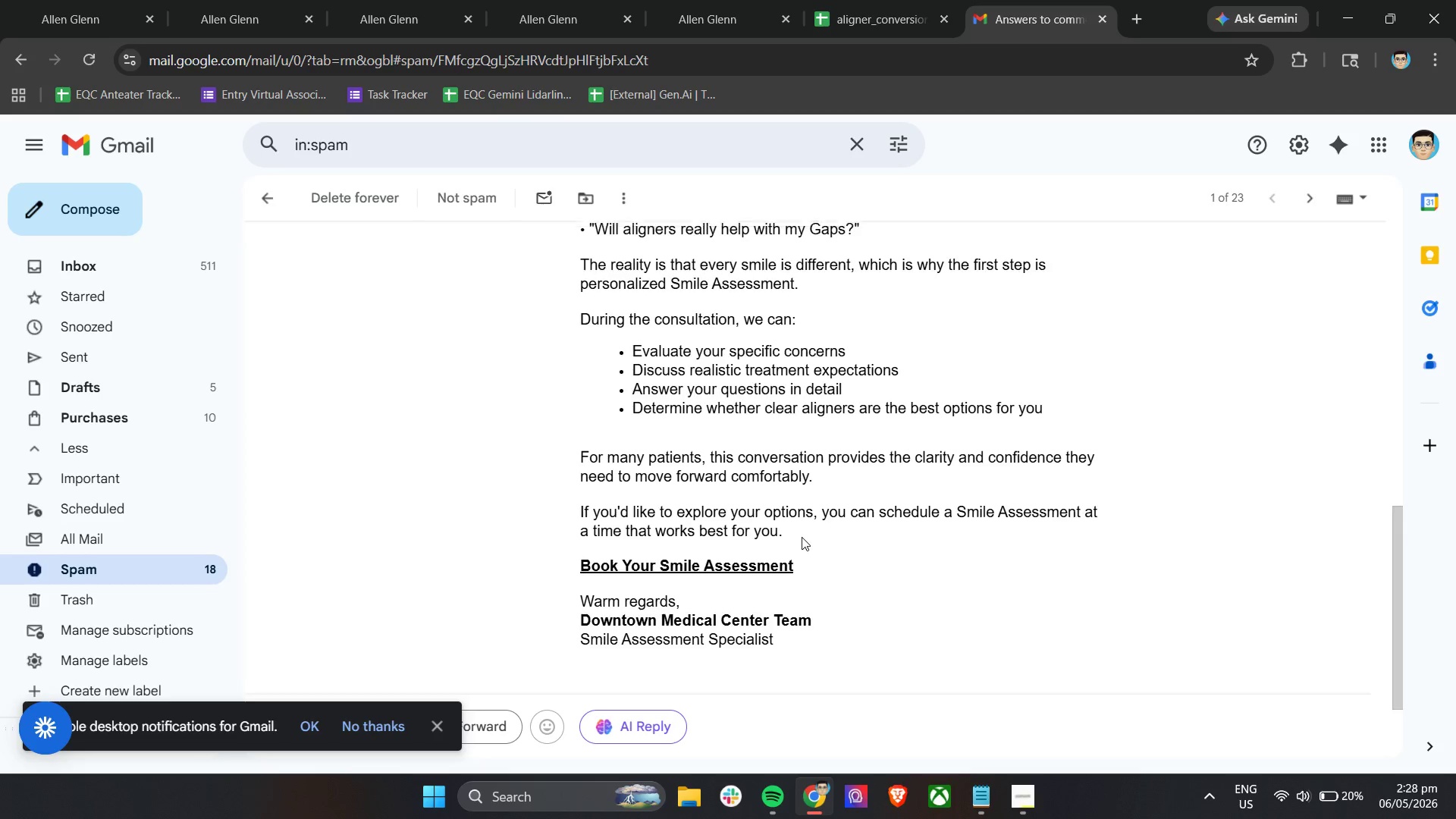 
scroll: coordinate [802, 537], scroll_direction: up, amount: 10.0
 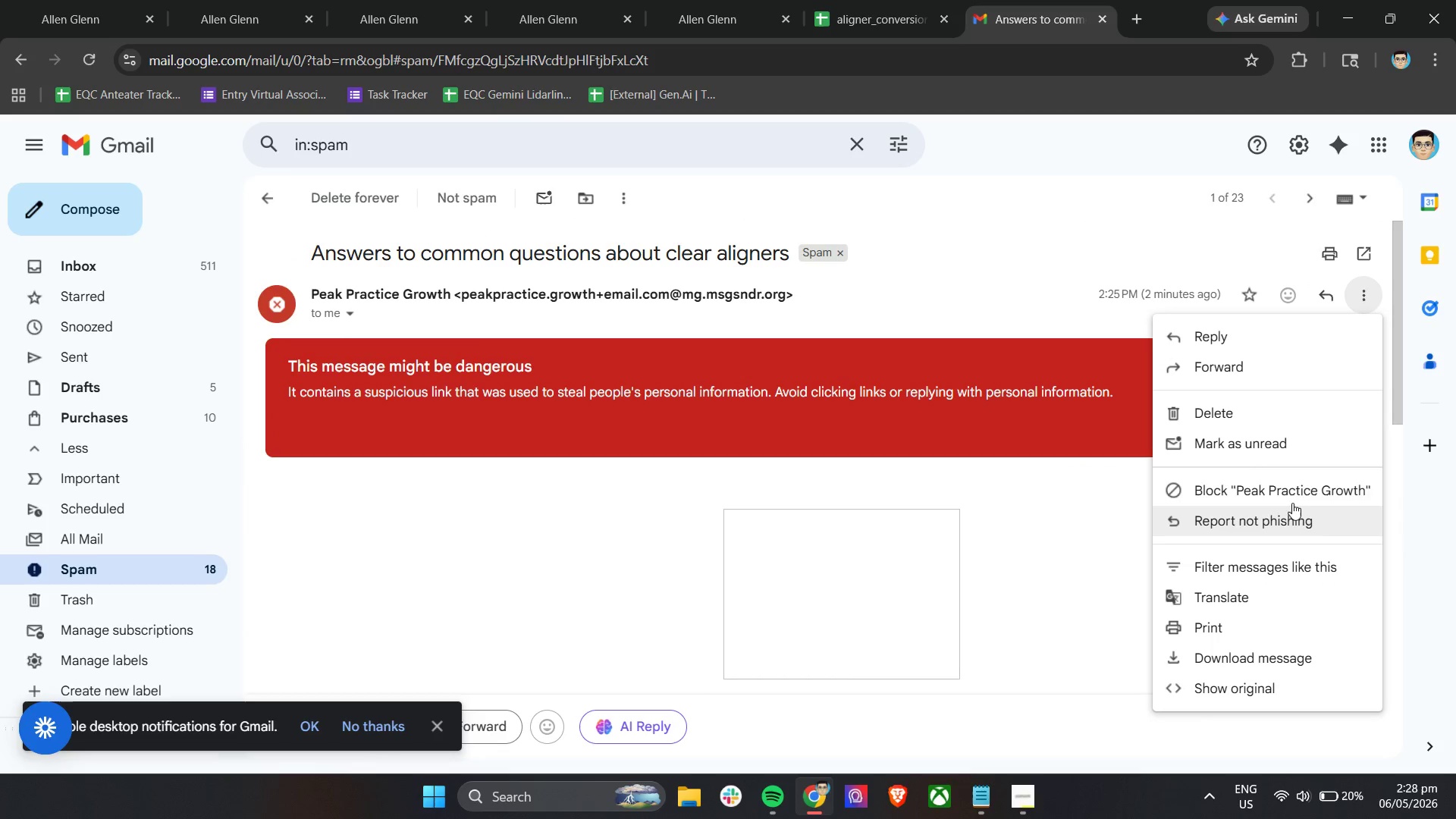 
wait(6.93)
 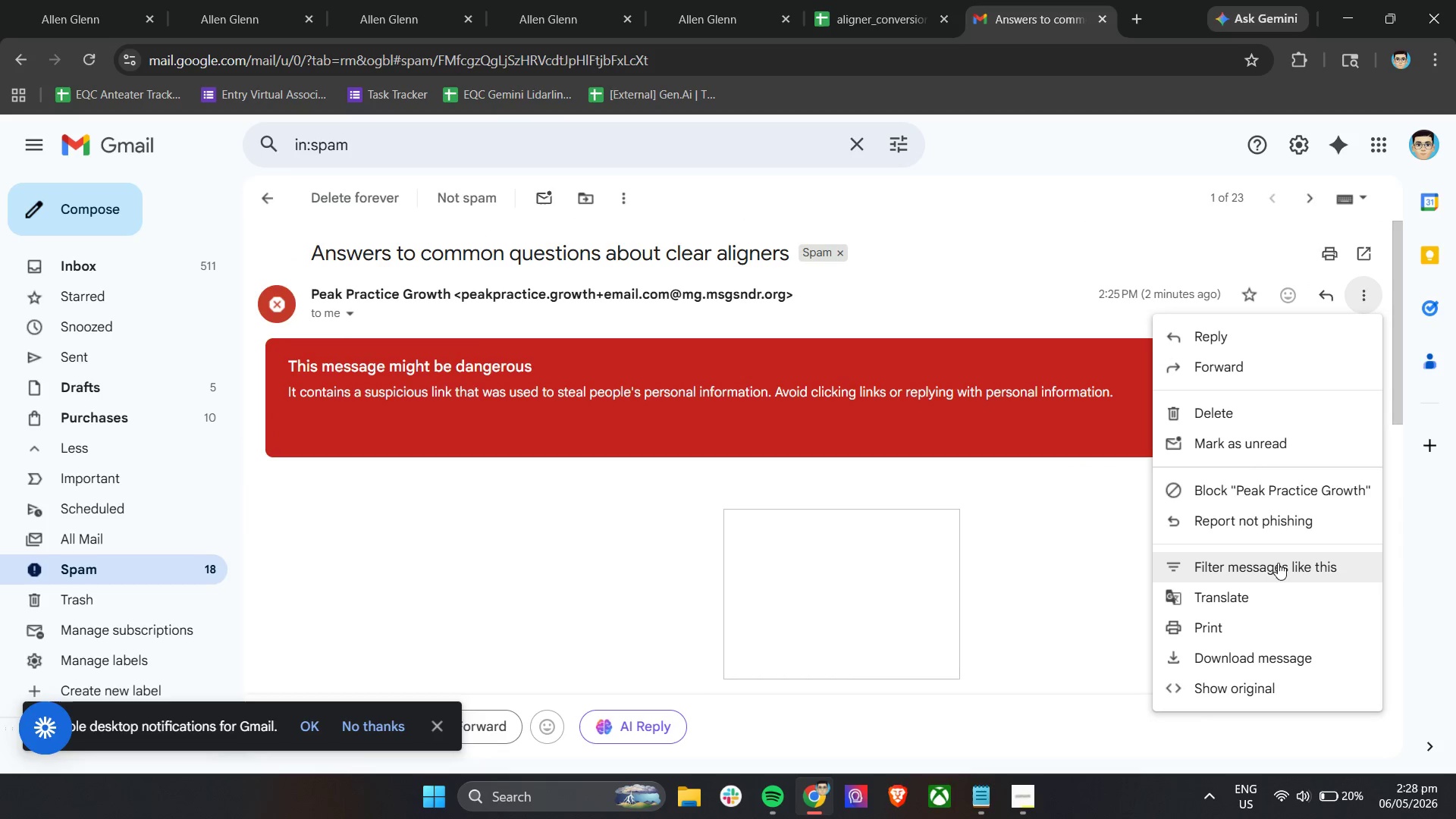 
left_click_drag(start_coordinate=[808, 452], to_coordinate=[795, 452])
 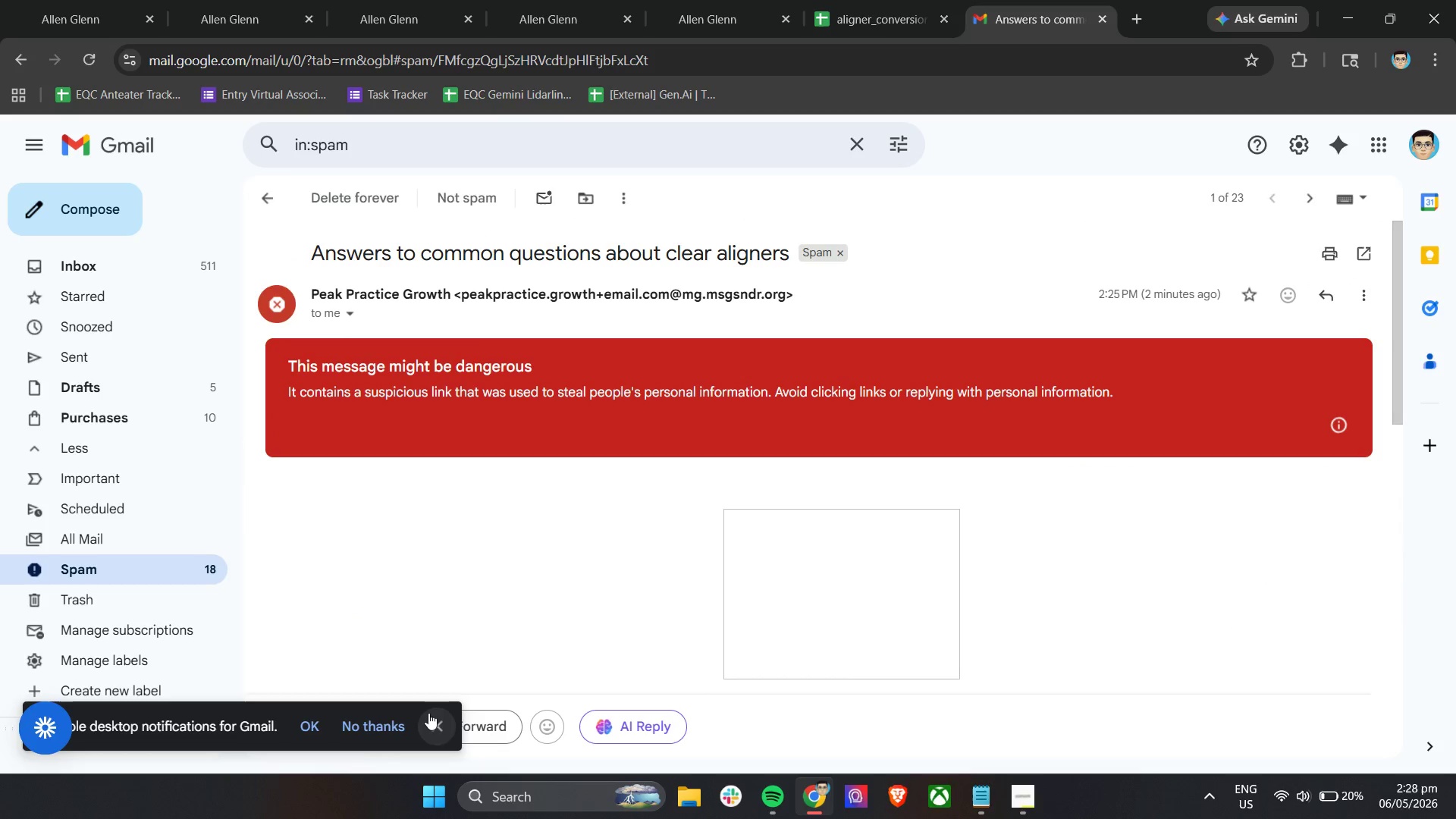 
left_click([428, 713])
 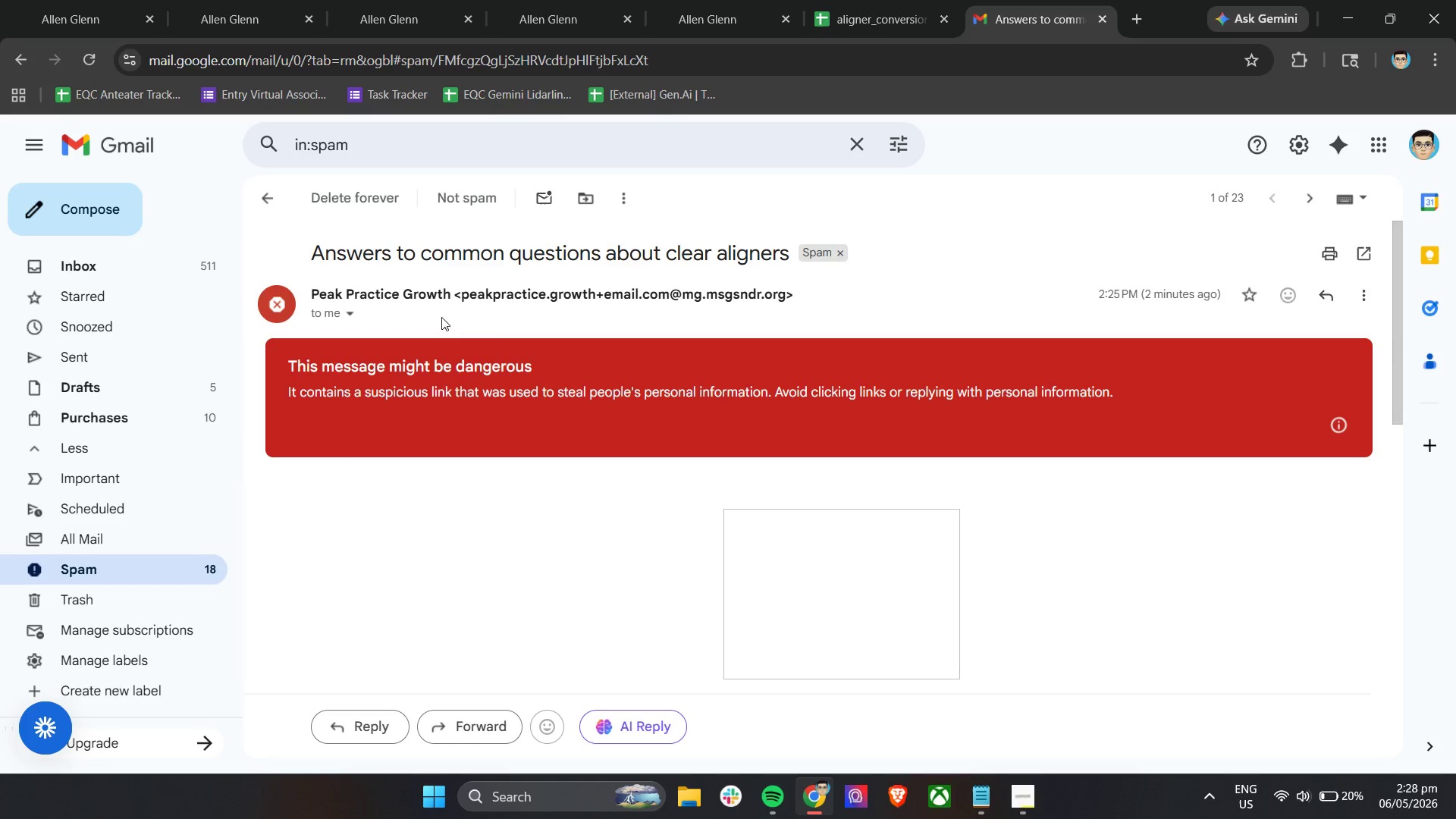 
left_click([596, 369])
 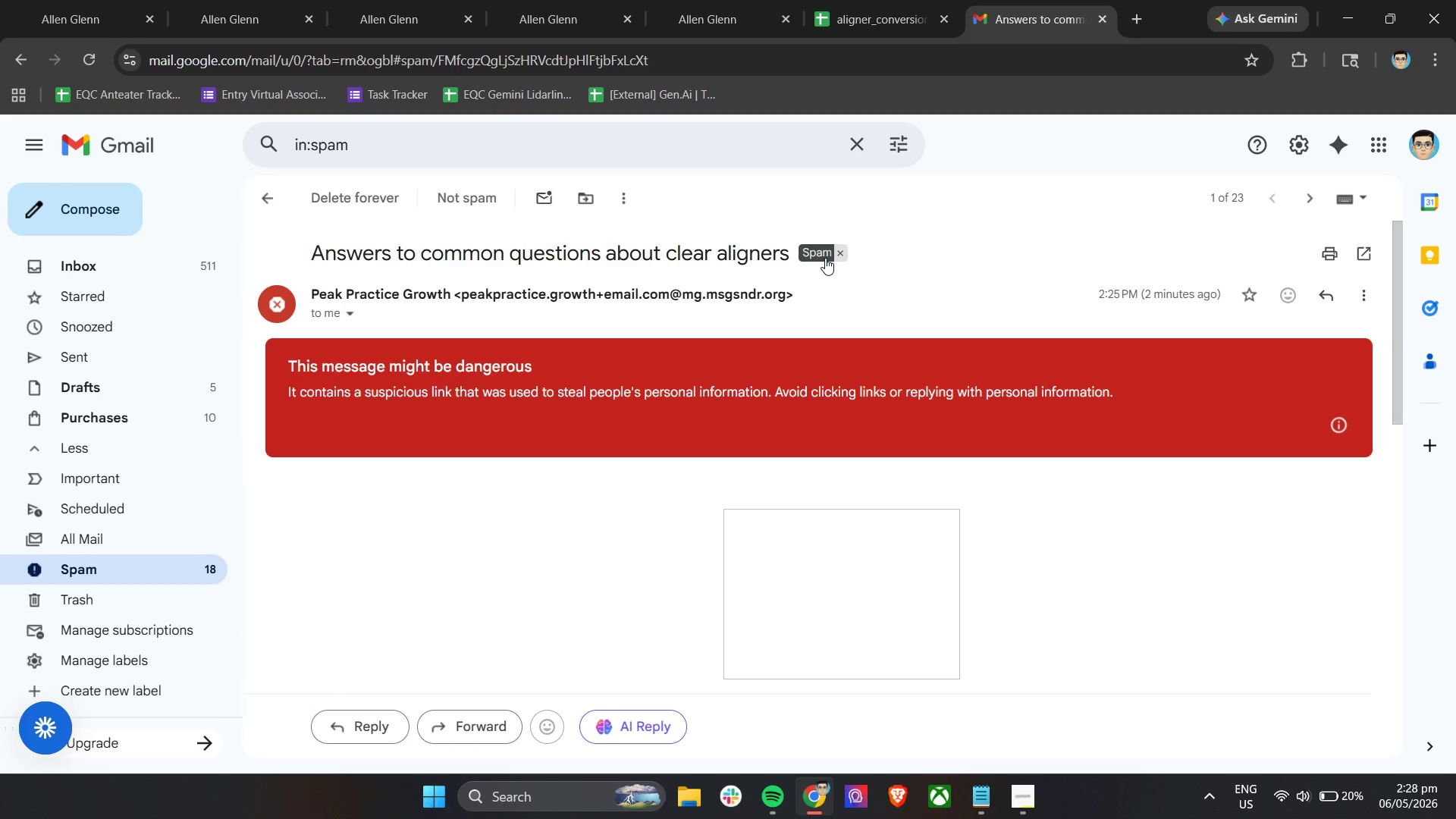 
left_click([825, 258])
 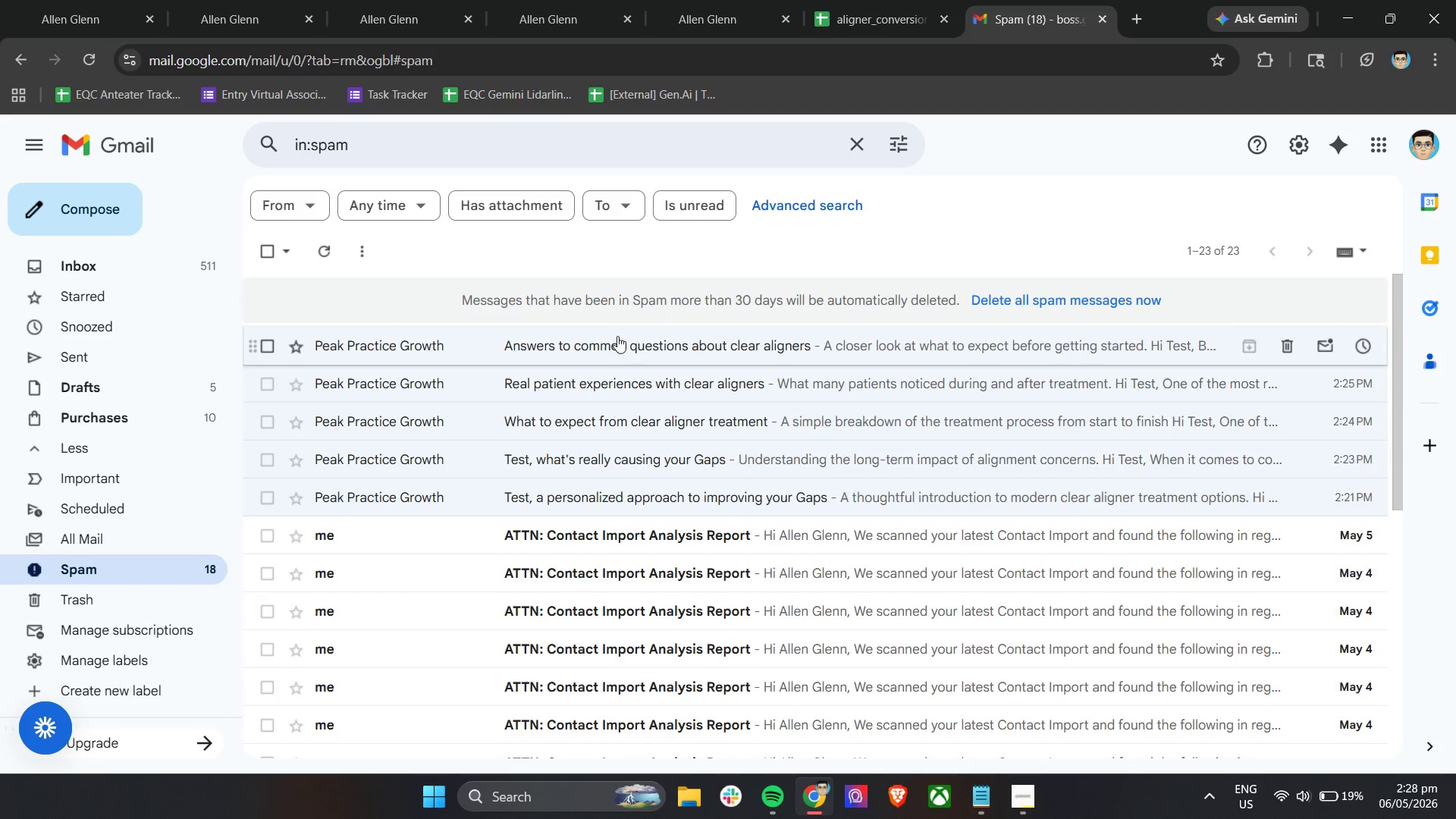 
left_click([548, 349])
 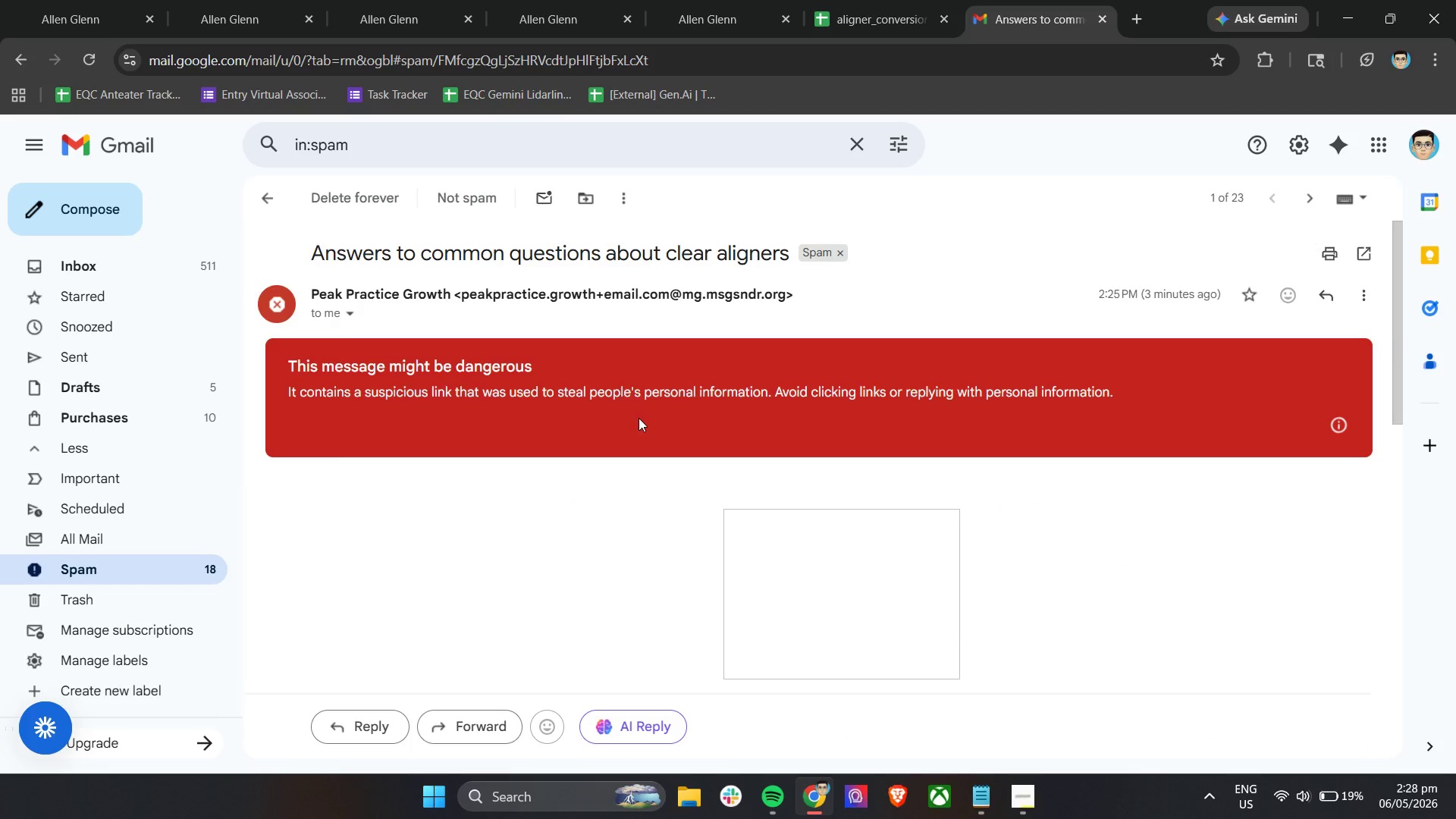 
scroll: coordinate [639, 418], scroll_direction: down, amount: 17.0
 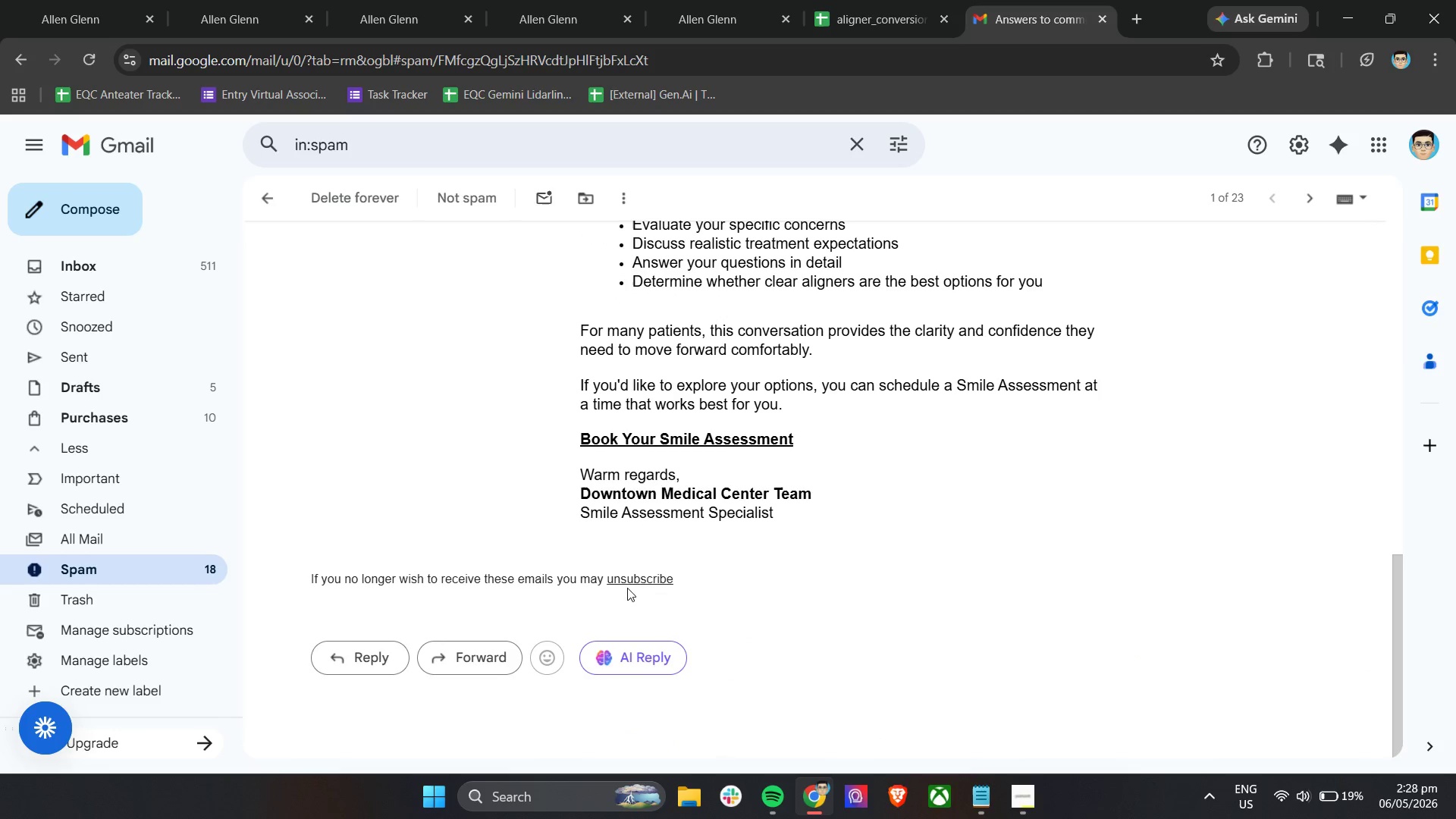 
left_click([633, 580])
 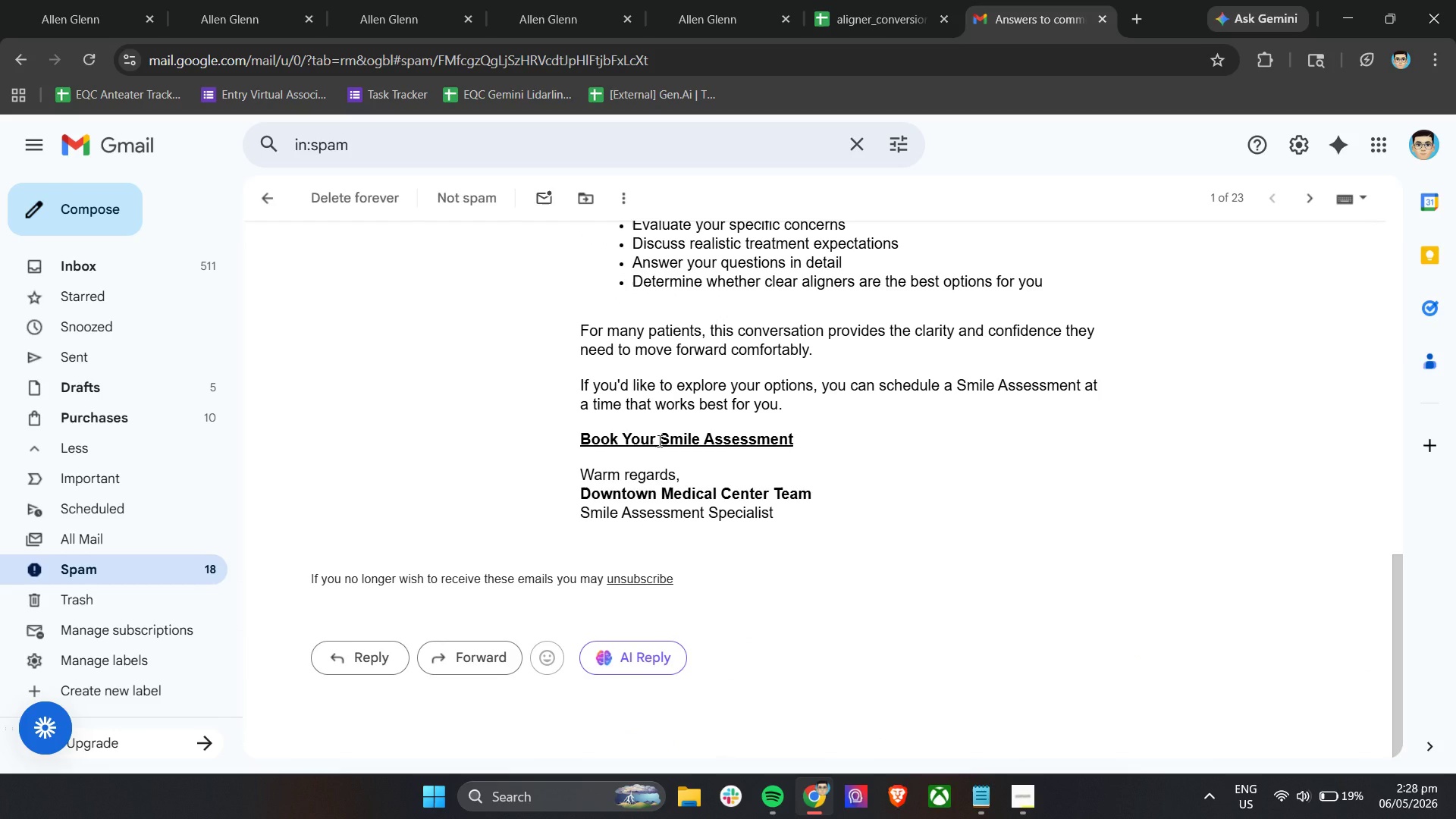 
double_click([658, 441])
 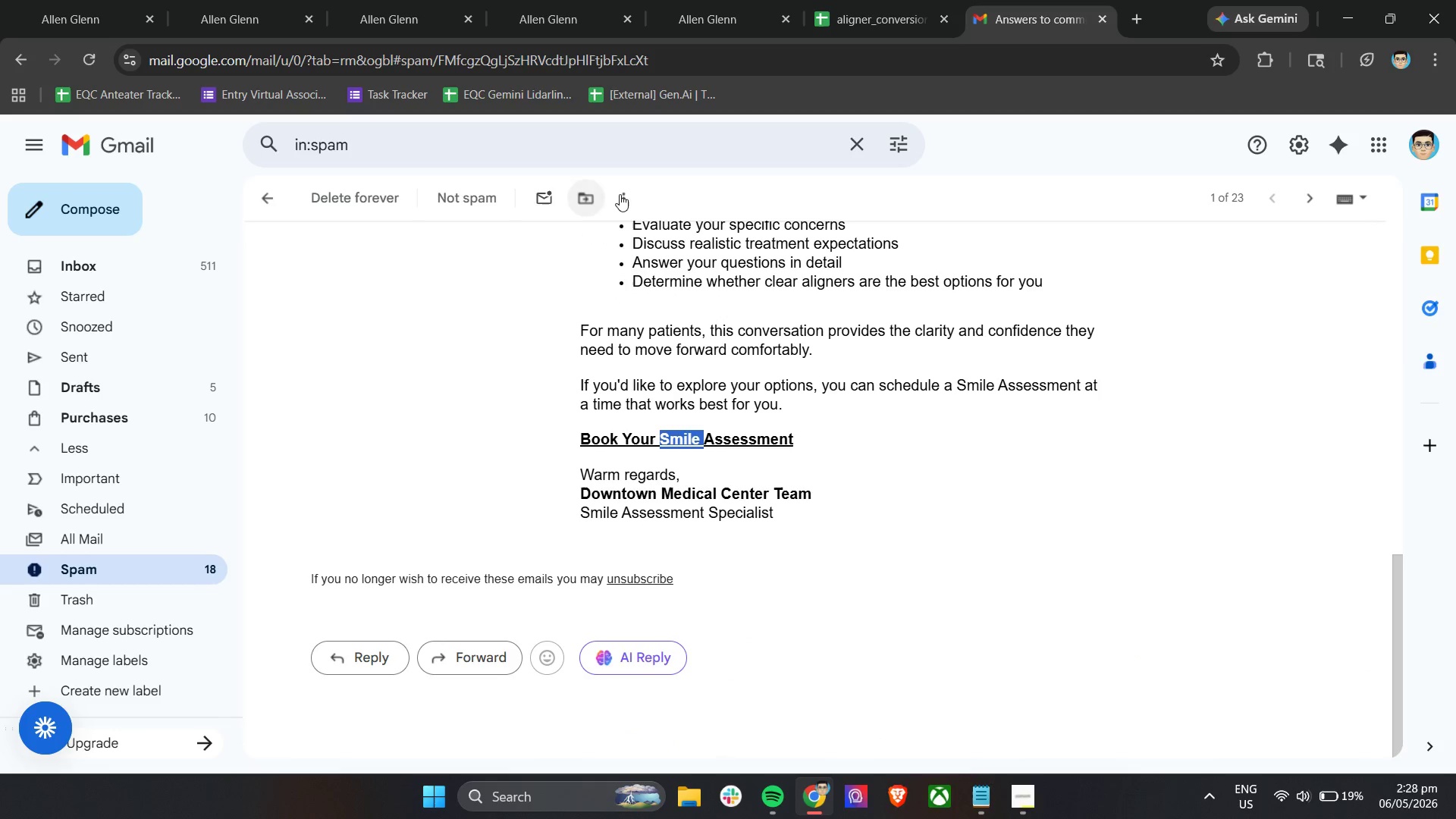 
left_click([631, 198])
 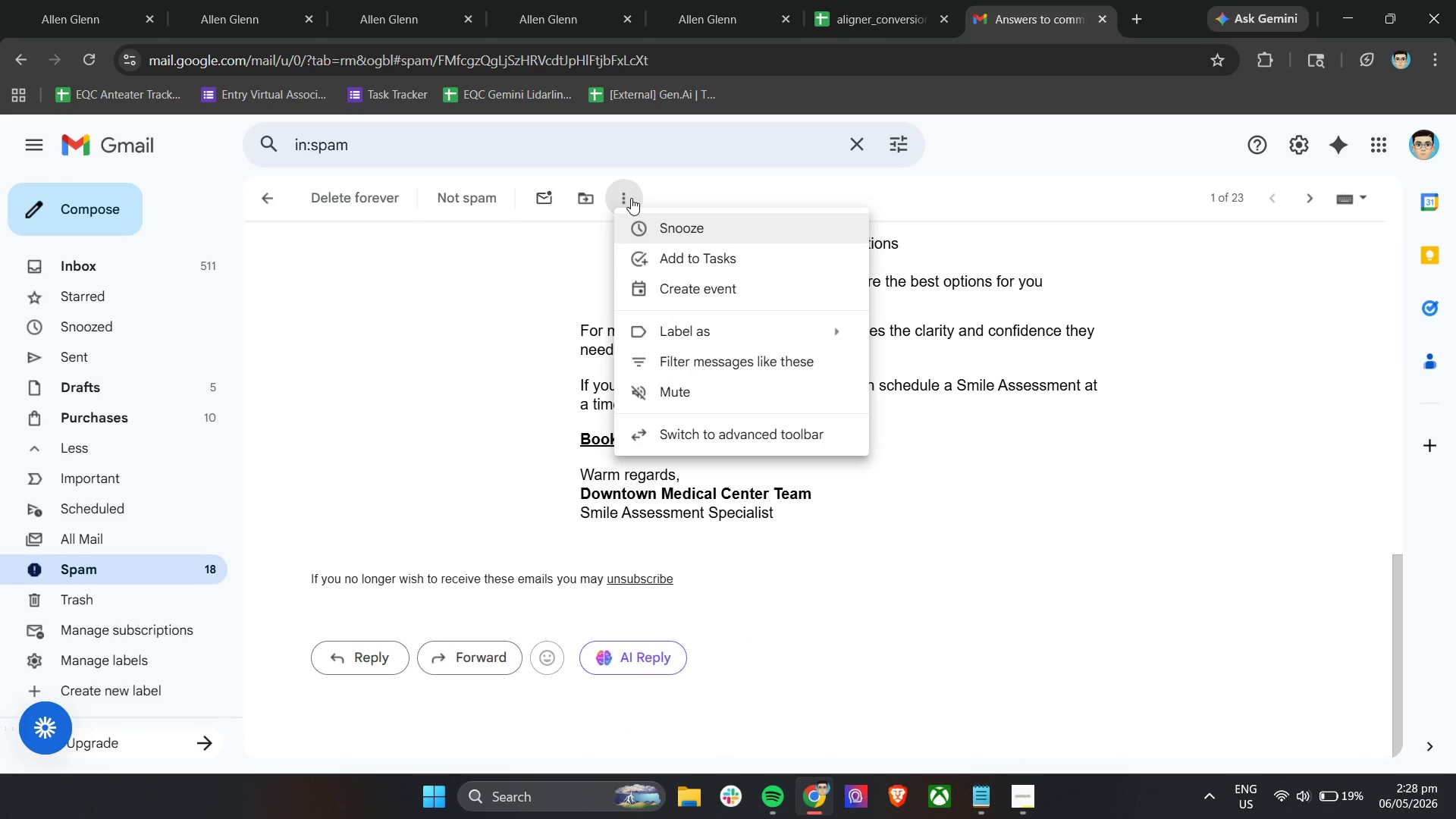 
wait(11.3)
 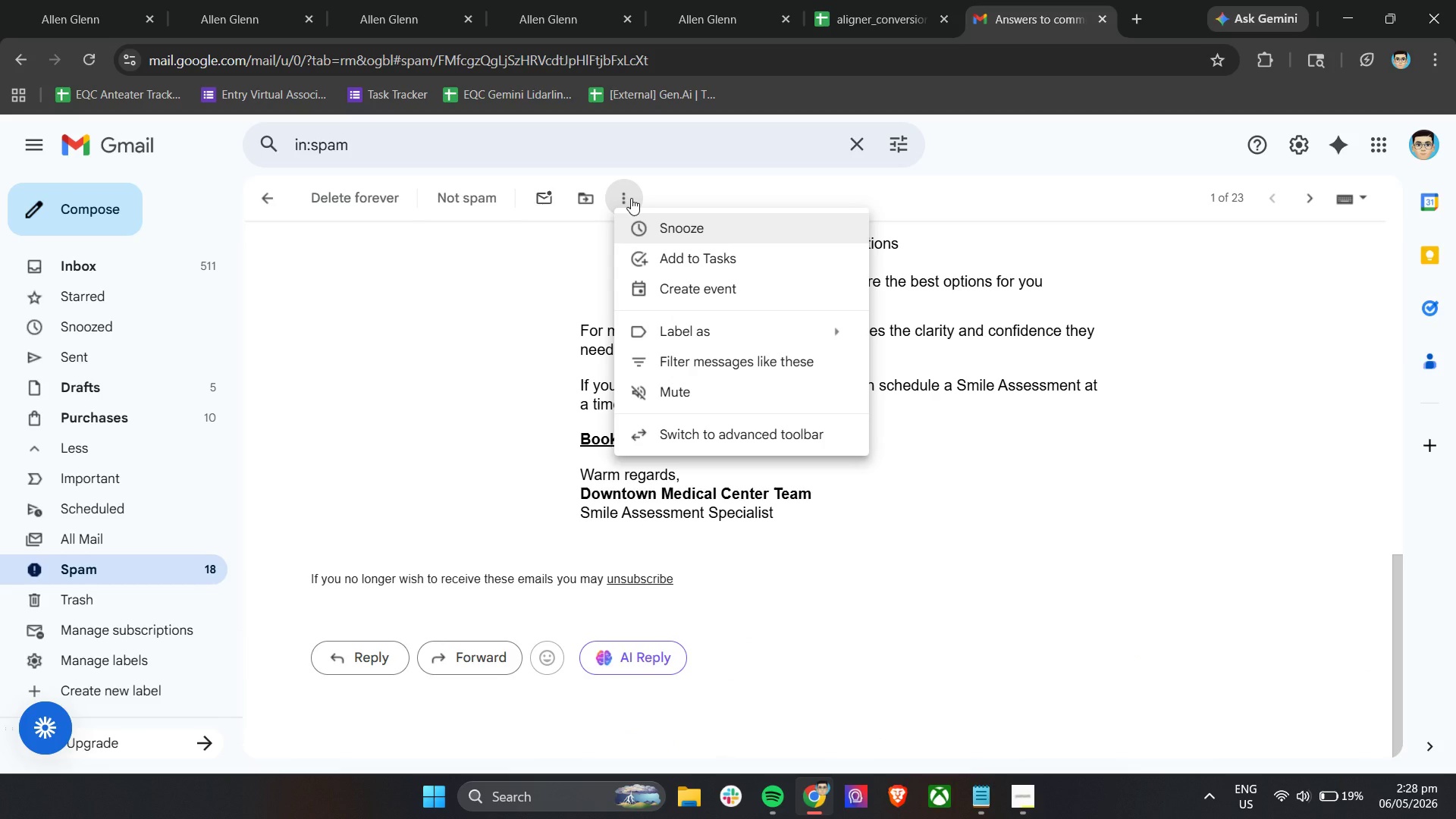 
left_click([1046, 519])
 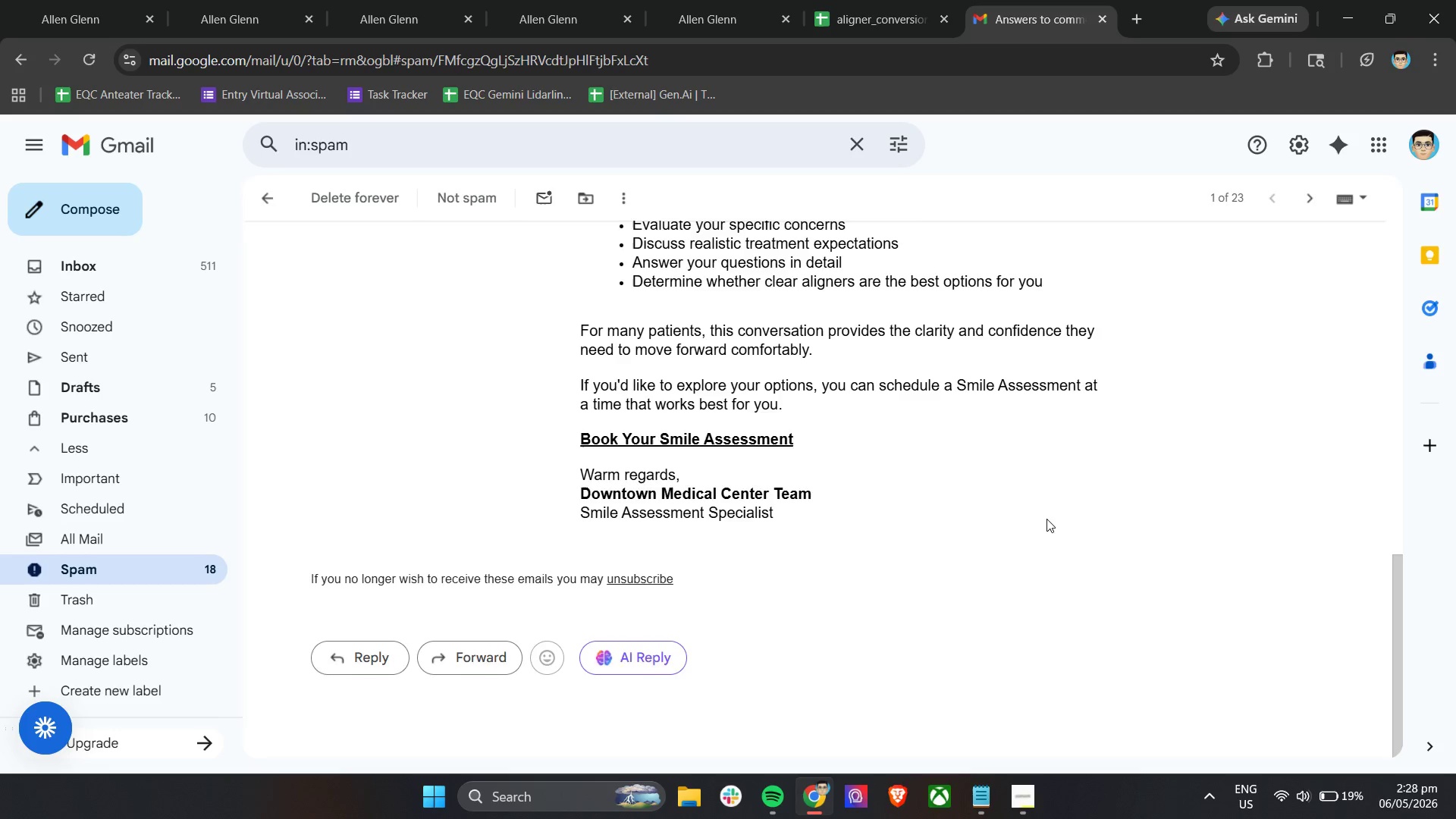 
scroll: coordinate [1046, 519], scroll_direction: up, amount: 14.0
 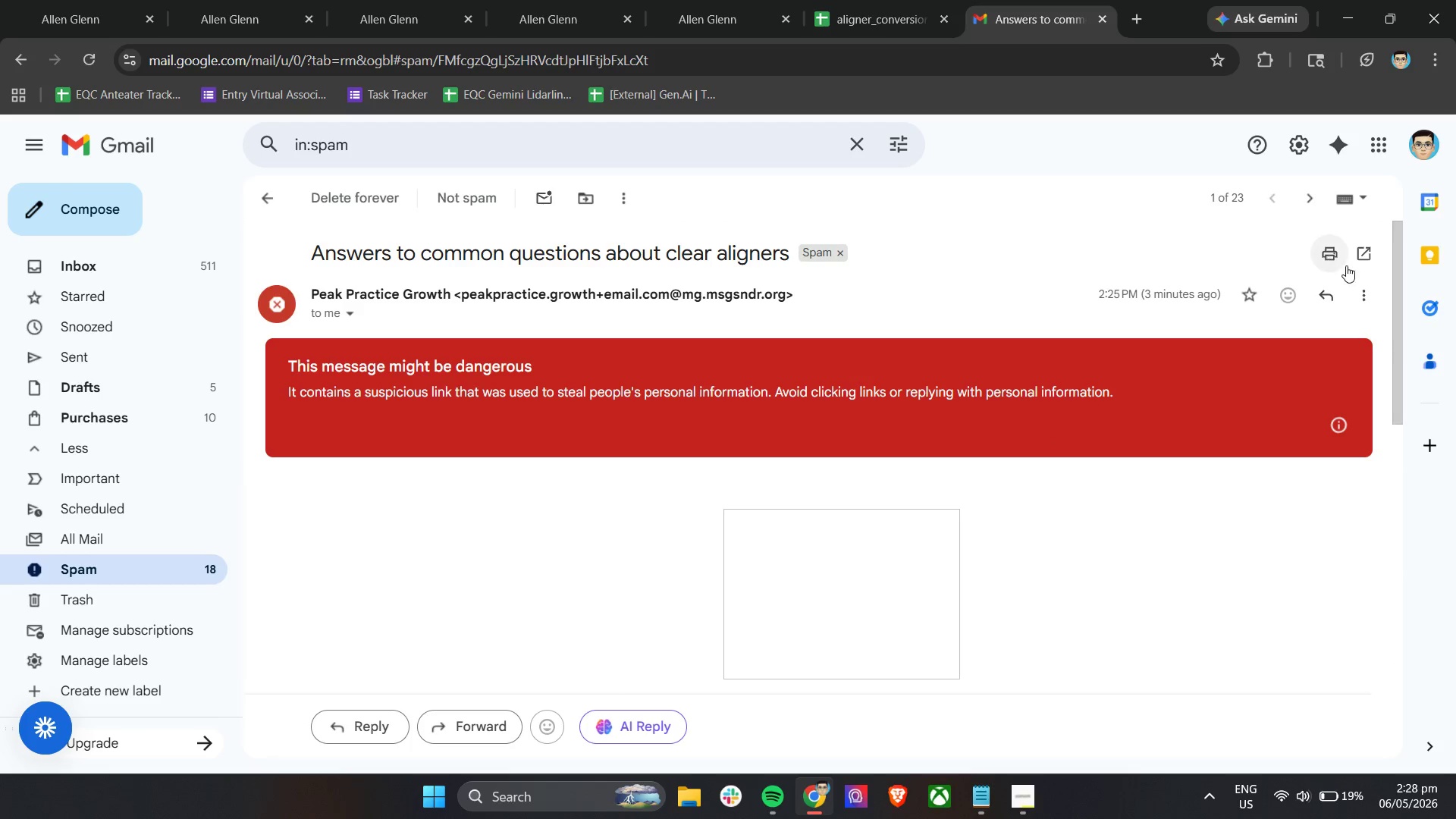 
left_click([1366, 285])
 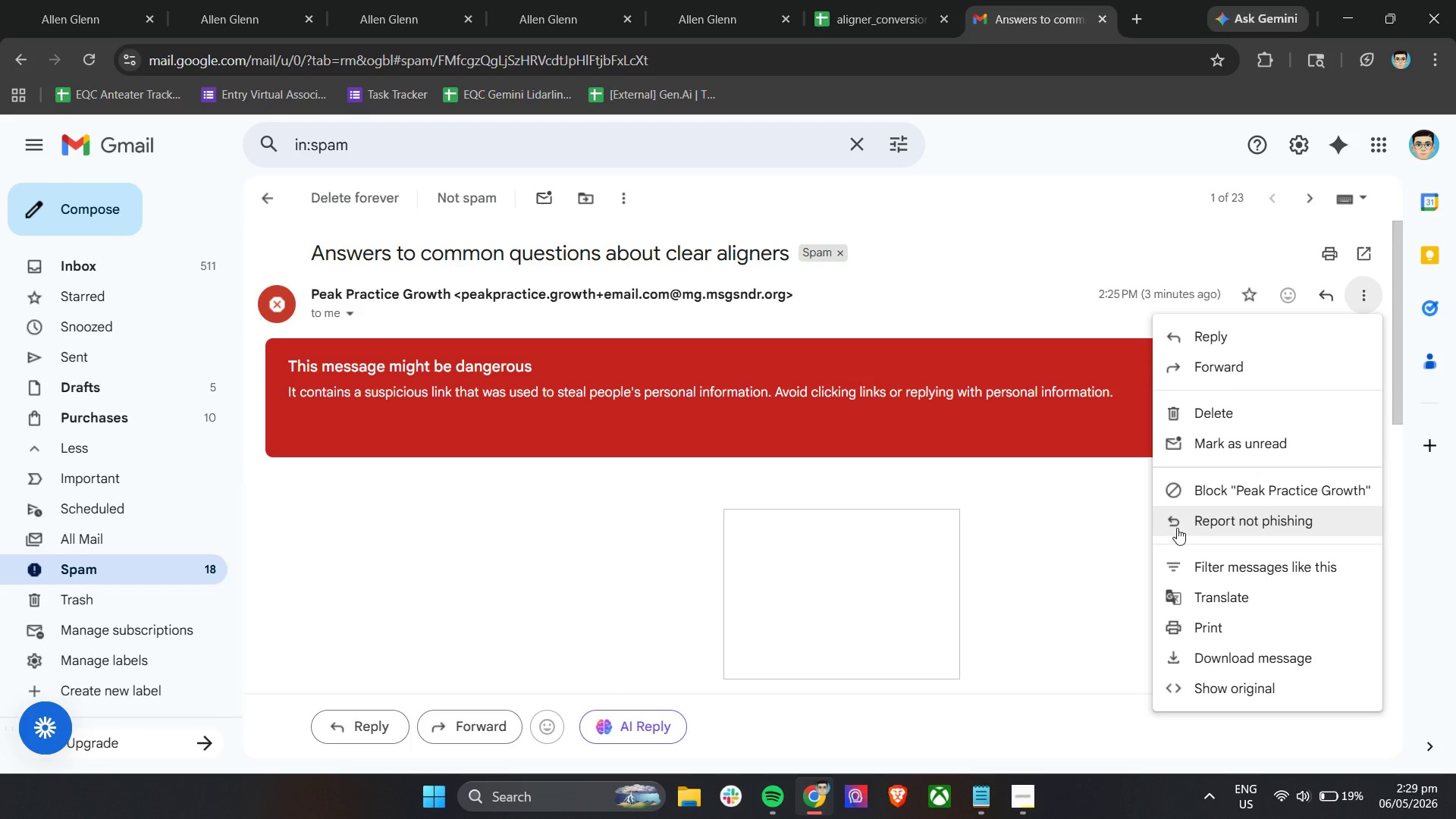 
left_click([101, 276])
 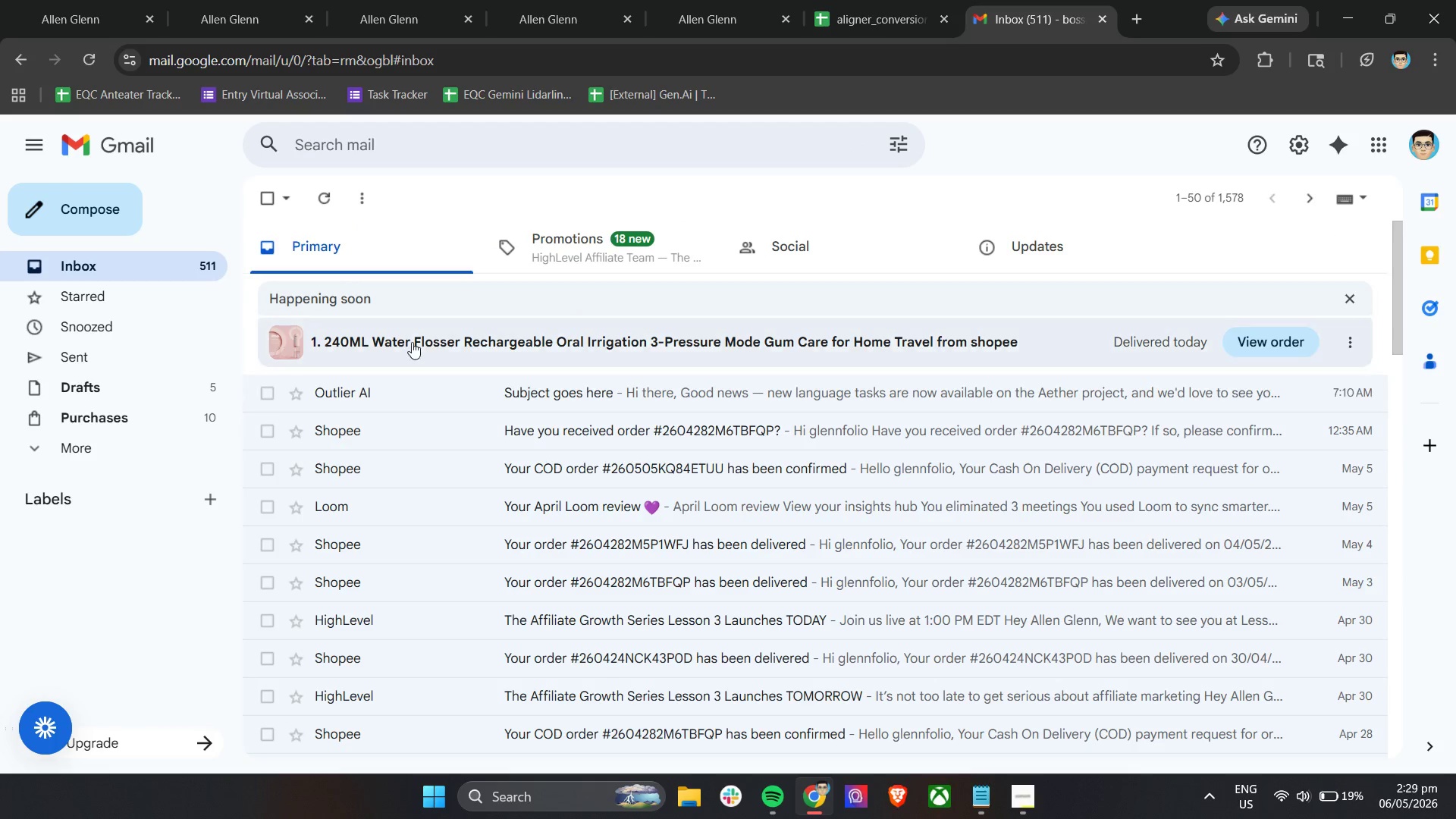 
left_click([552, 249])
 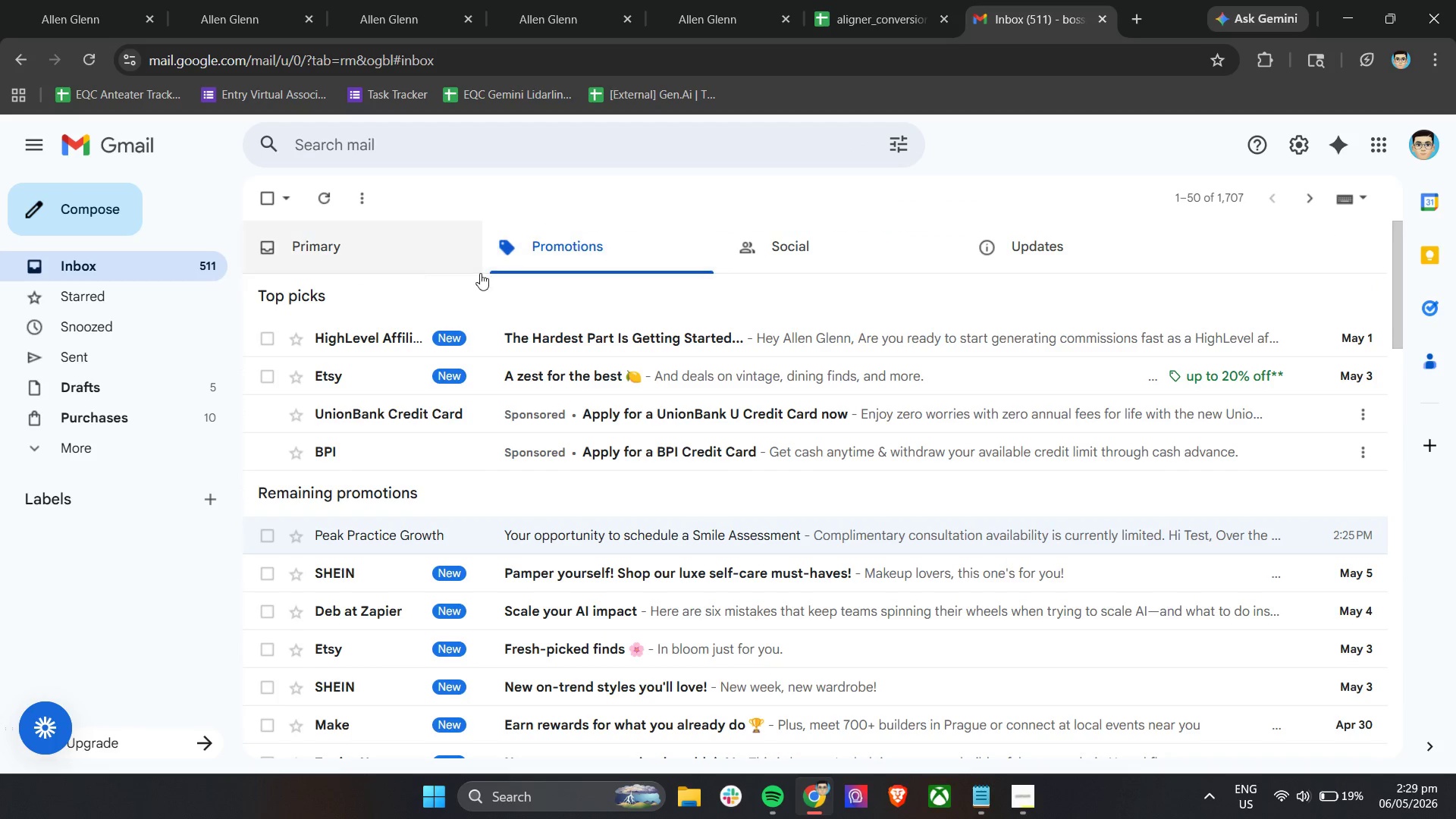 
left_click([808, 260])
 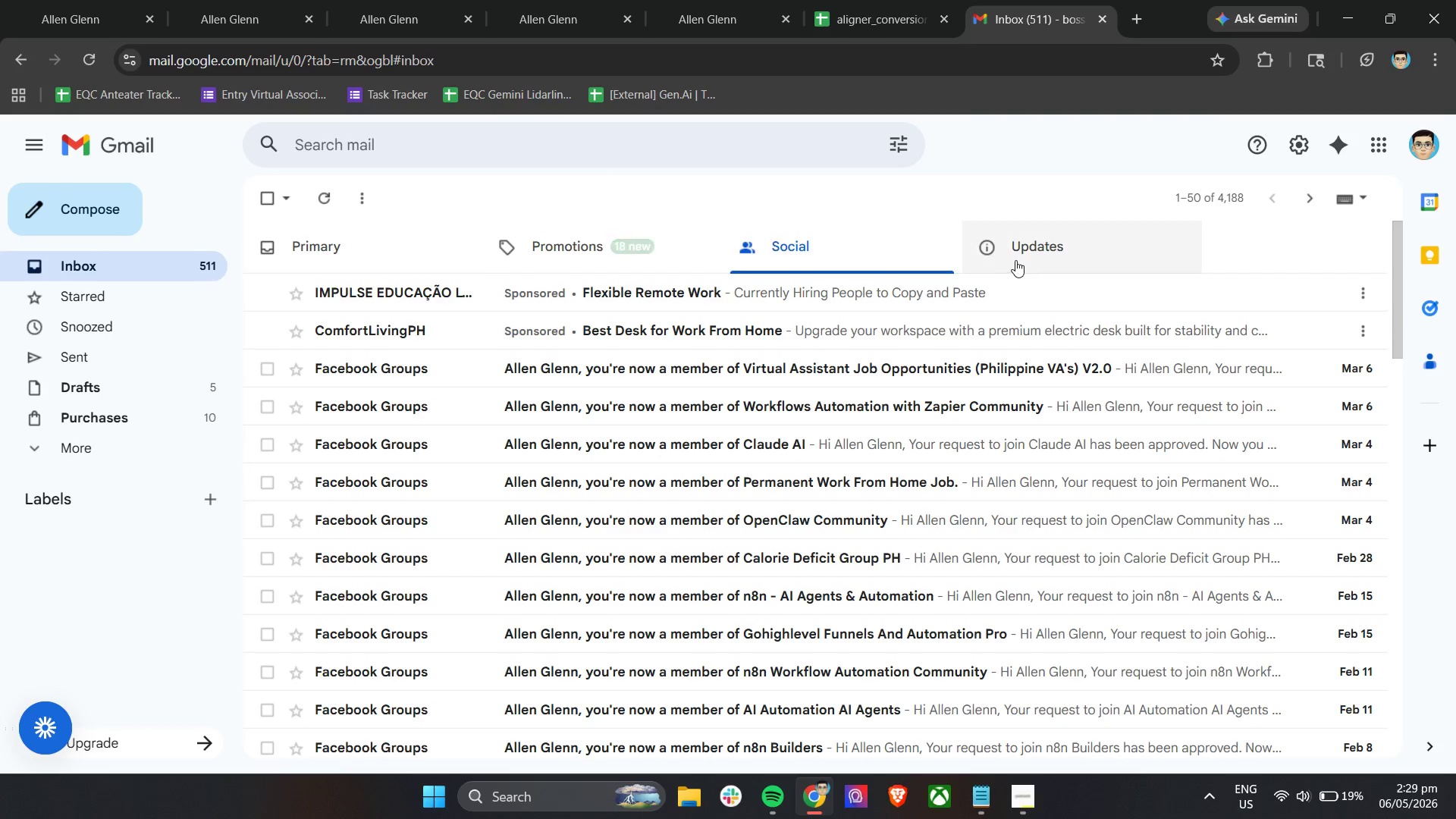 
left_click([1034, 256])
 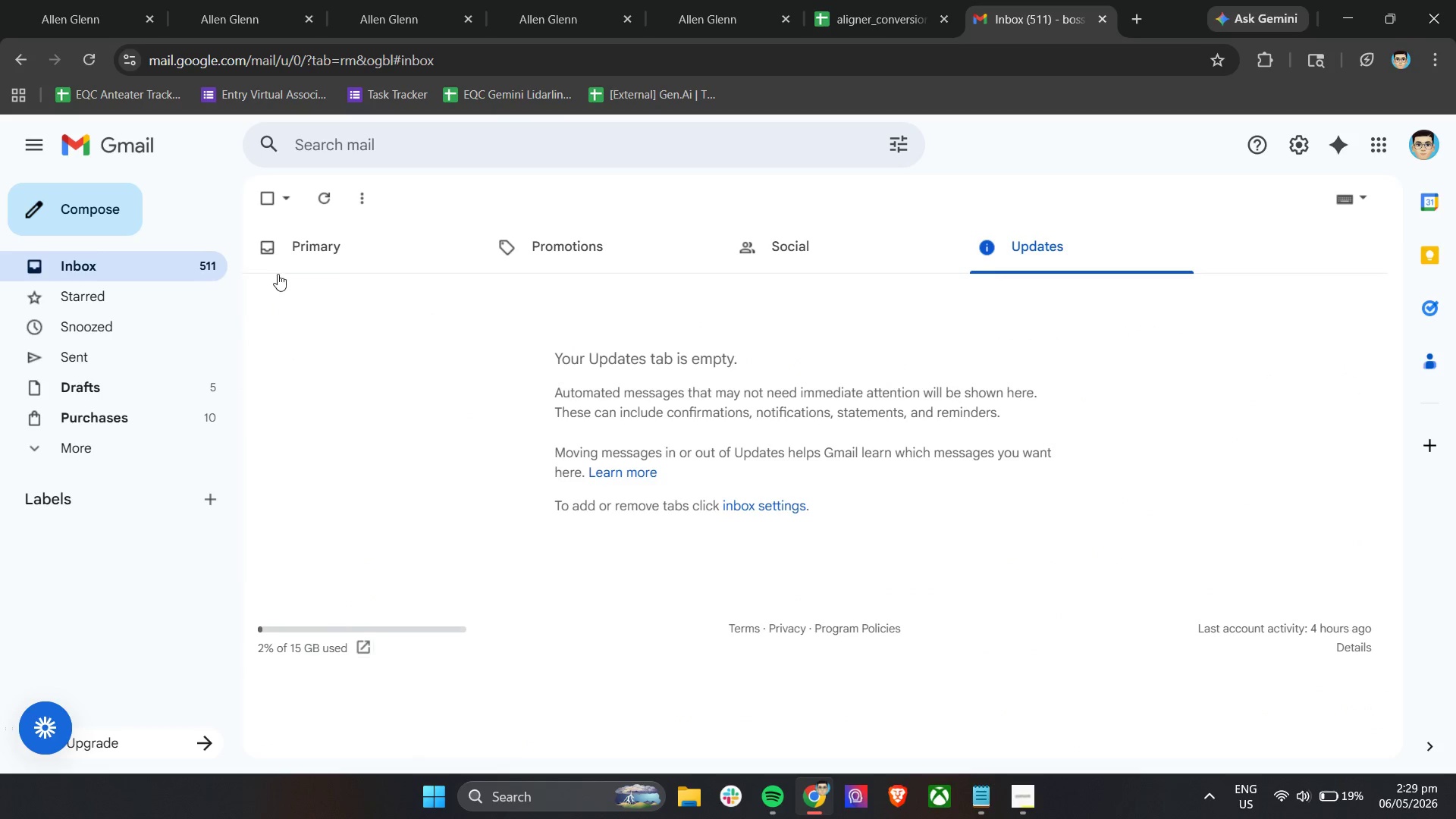 
left_click([290, 261])
 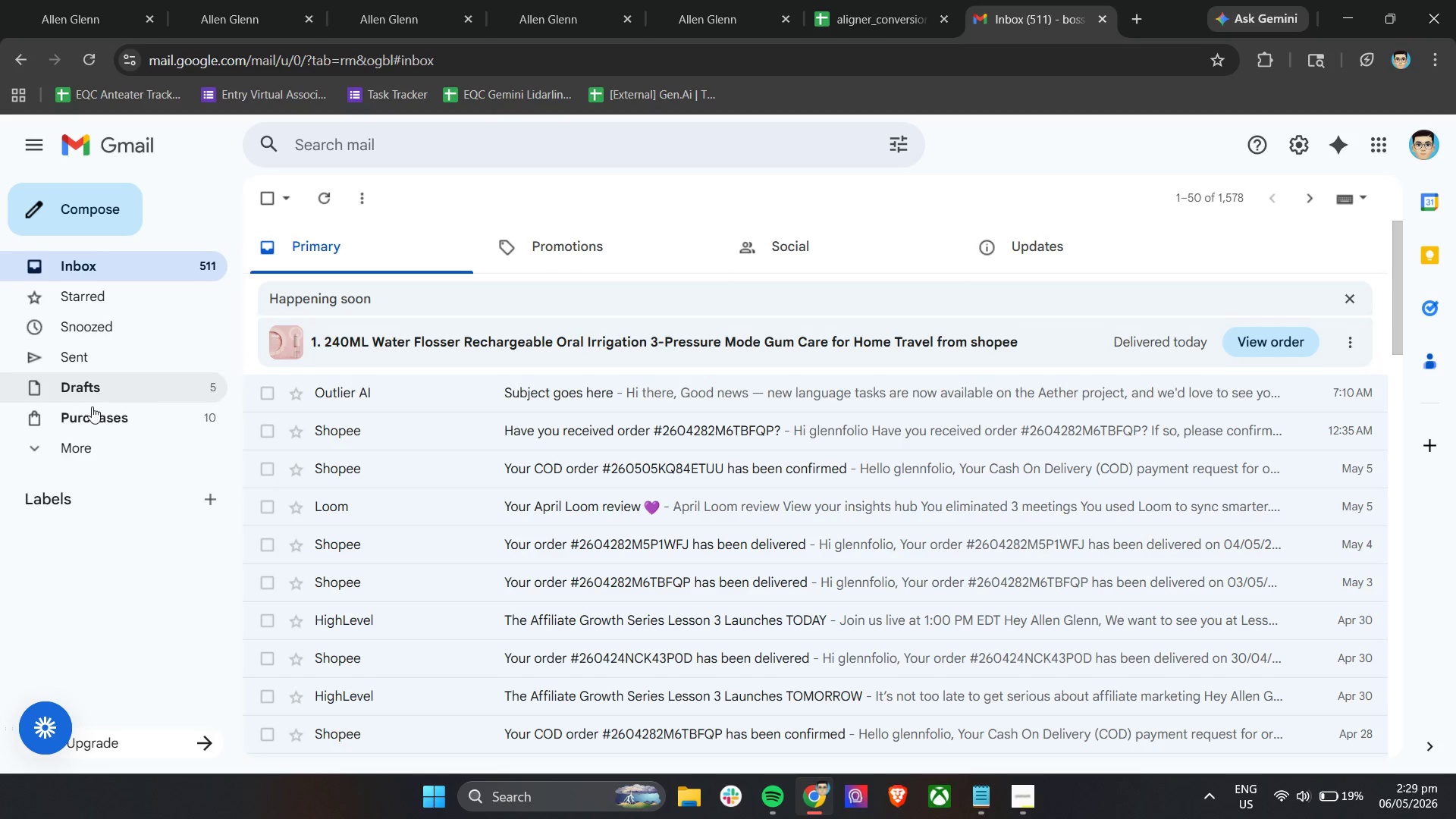 
left_click([65, 450])
 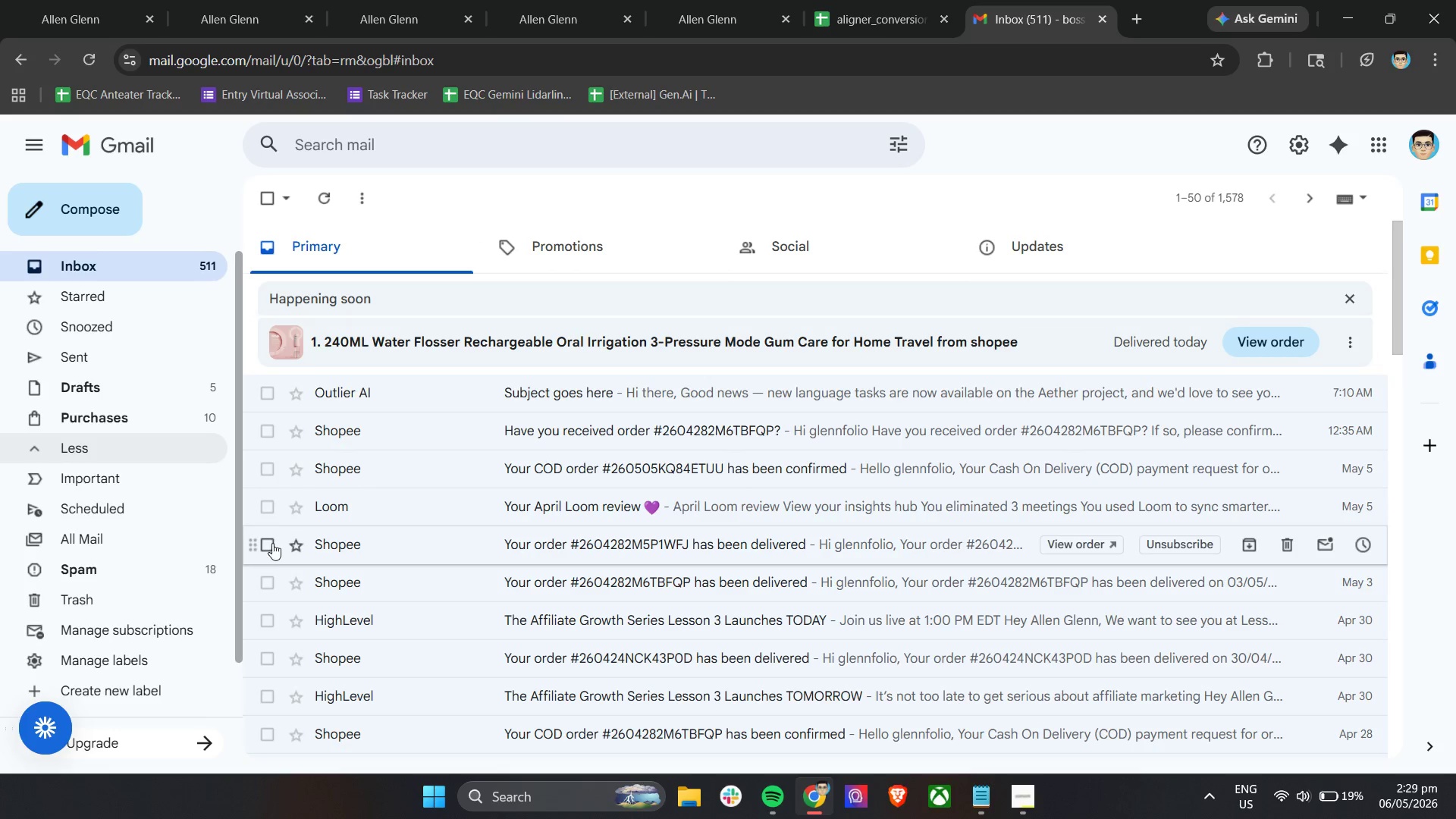 
left_click_drag(start_coordinate=[167, 609], to_coordinate=[163, 609])
 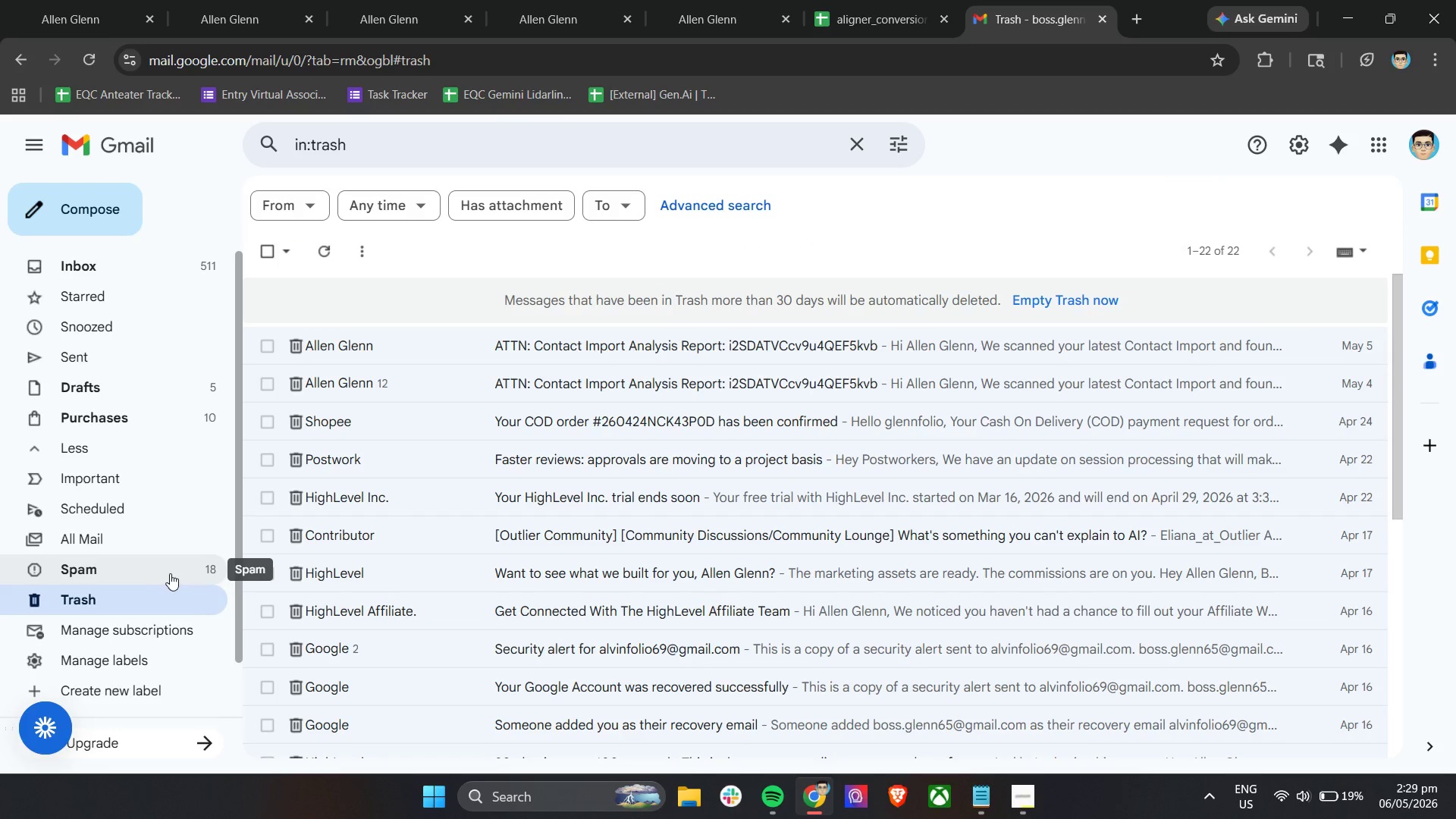 
left_click([170, 573])
 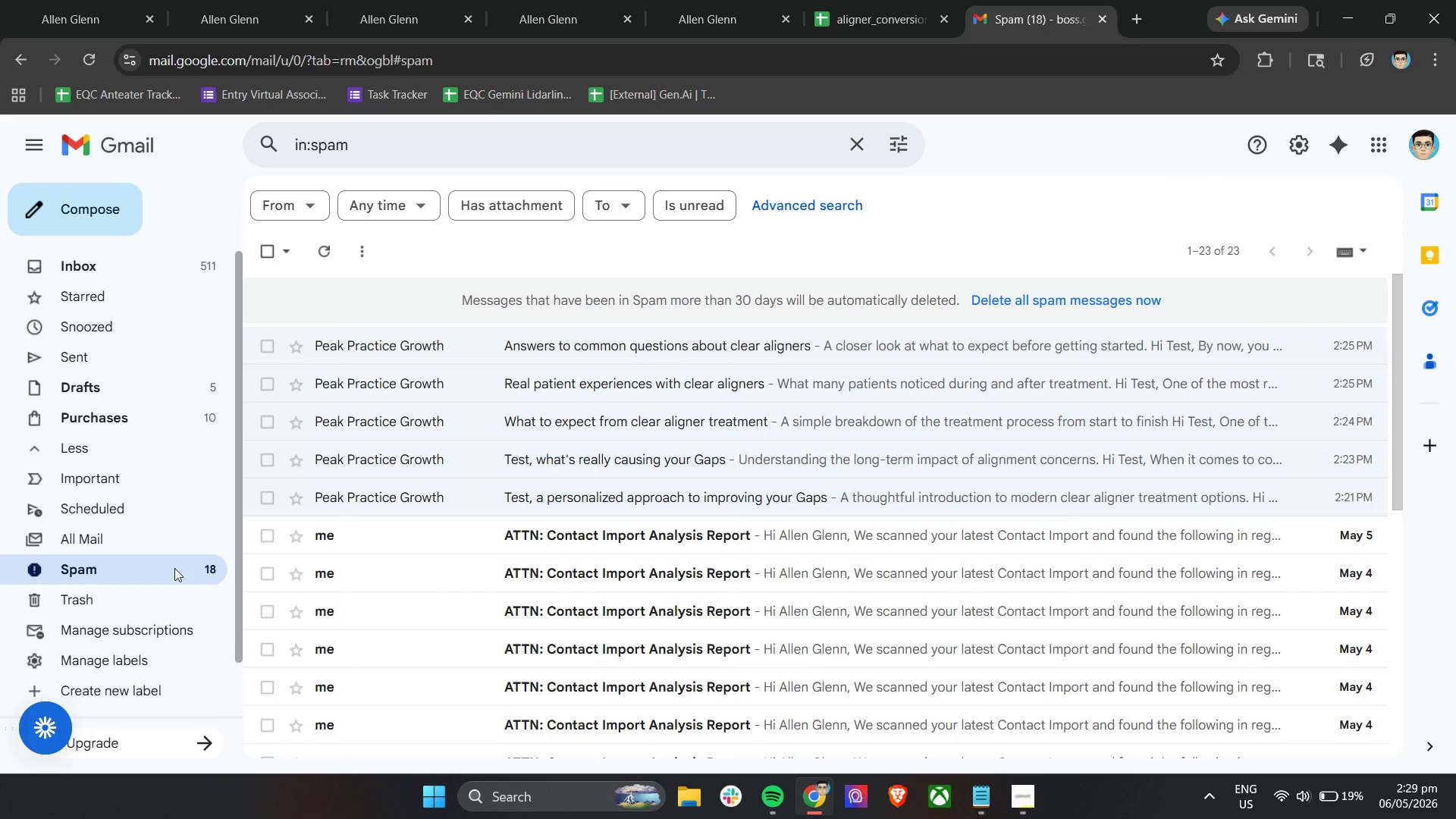 
scroll: coordinate [174, 568], scroll_direction: down, amount: 5.0
 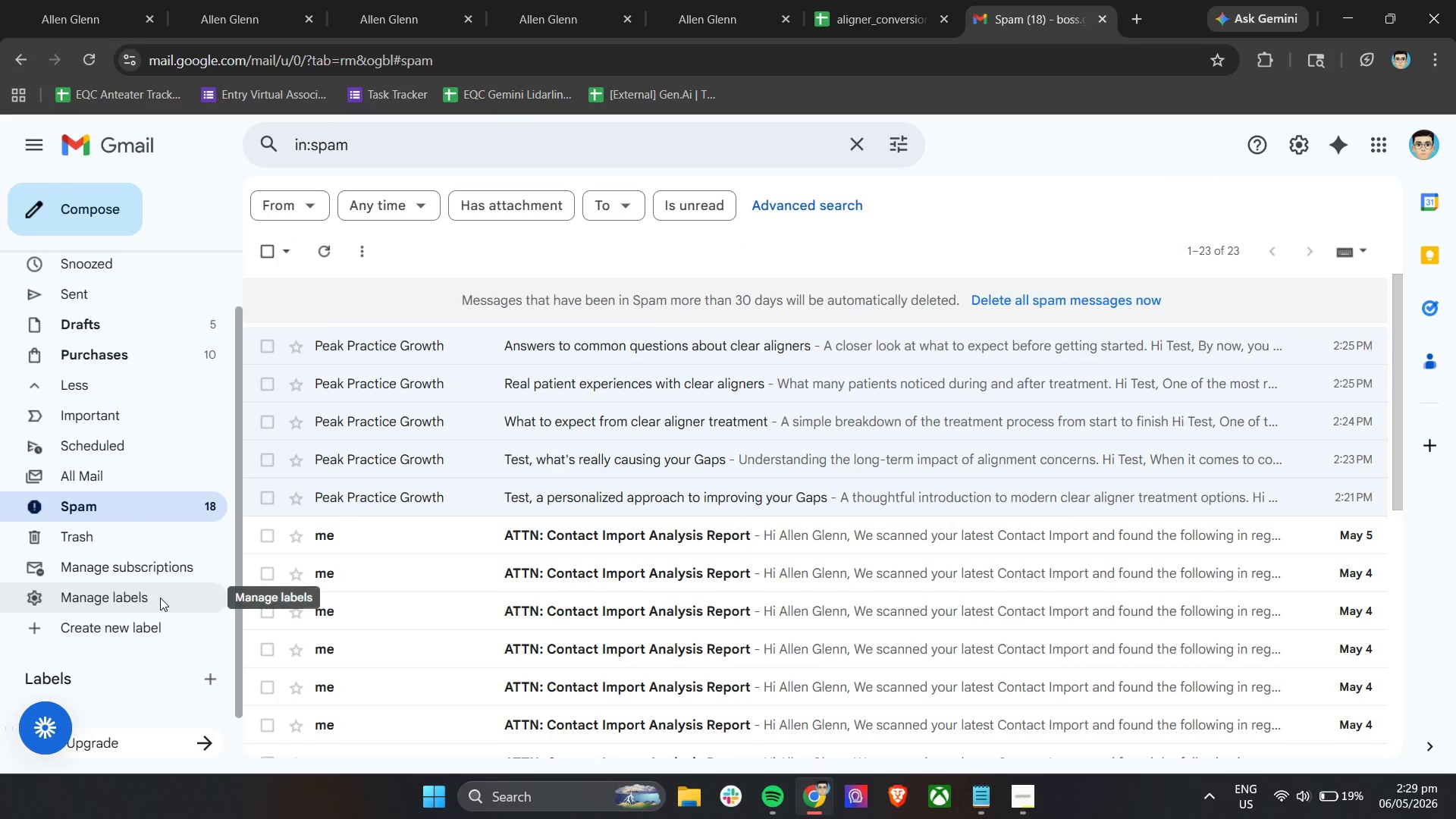 
scroll: coordinate [502, 522], scroll_direction: up, amount: 4.0
 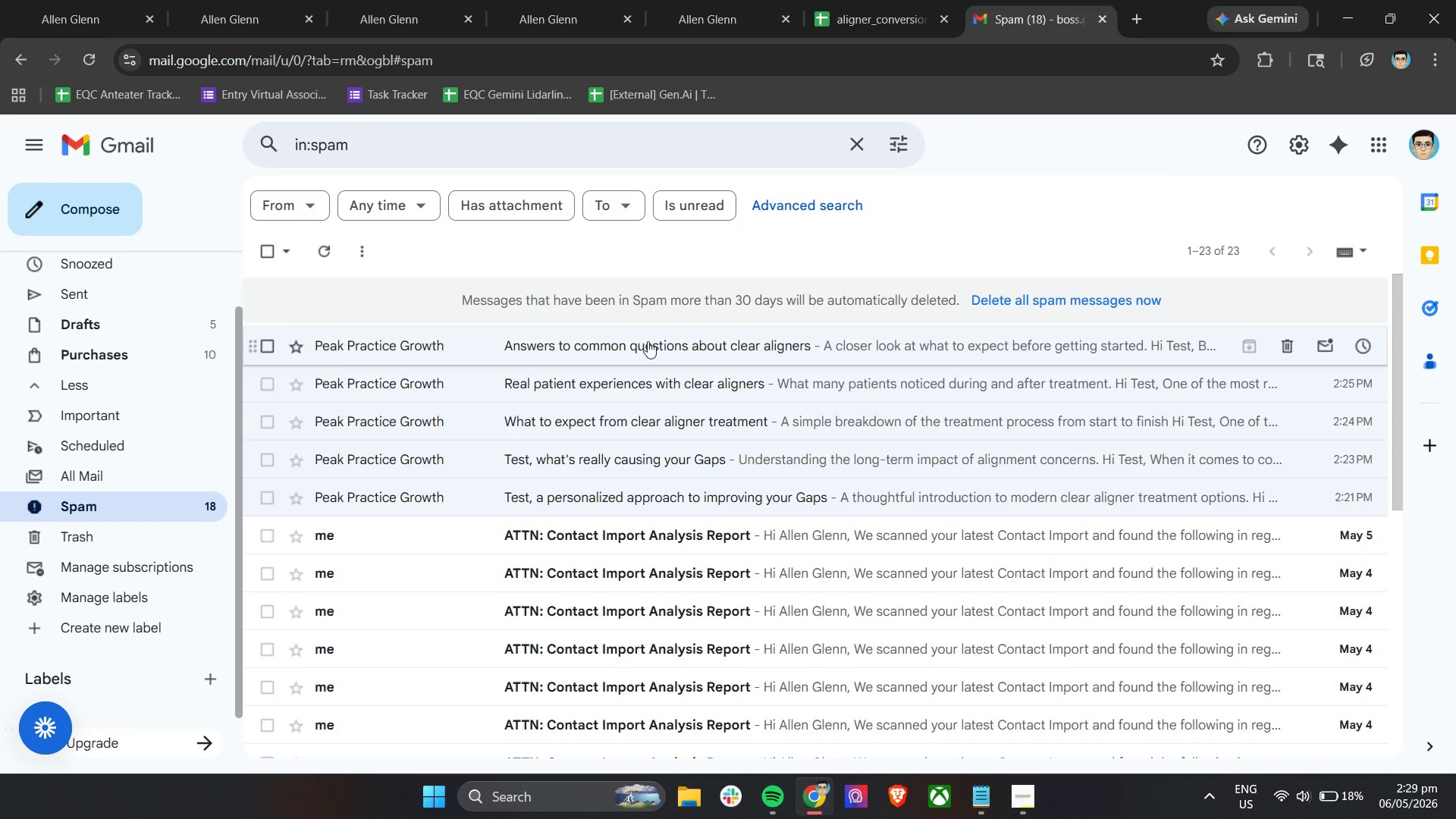 
left_click([652, 344])
 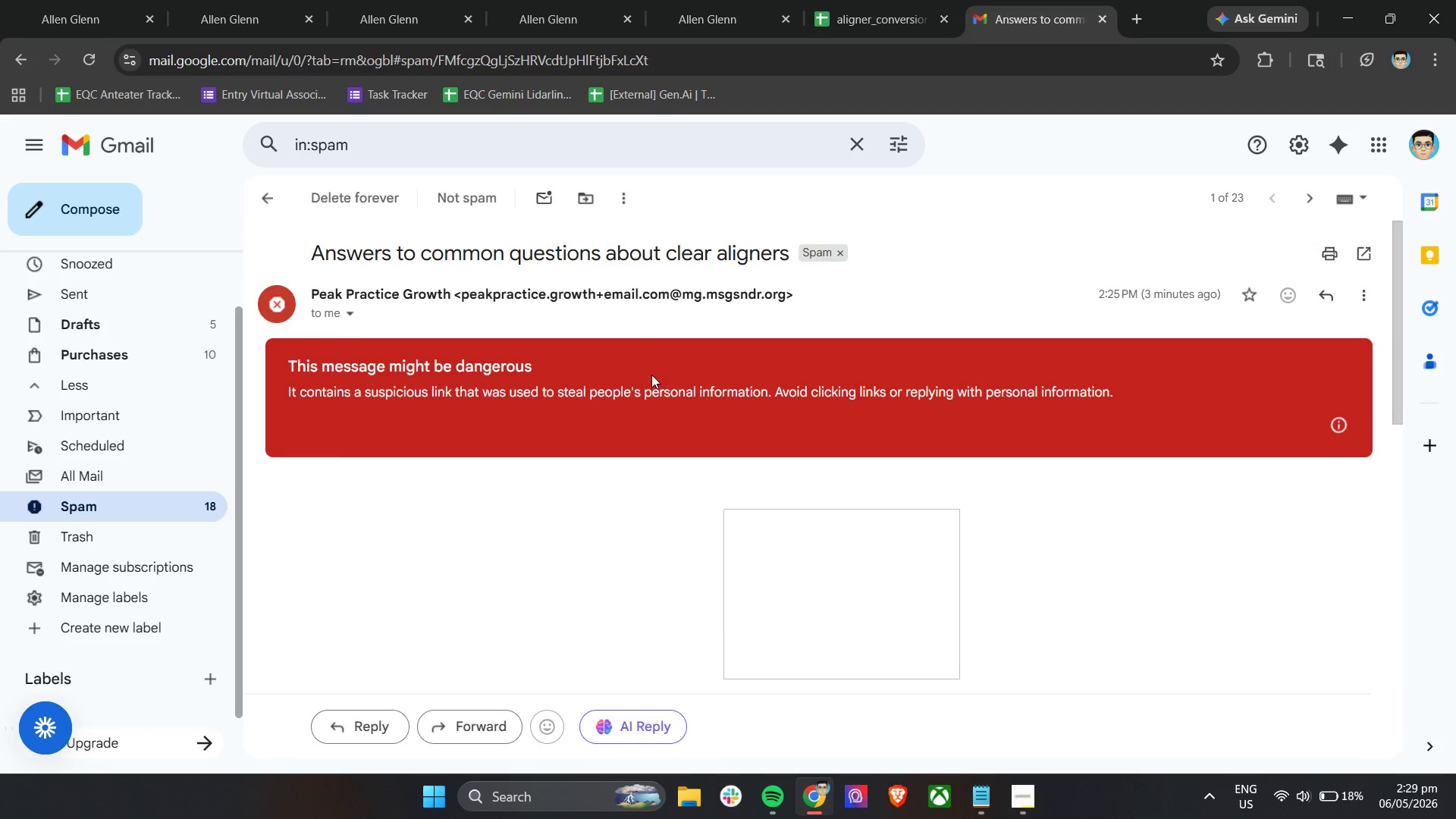 
scroll: coordinate [777, 526], scroll_direction: down, amount: 9.0
 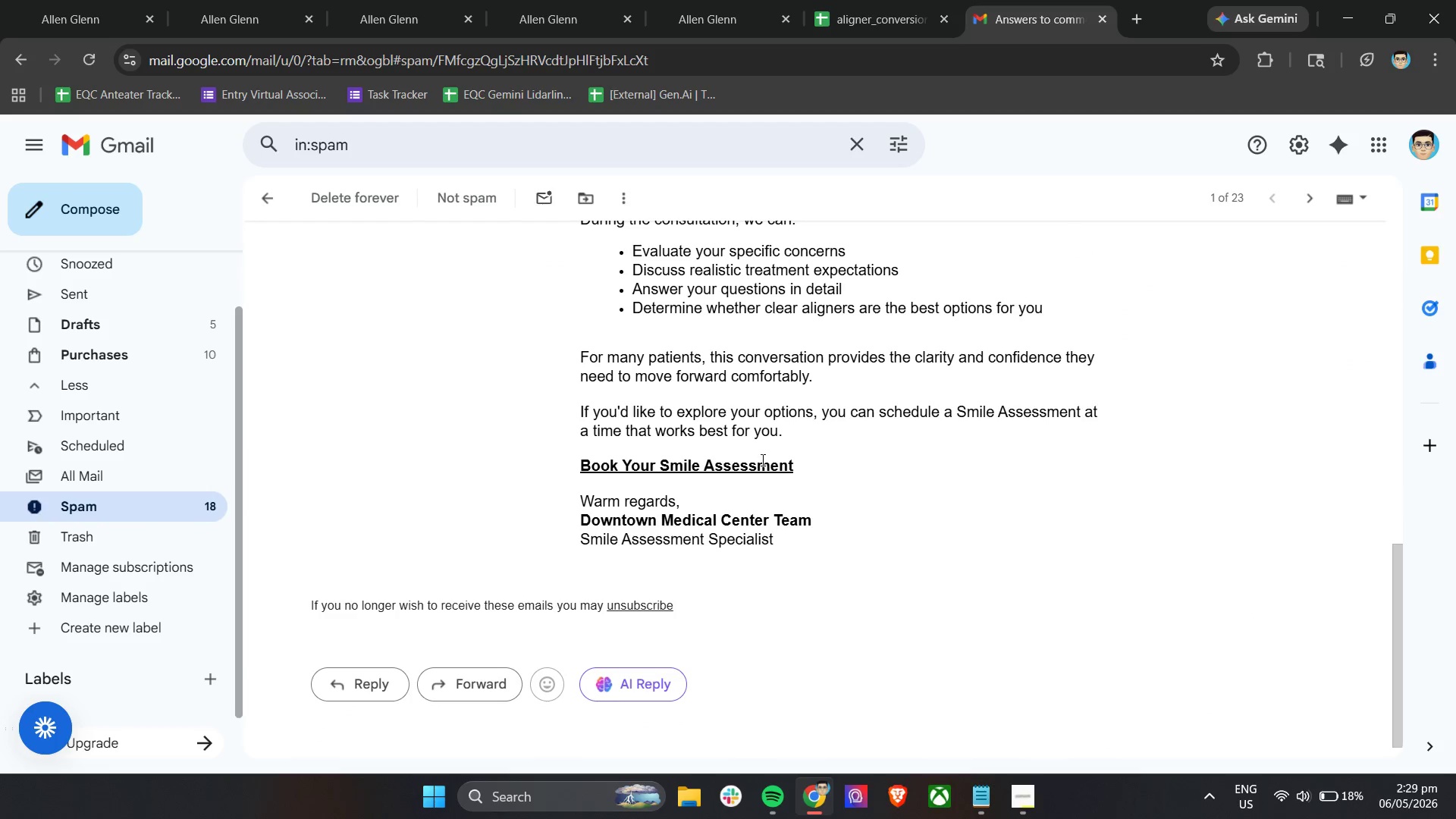 
double_click([761, 460])
 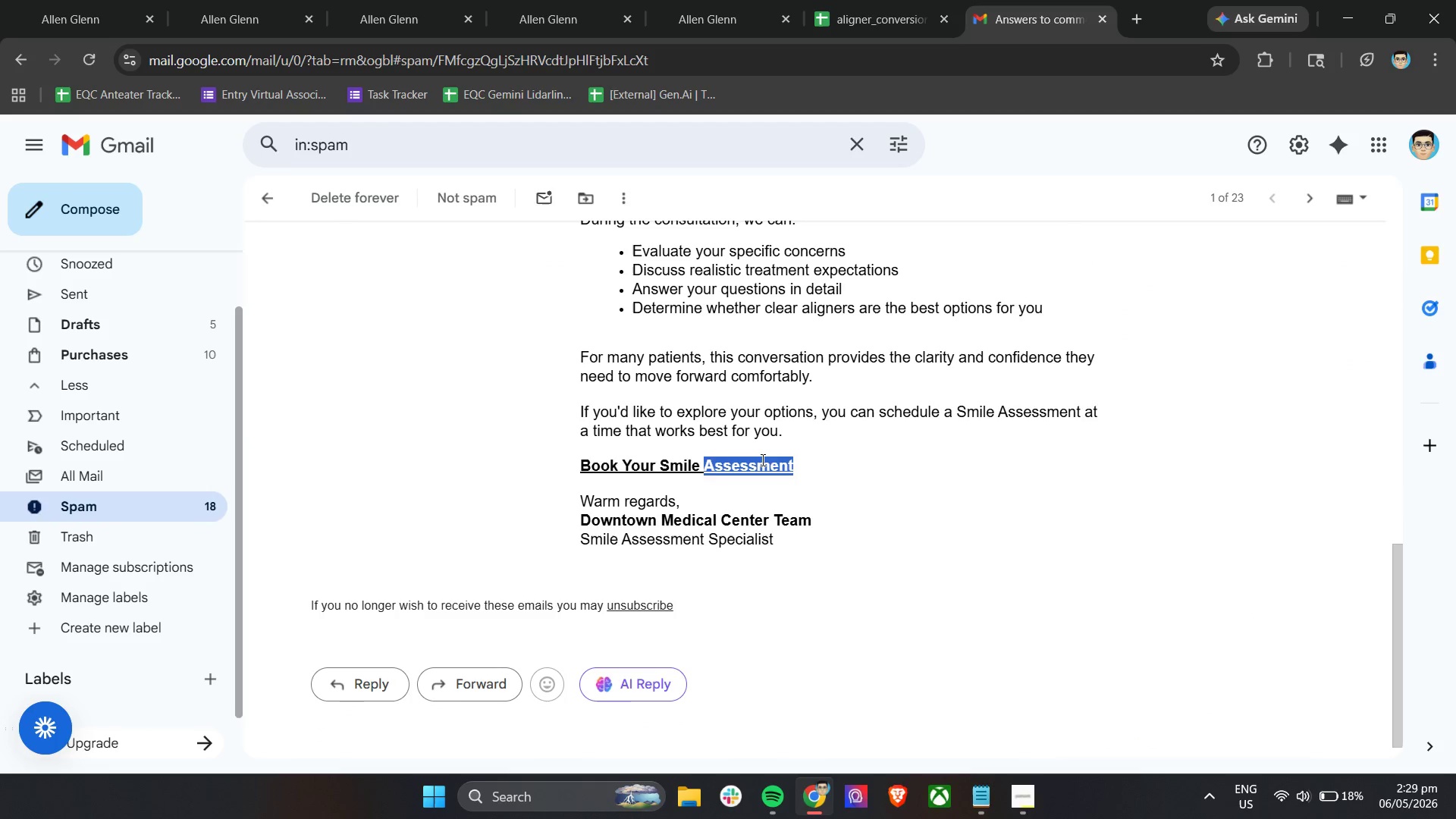 
triple_click([761, 460])
 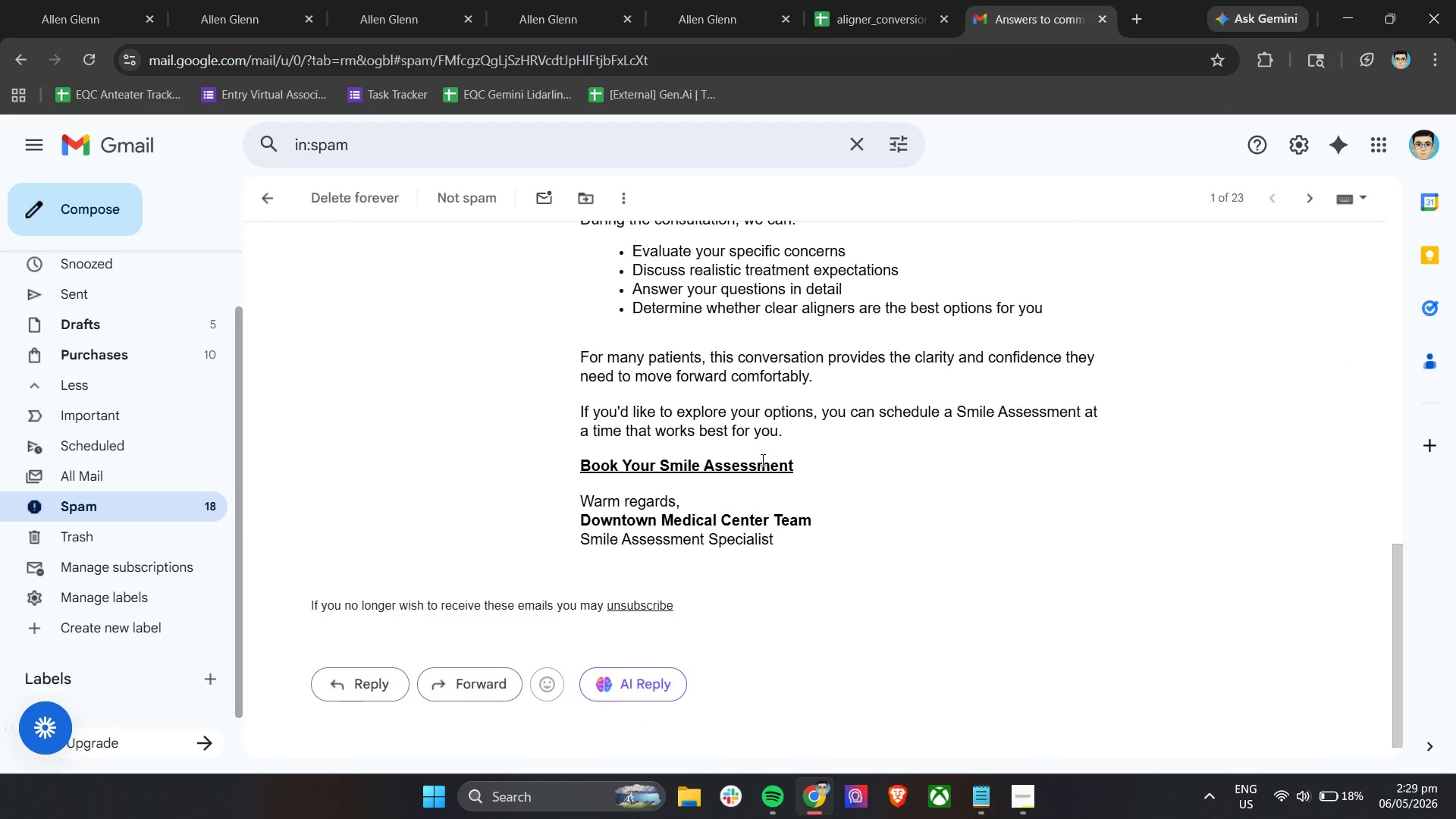 
double_click([761, 460])
 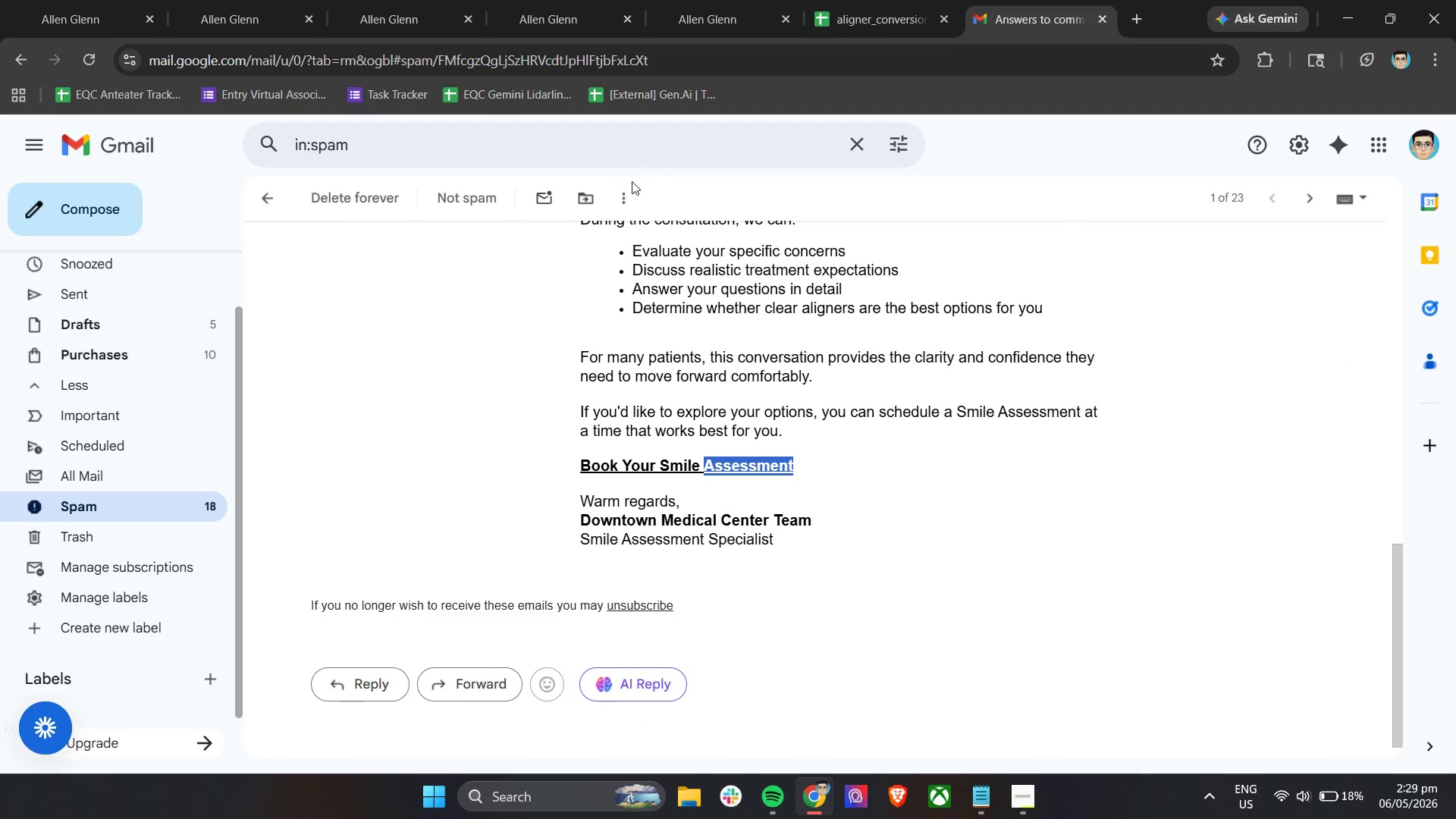 
left_click([620, 194])
 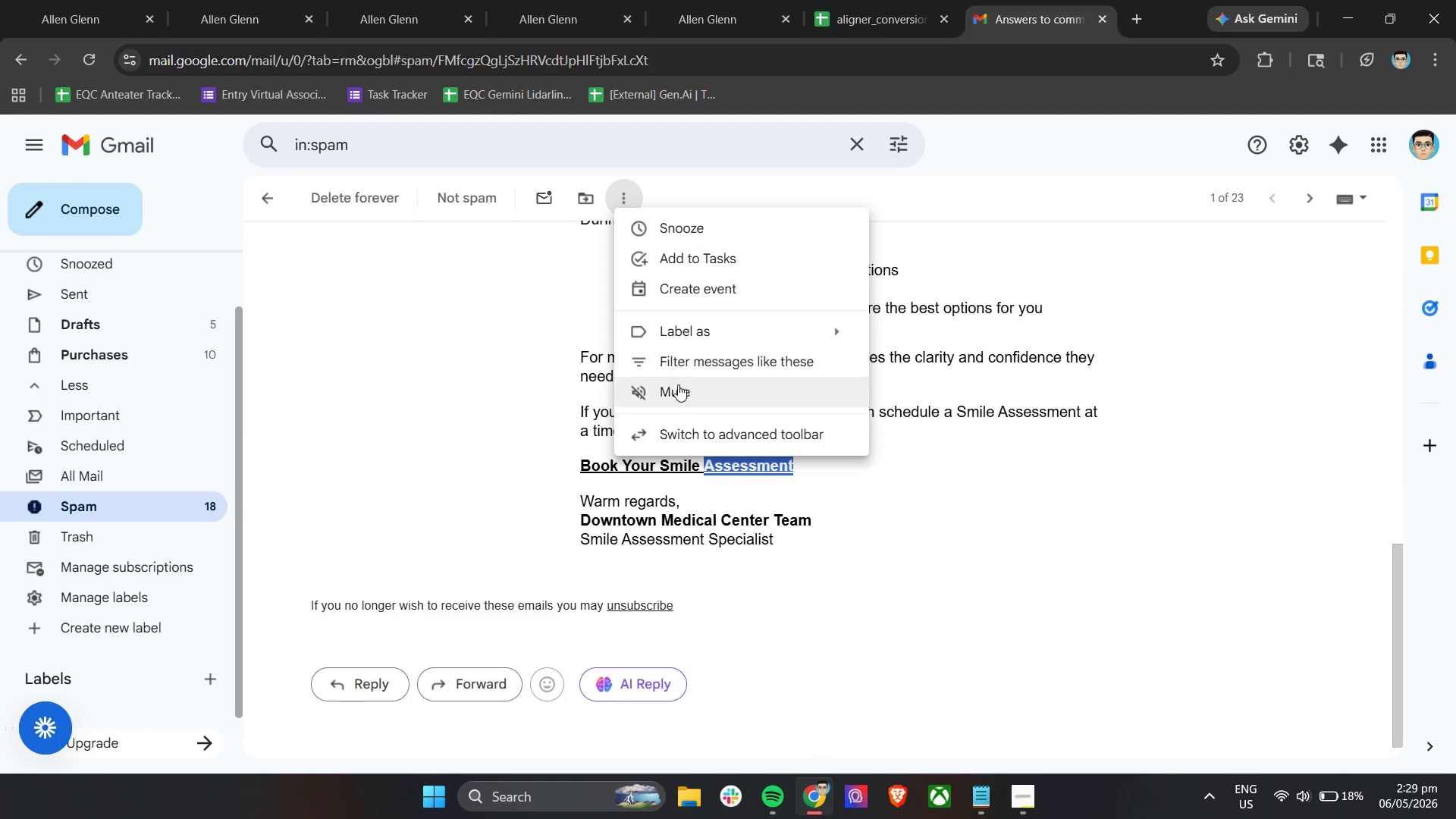 
left_click_drag(start_coordinate=[1209, 334], to_coordinate=[1213, 332])
 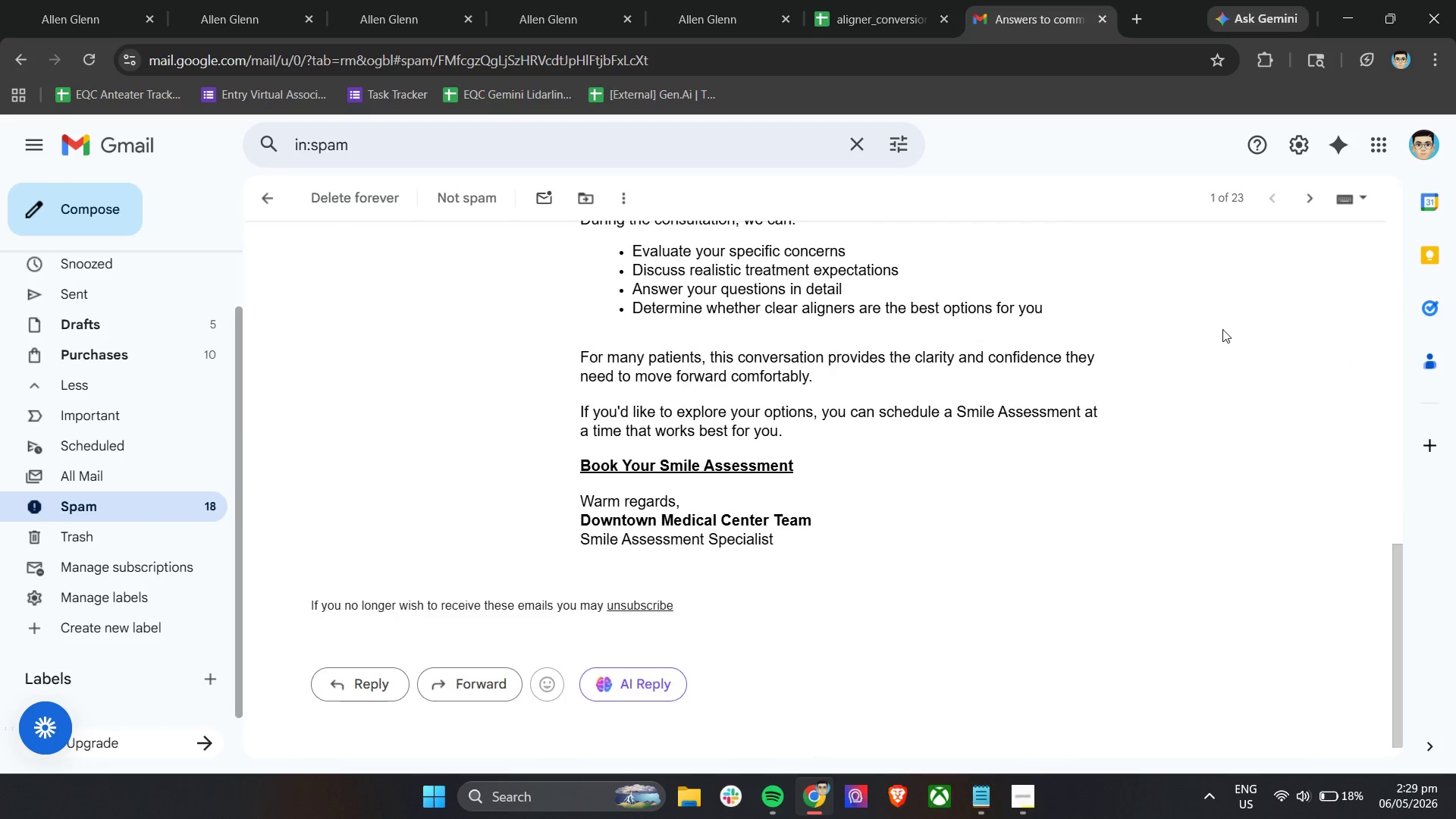 
scroll: coordinate [1225, 328], scroll_direction: up, amount: 10.0
 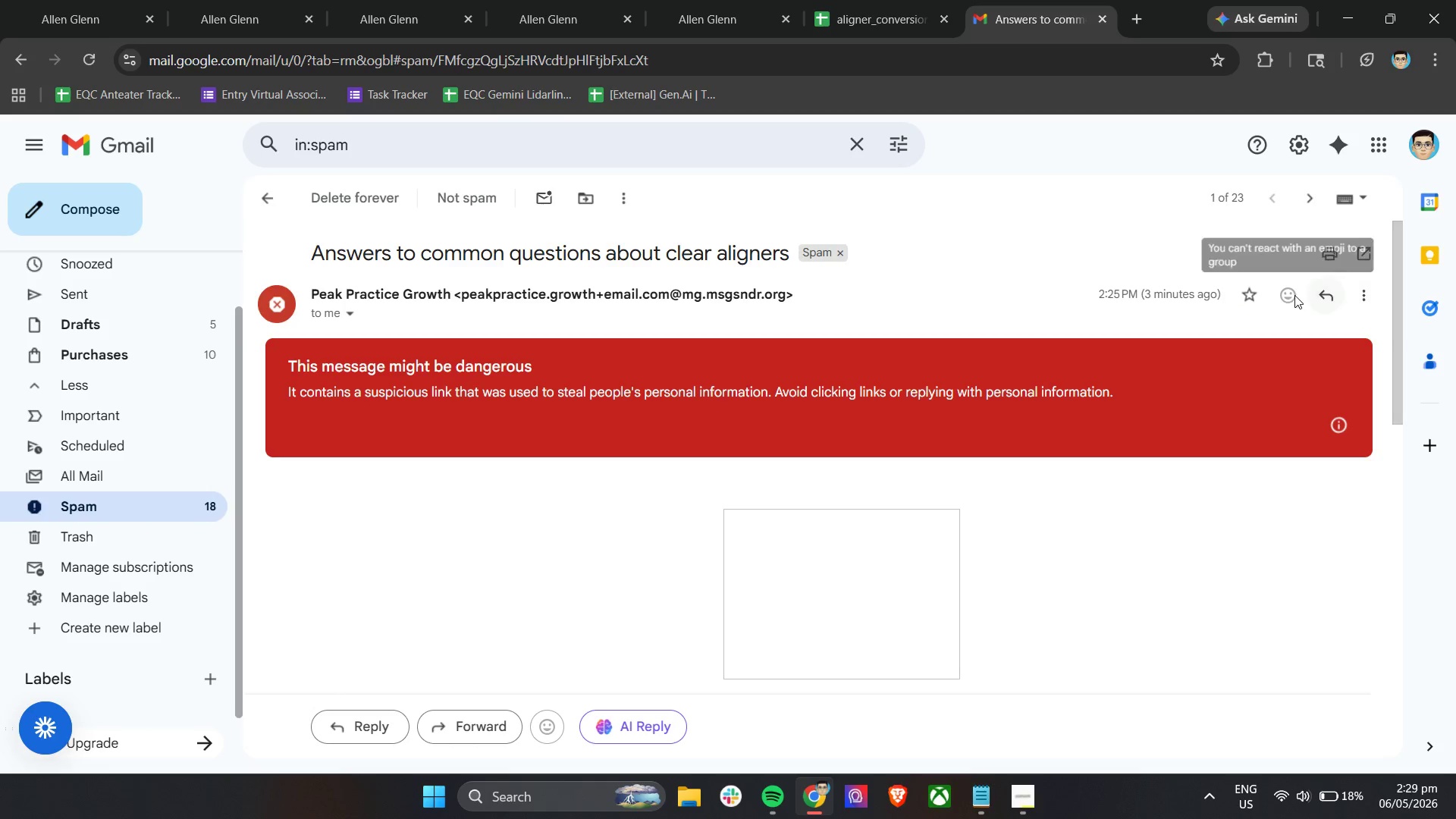 
mouse_move([1355, 318])
 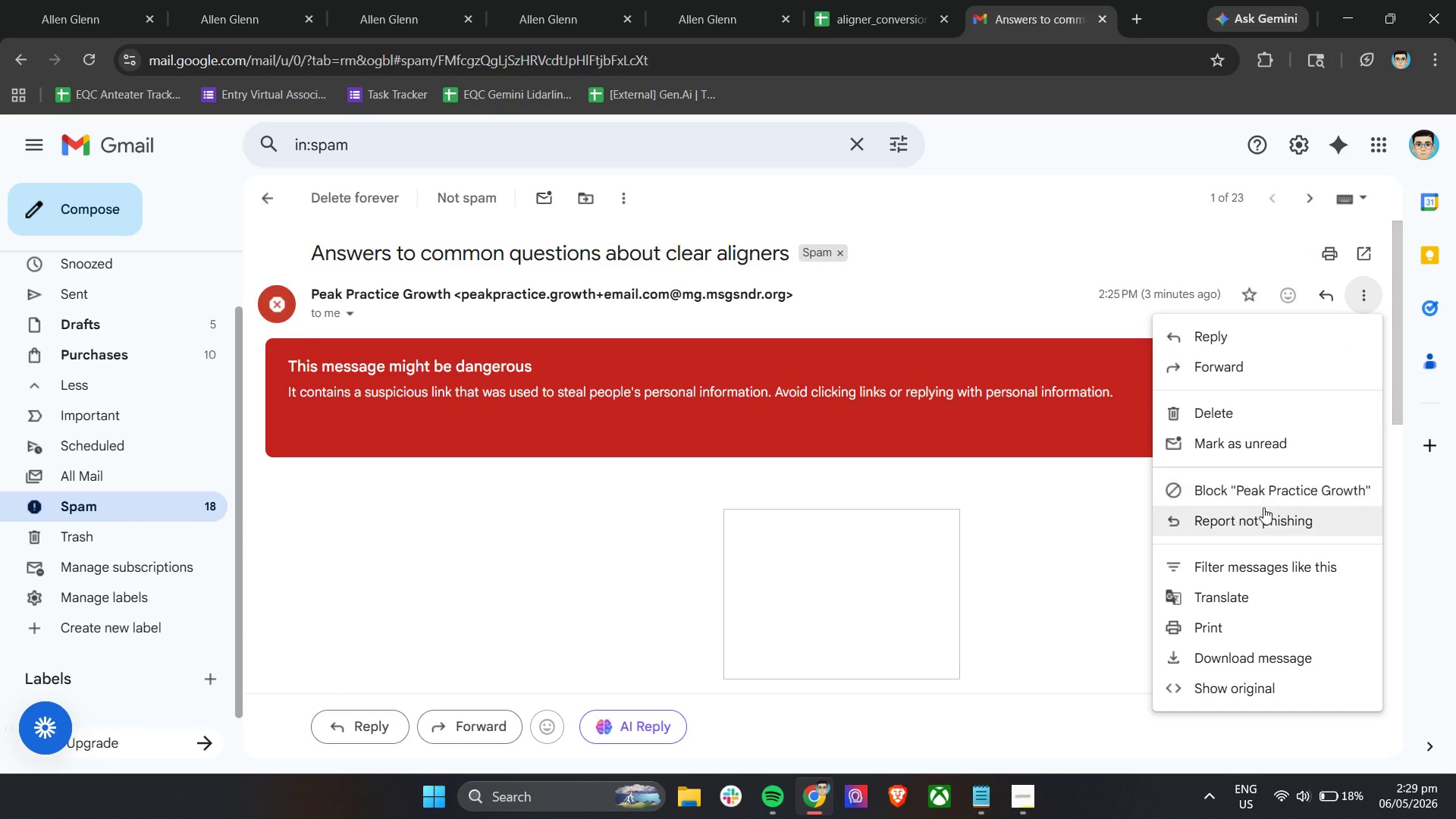 
left_click([1260, 515])
 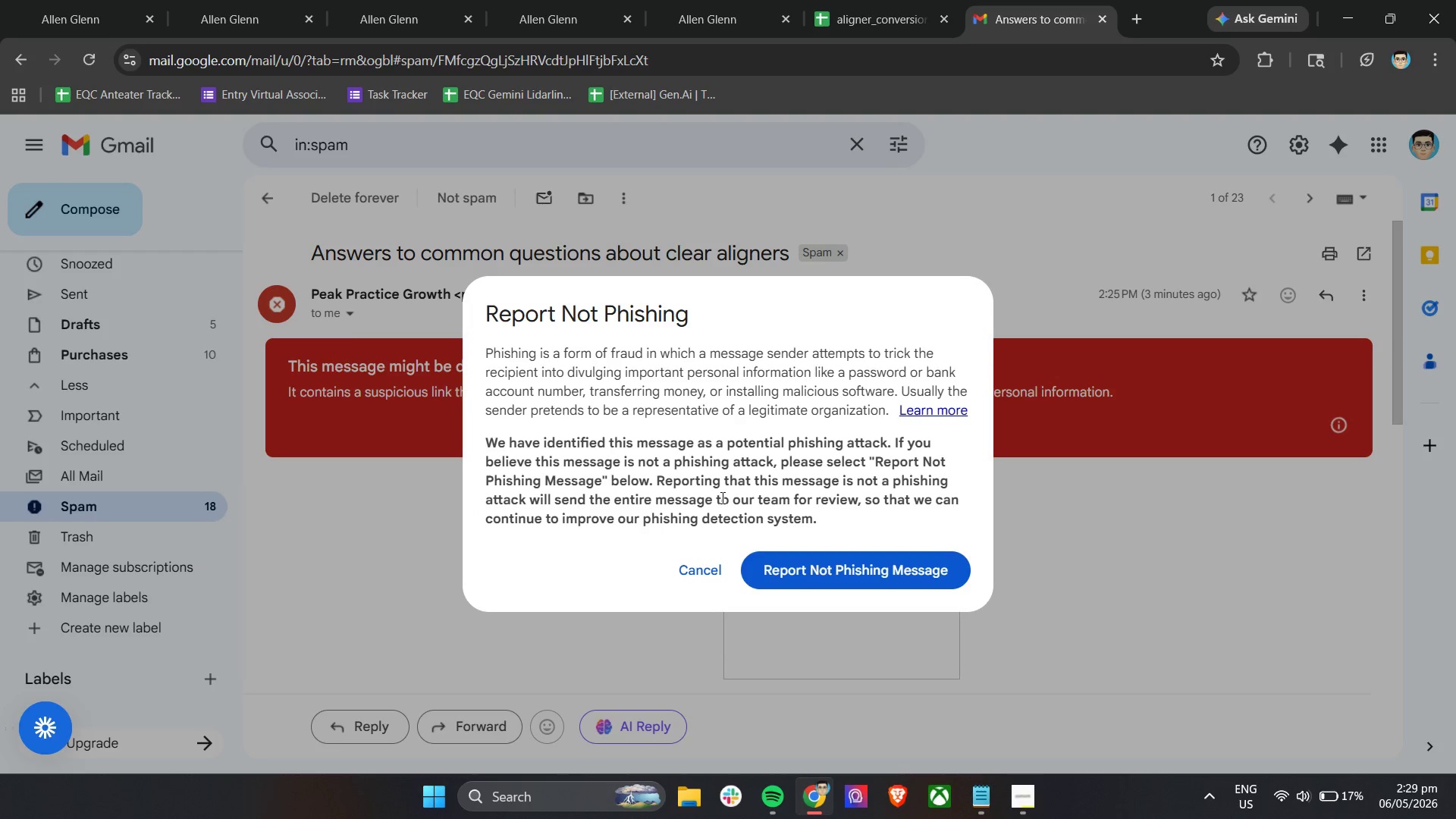 
wait(18.78)
 